 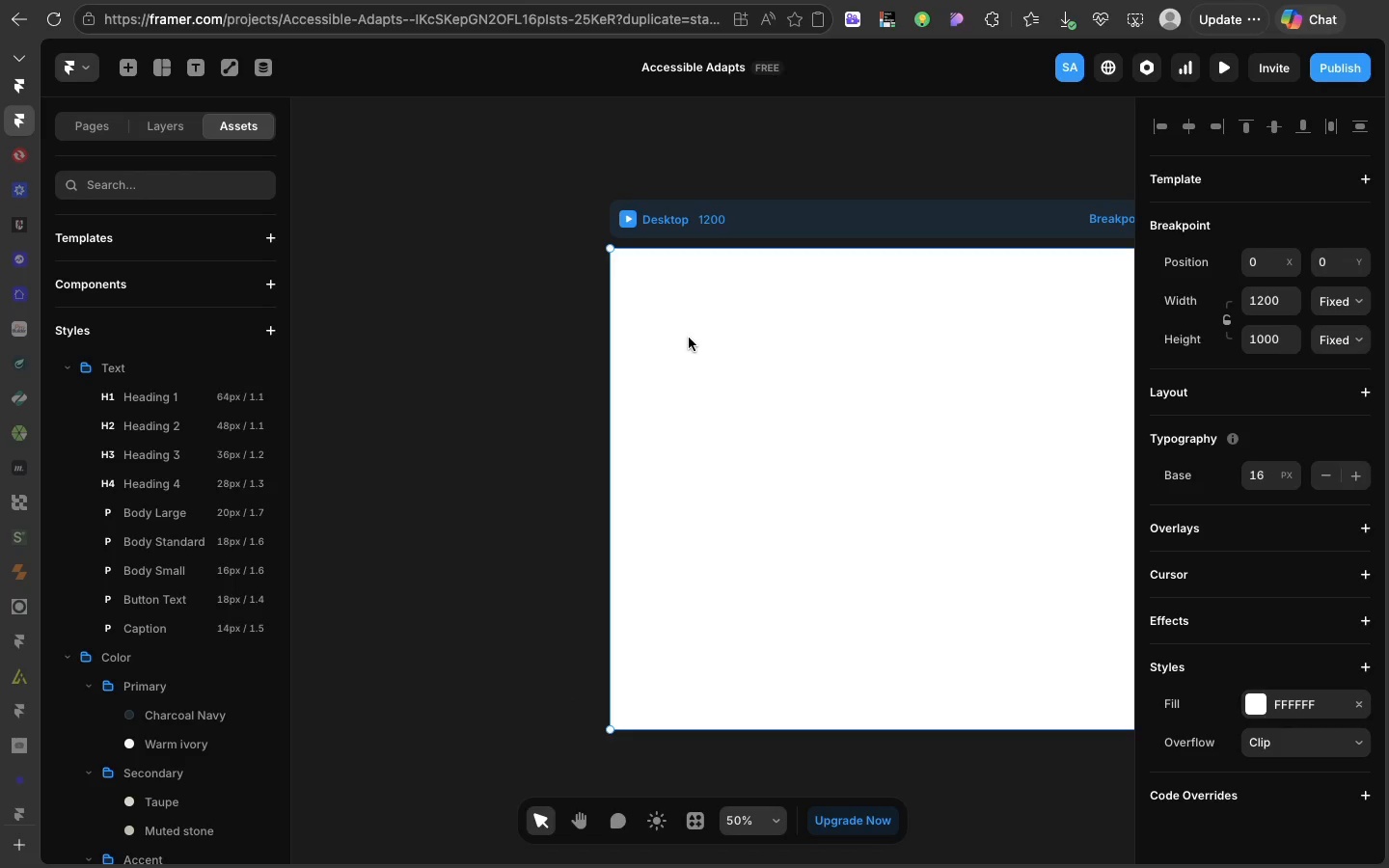 
key(T)
 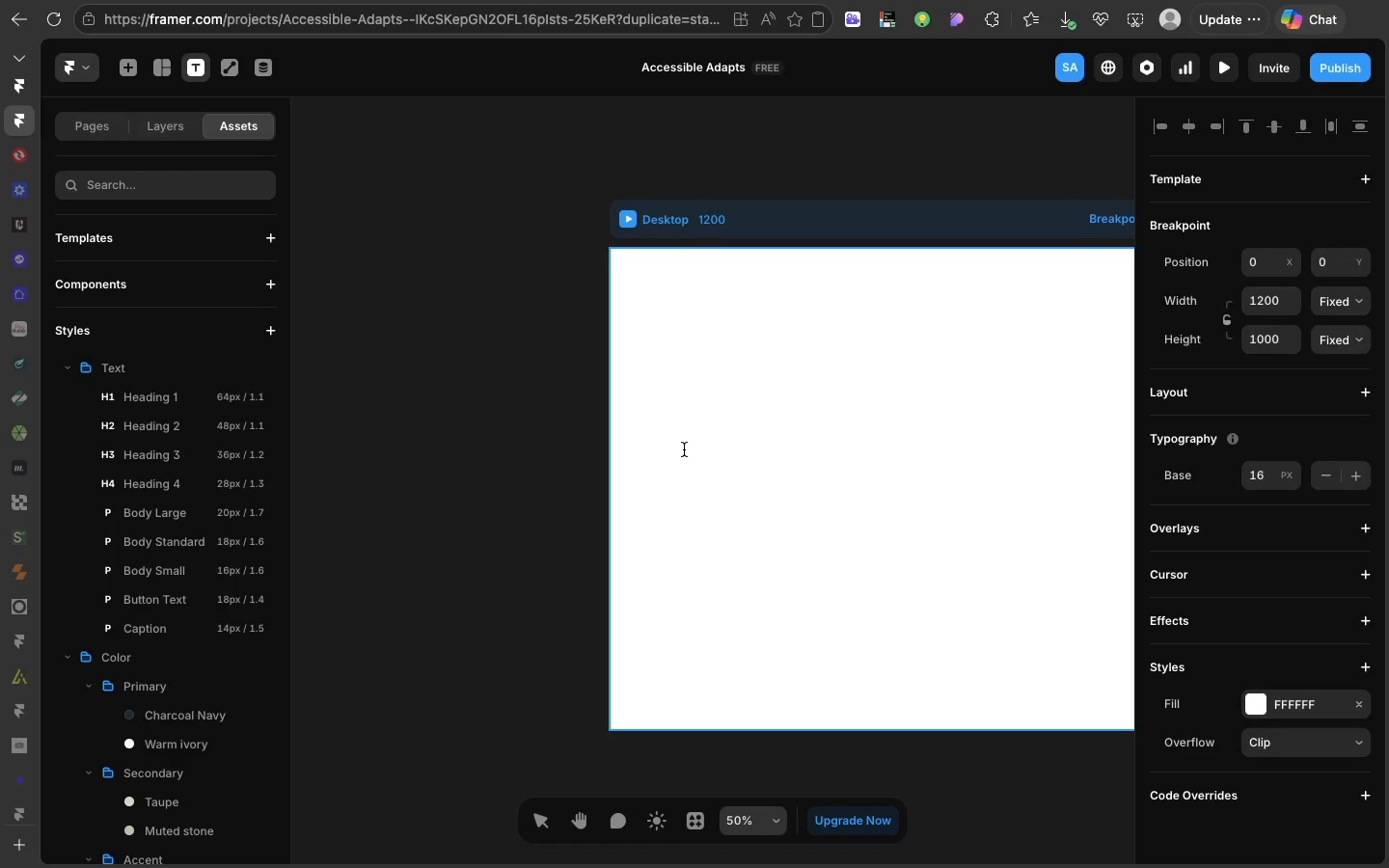 
scroll: coordinate [689, 338], scroll_direction: up, amount: 16.0
 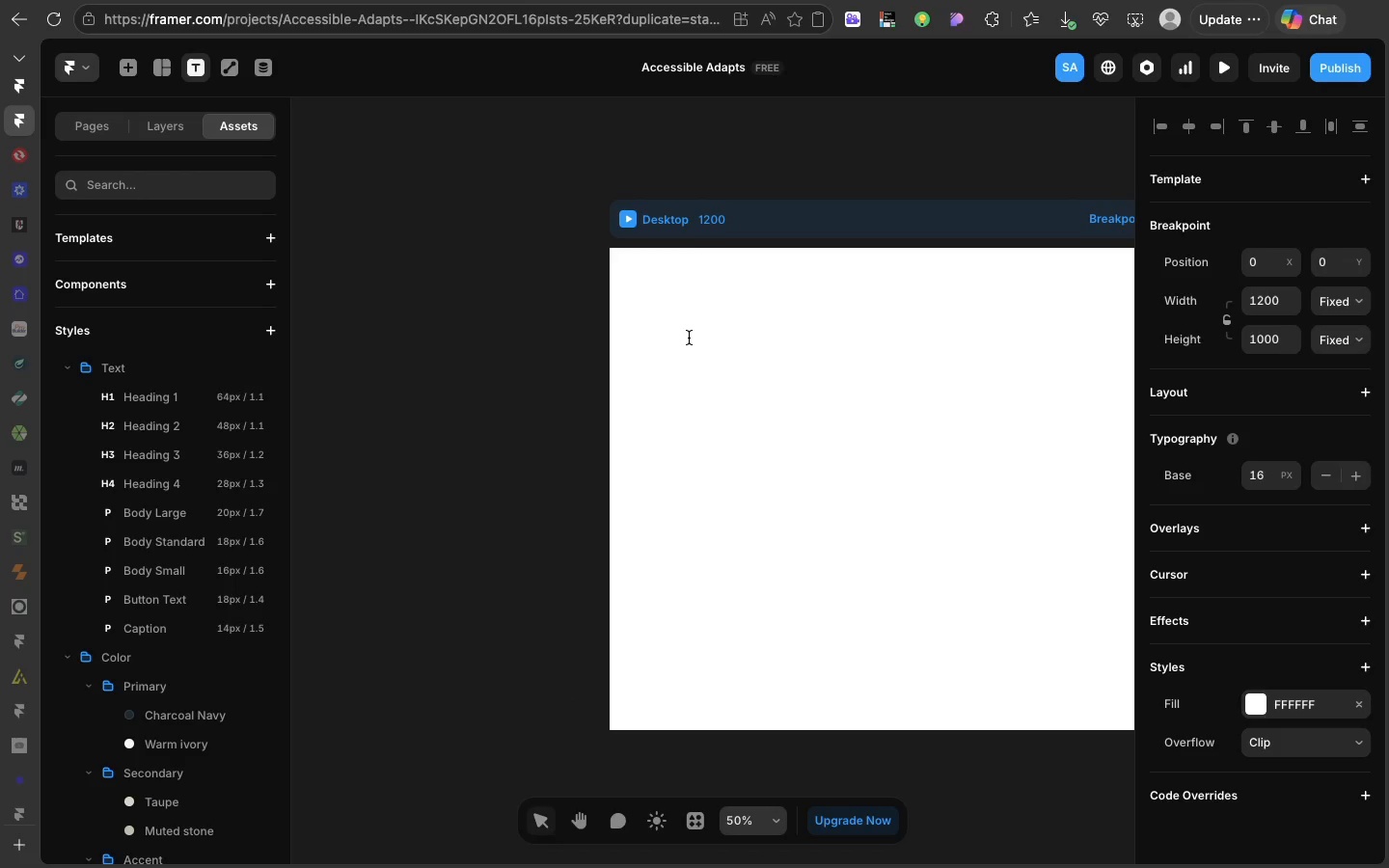 
left_click([684, 449])
 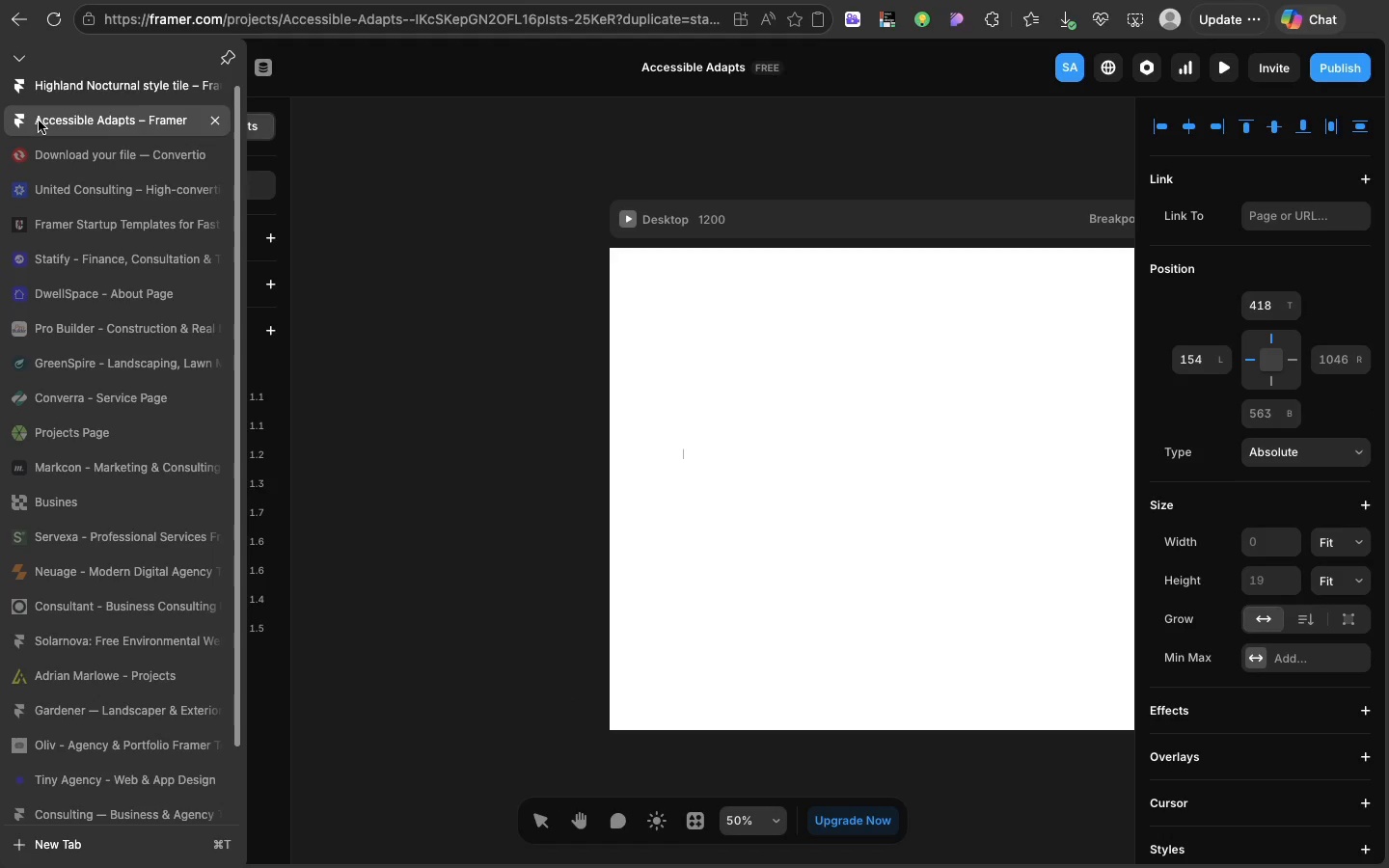 
wait(7.08)
 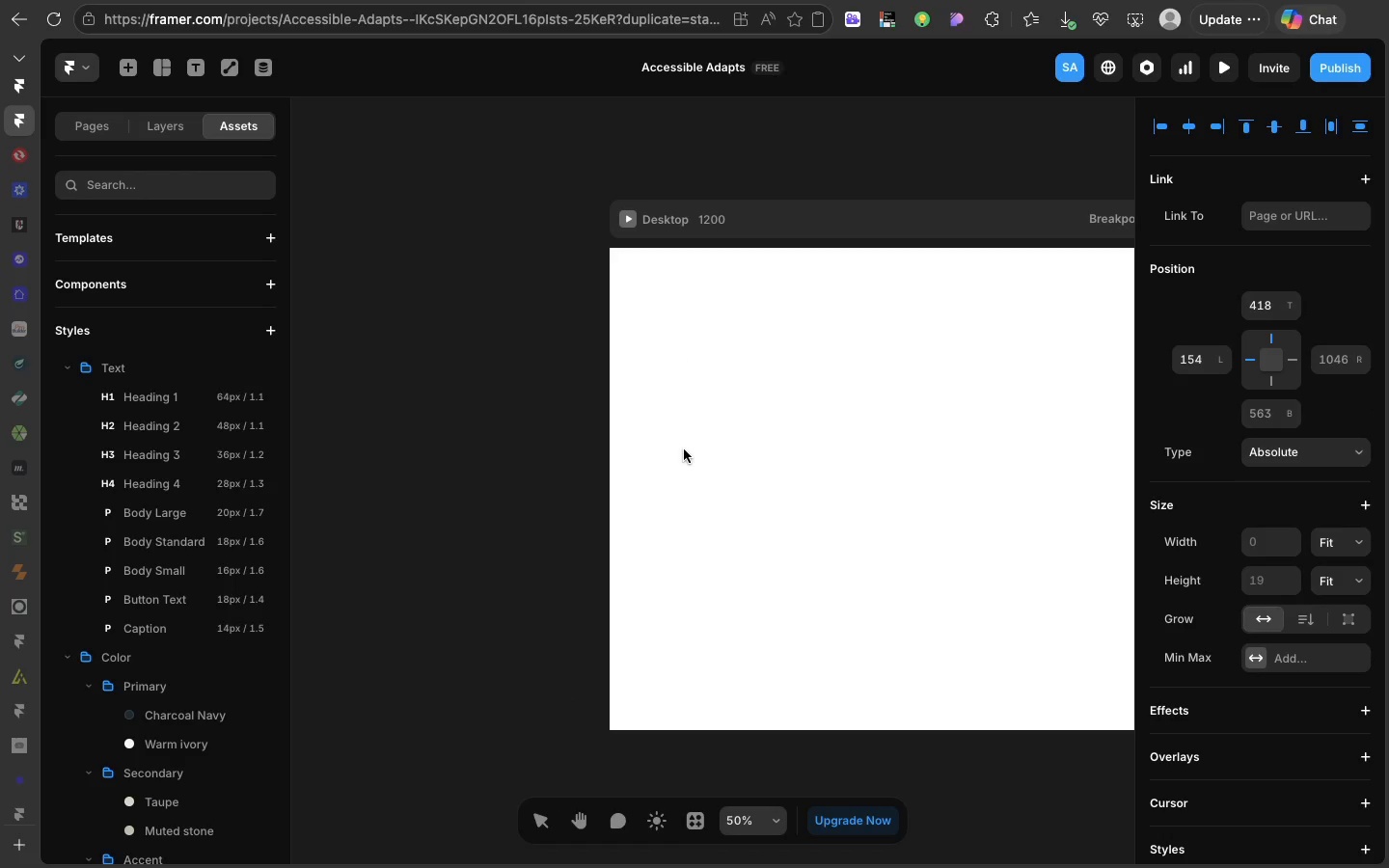 
type(b)
key(Backspace)
type(CTA BUTTON)
 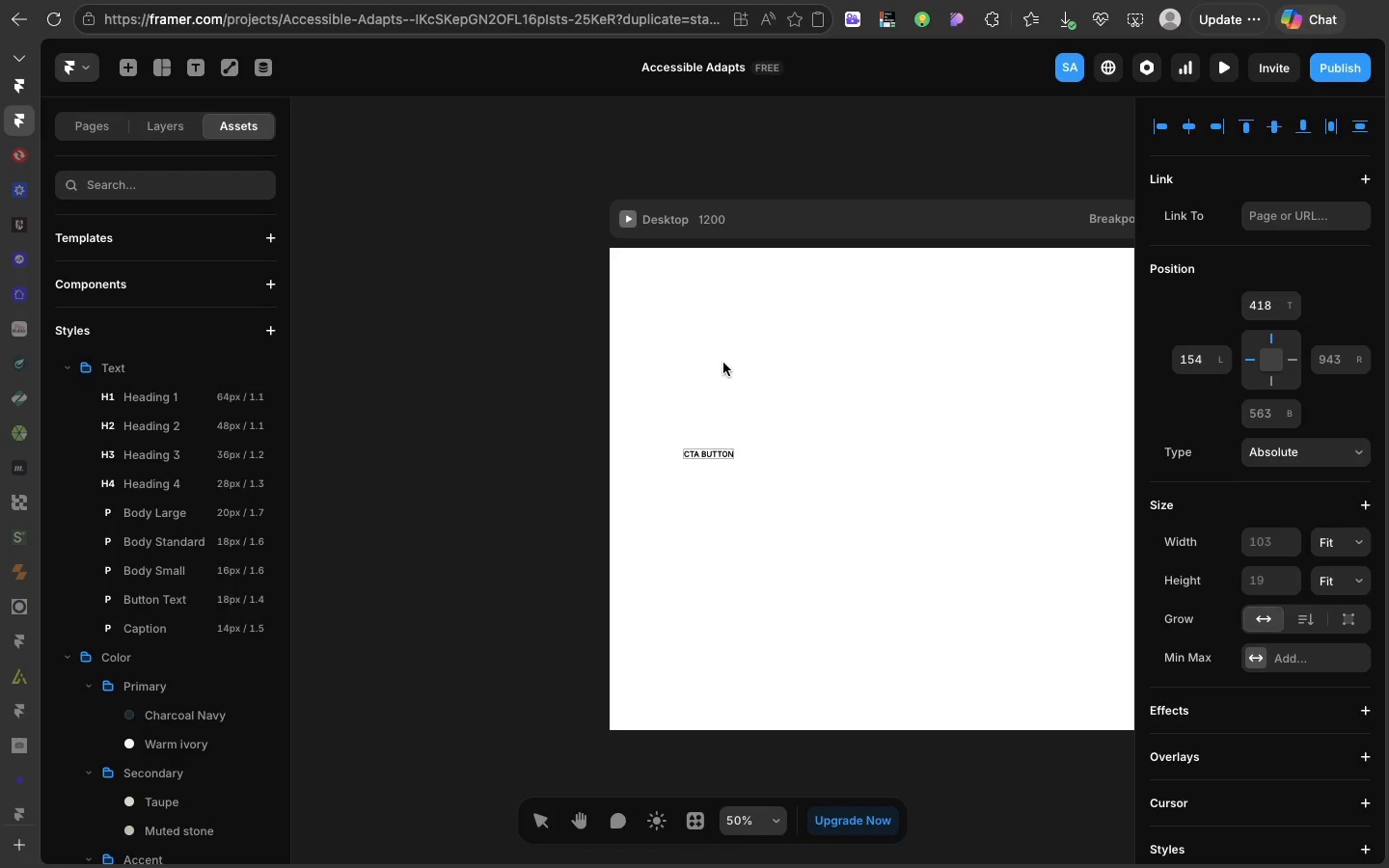 
left_click([723, 363])
 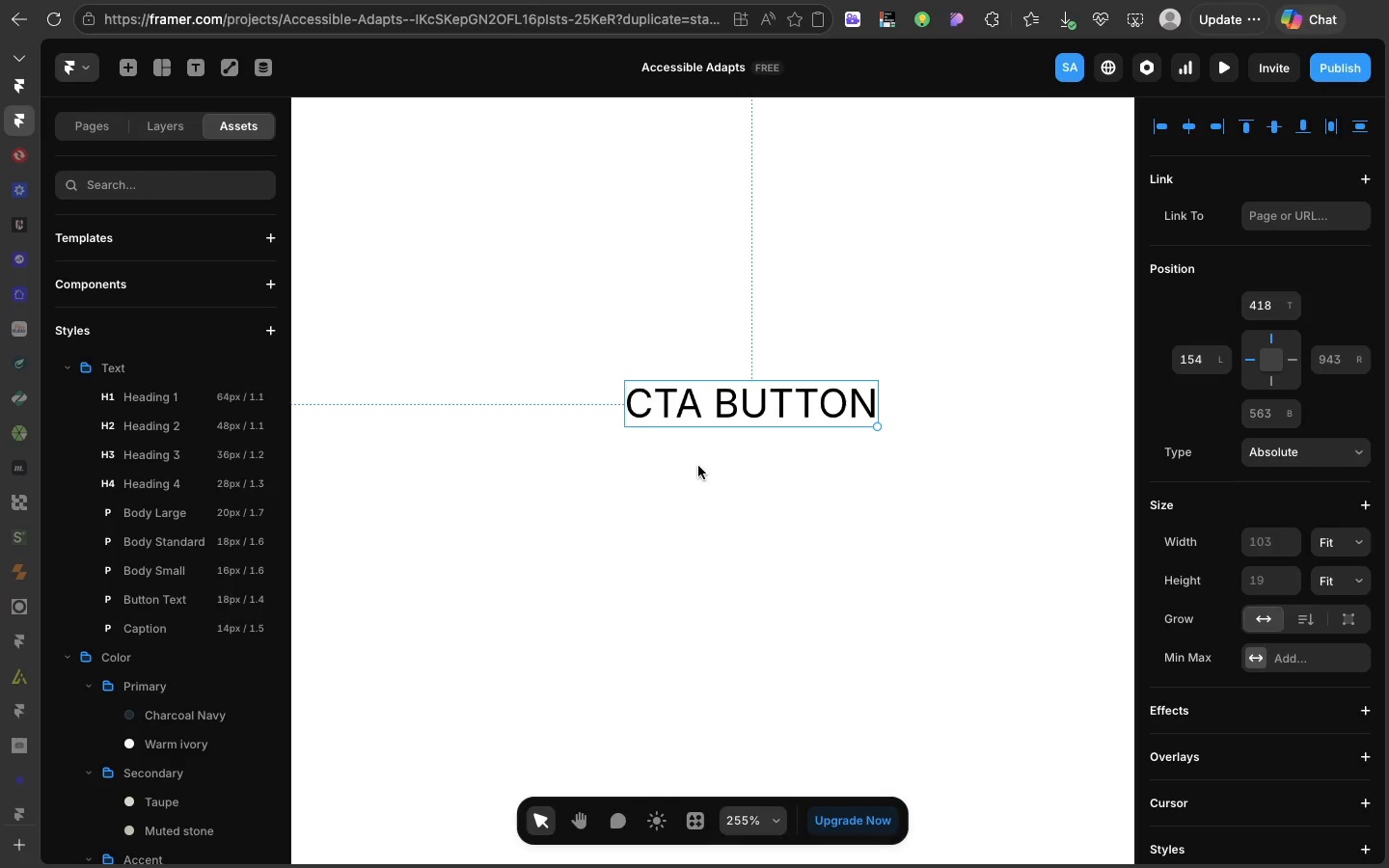 
key(Shift+A)
 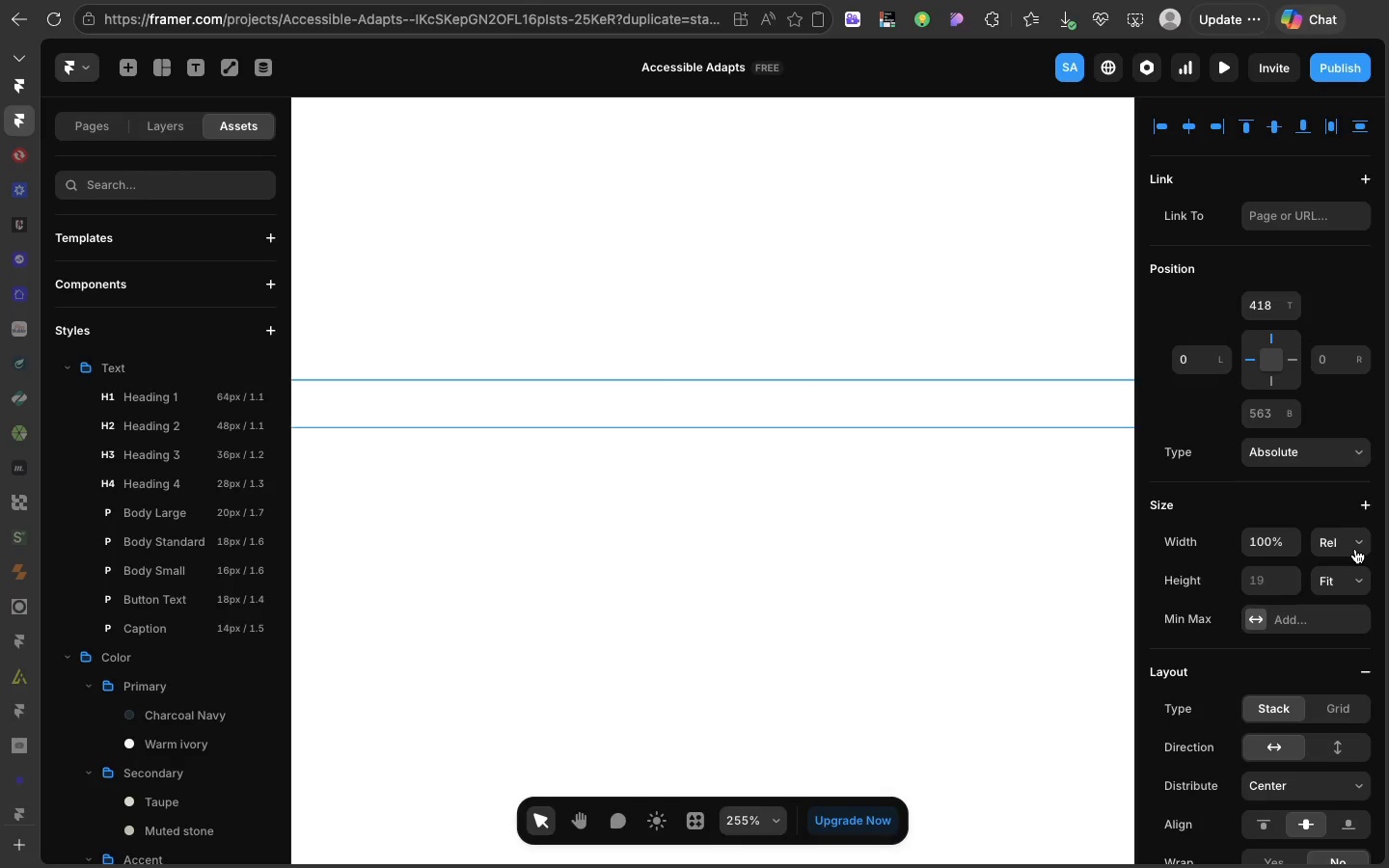 
left_click([1355, 549])
 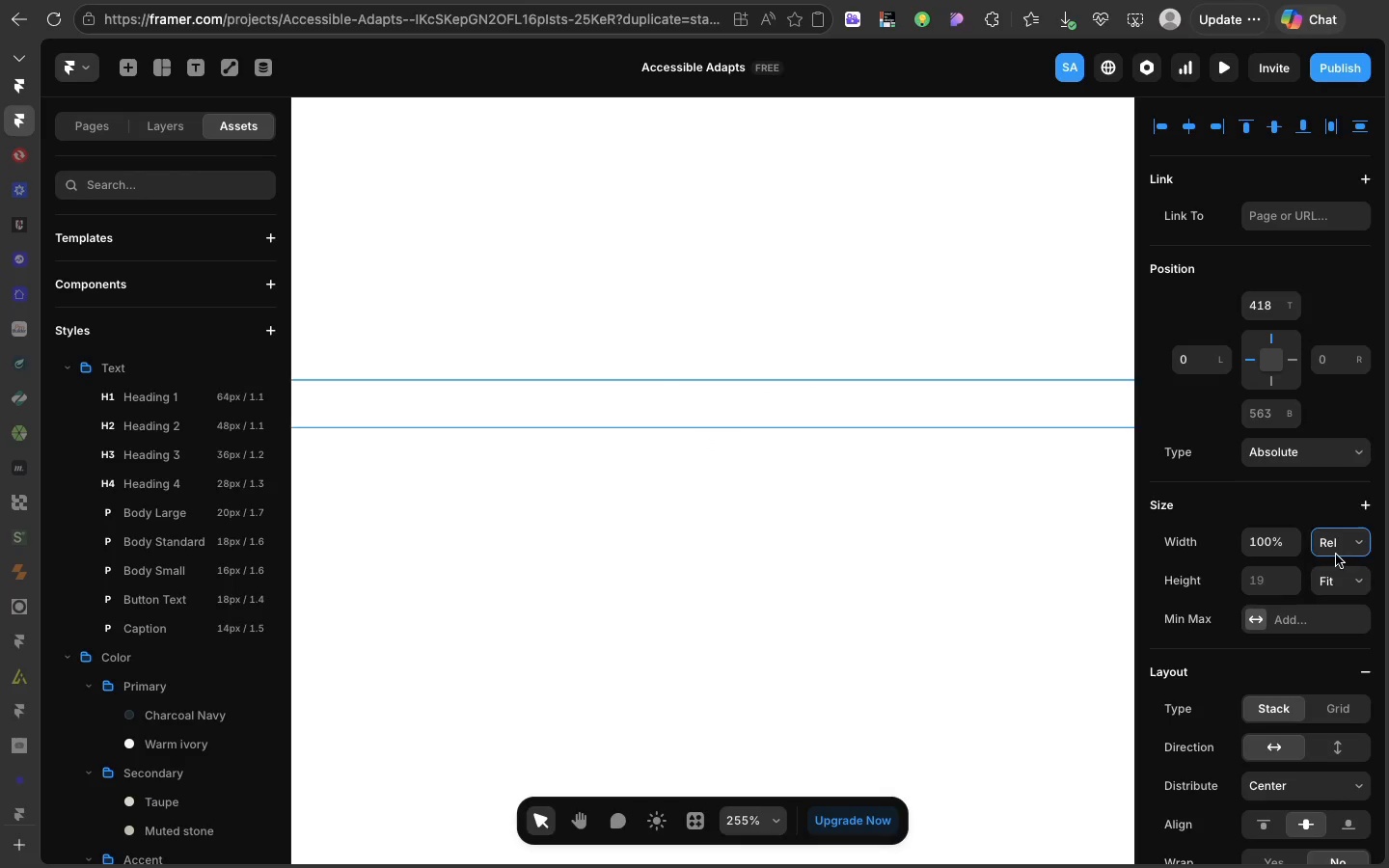 
left_click([1336, 555])
 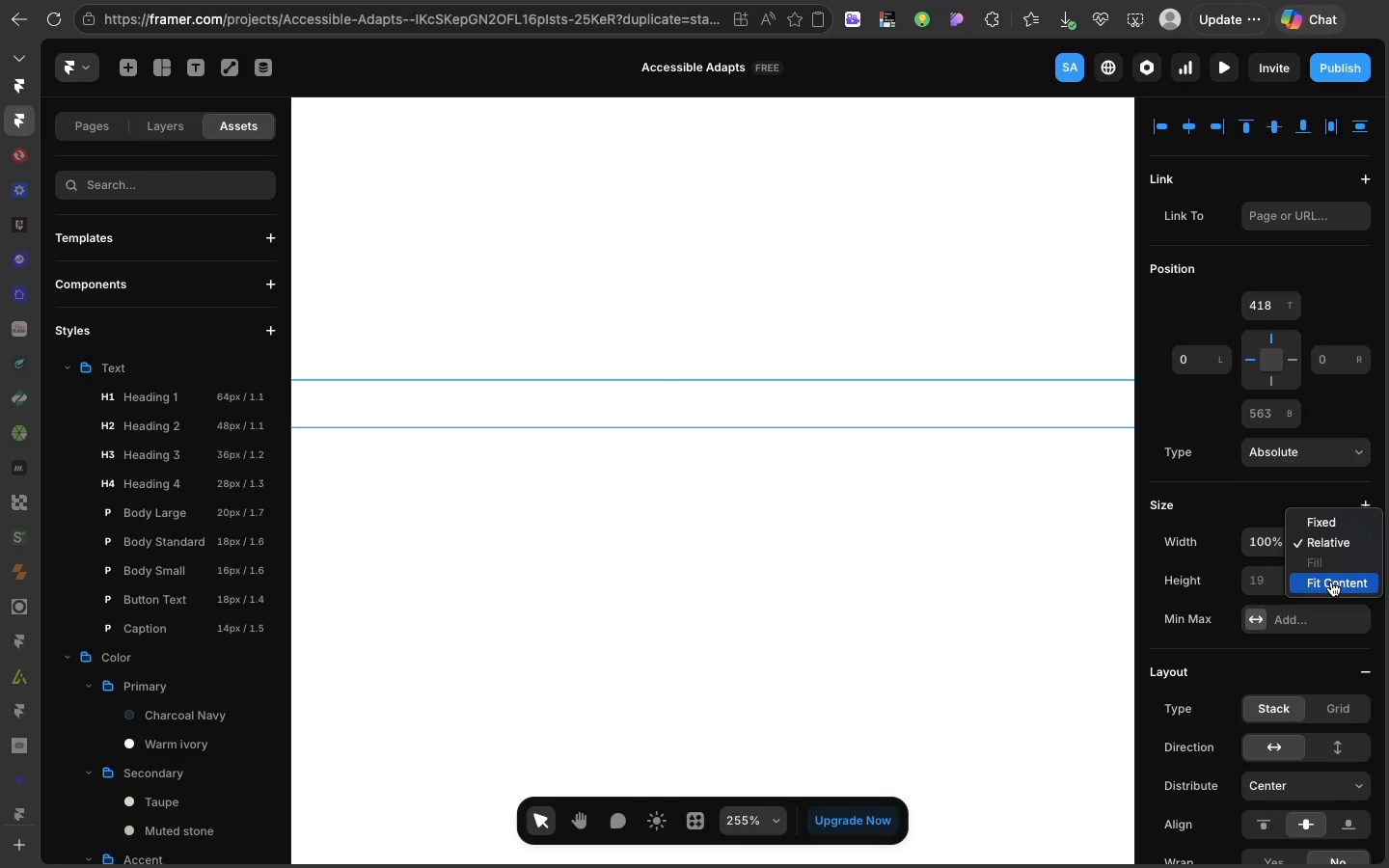 
left_click([1331, 582])
 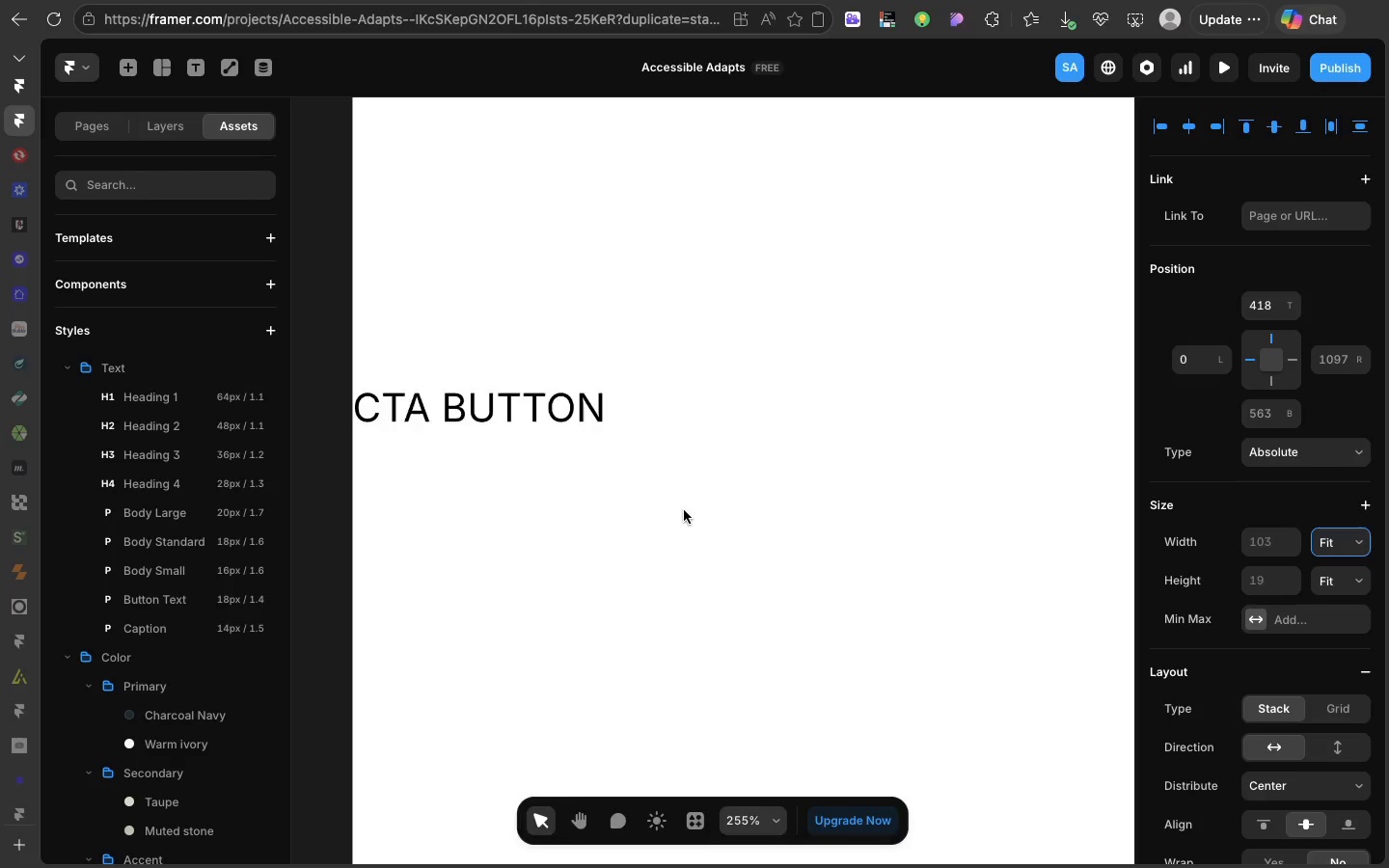 
scroll: coordinate [684, 510], scroll_direction: up, amount: 16.0
 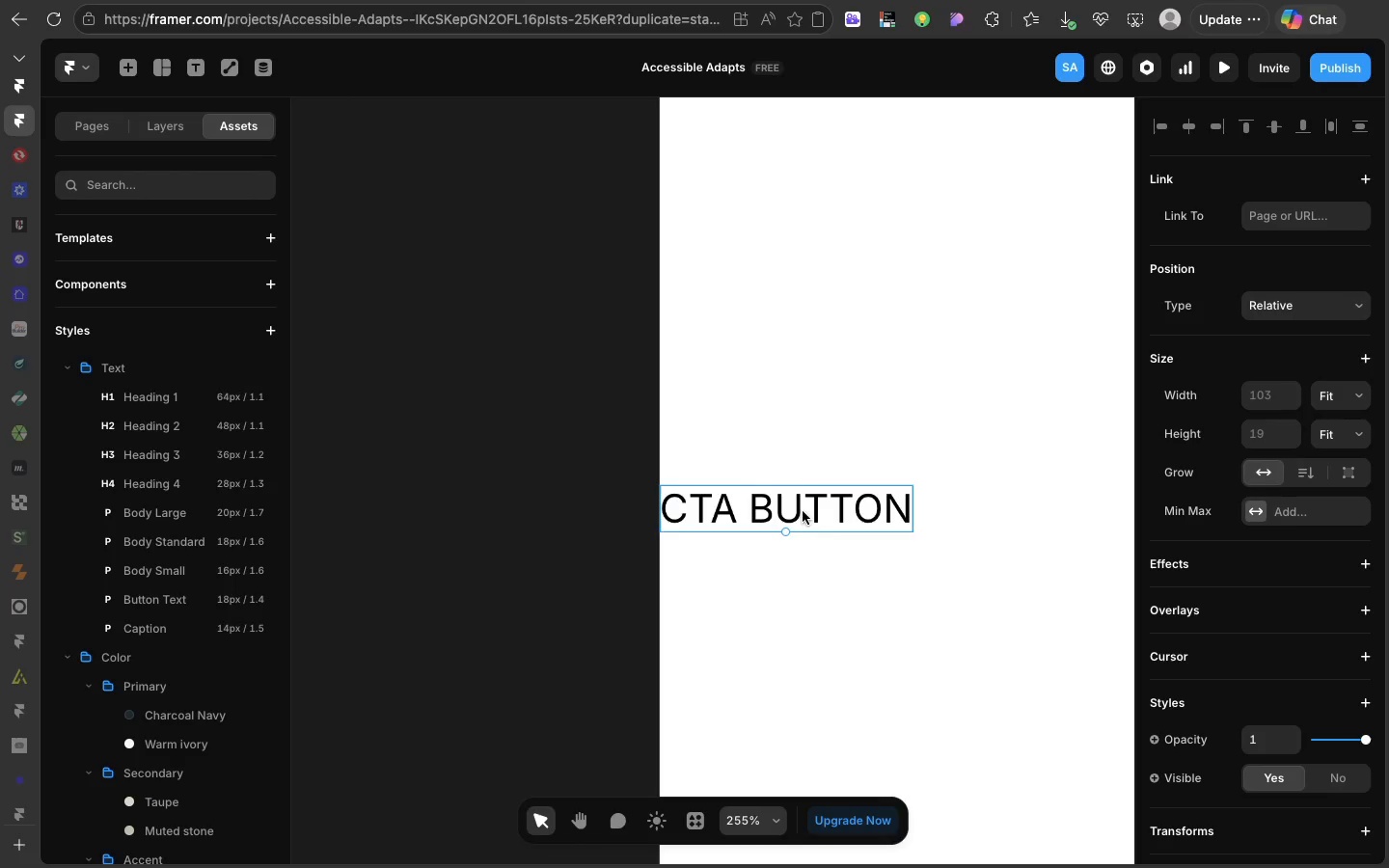 
double_click([803, 511])
 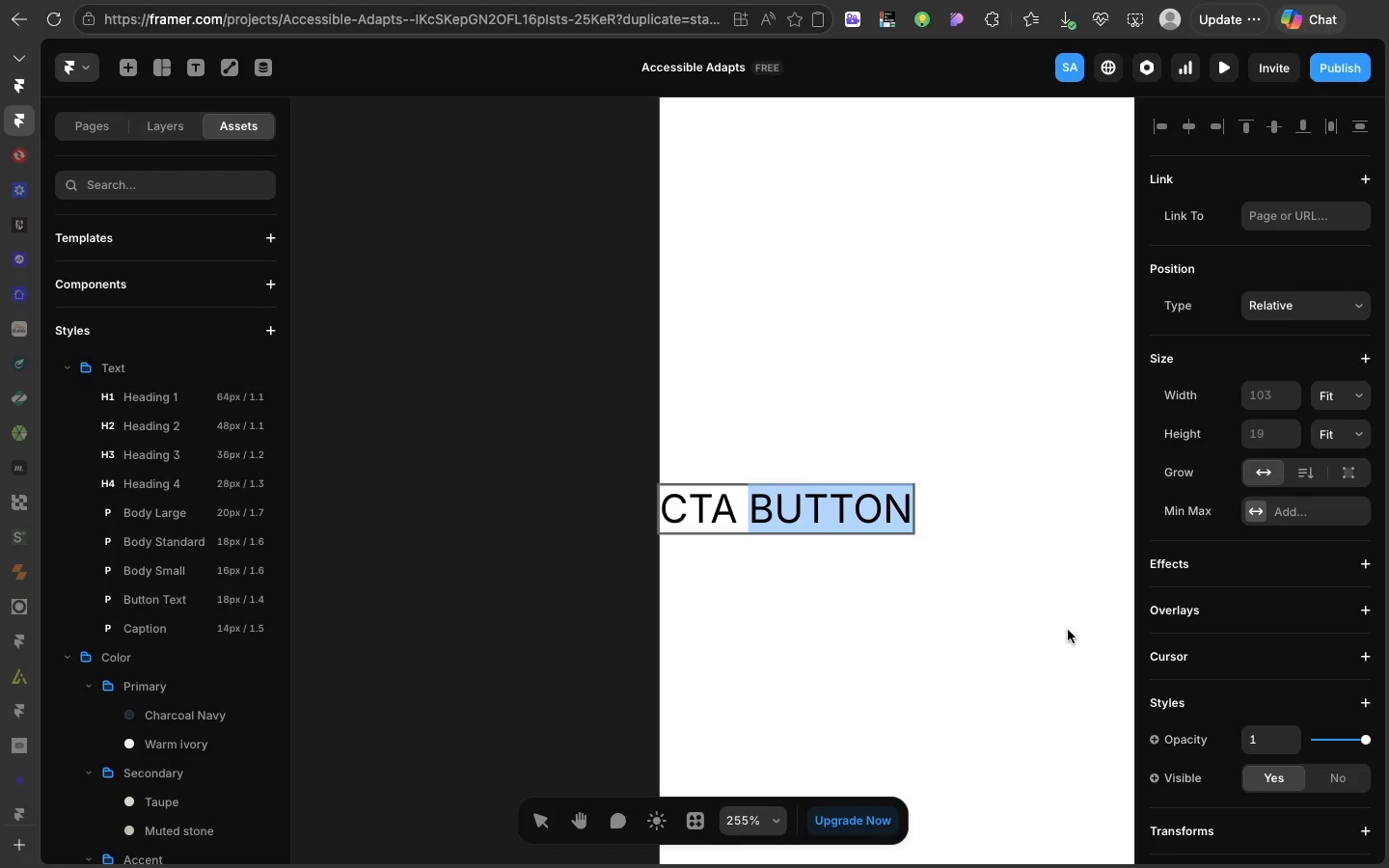 
left_click([1068, 630])
 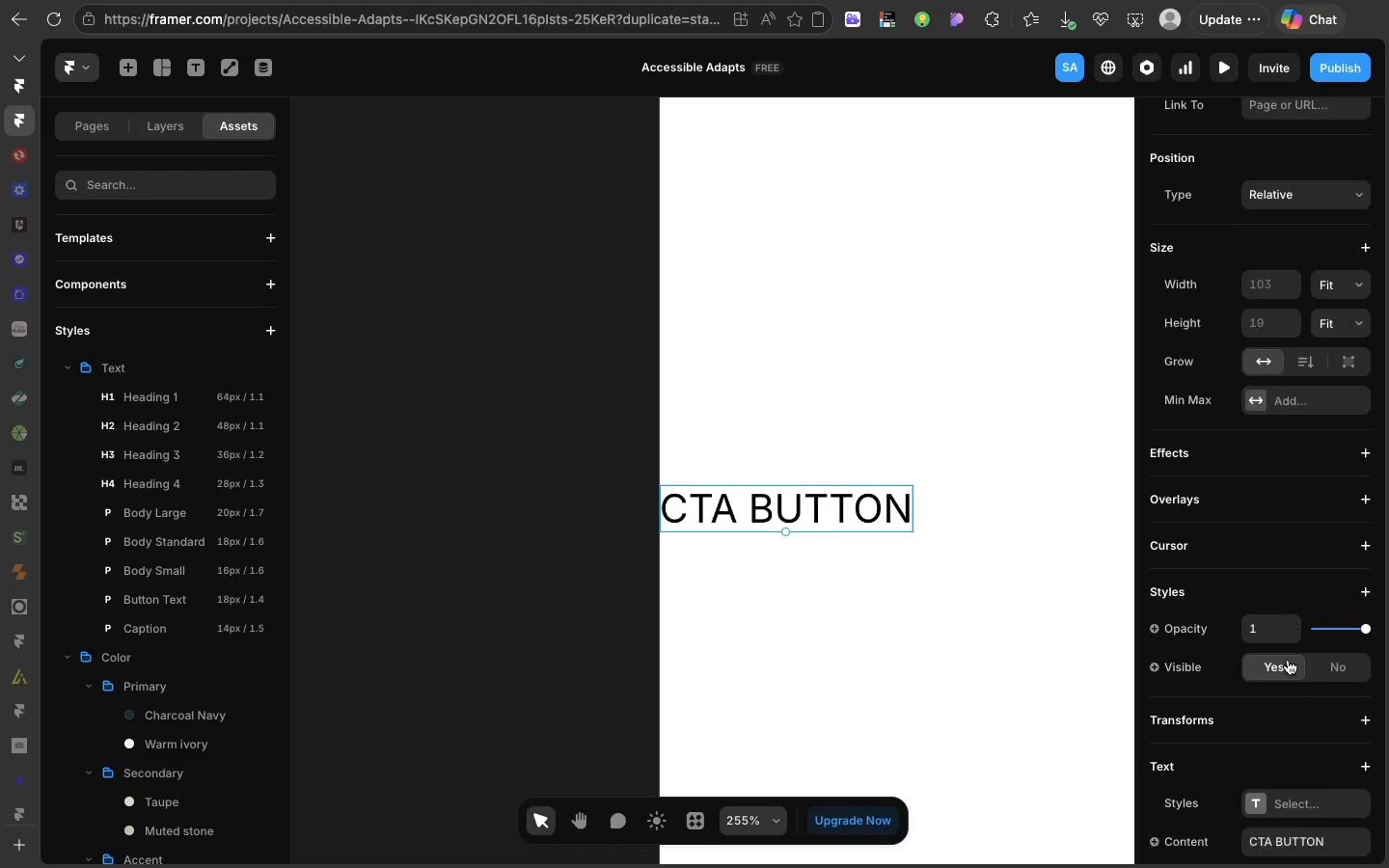 
scroll: coordinate [1288, 660], scroll_direction: down, amount: 51.0
 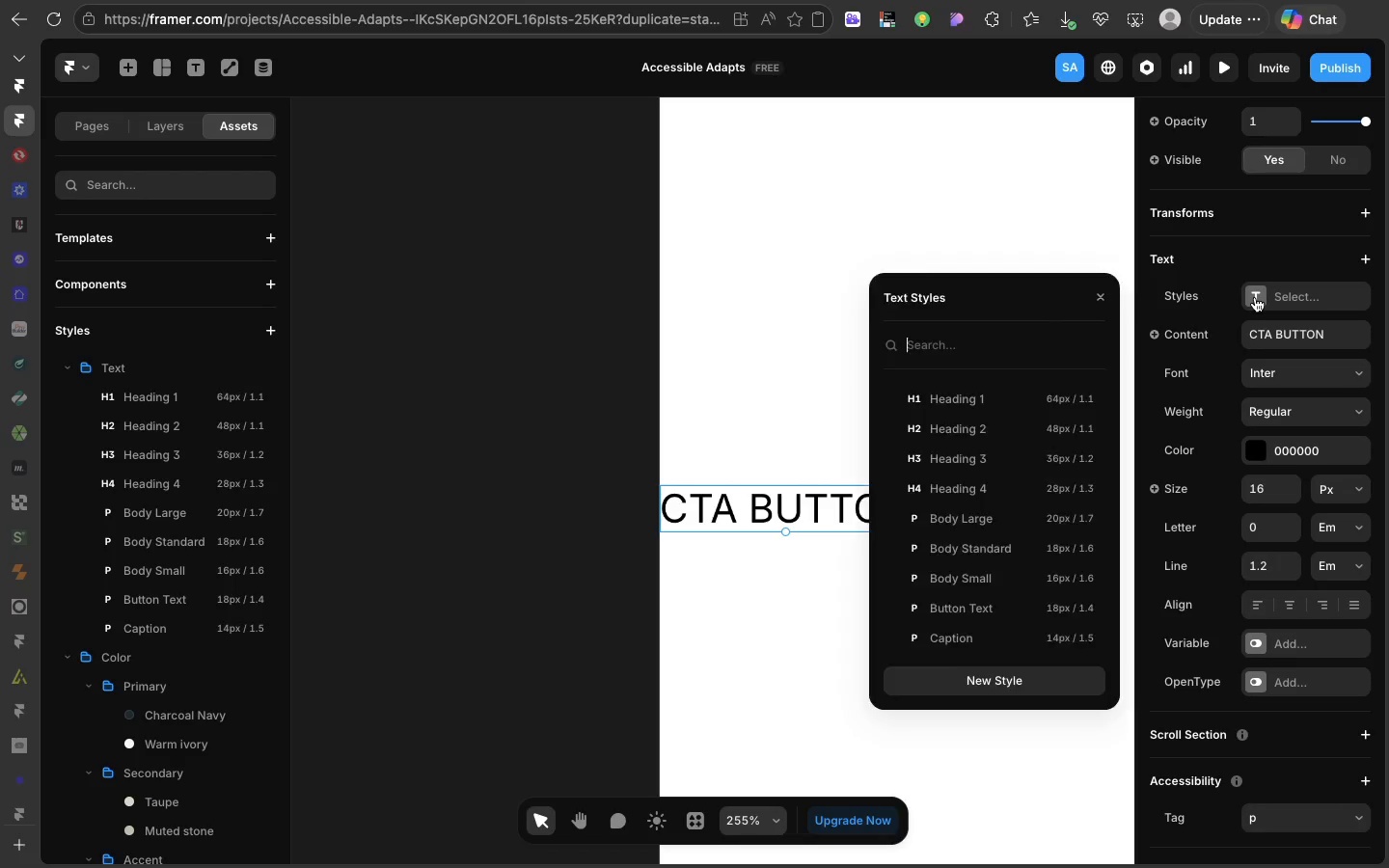 
left_click([1255, 297])
 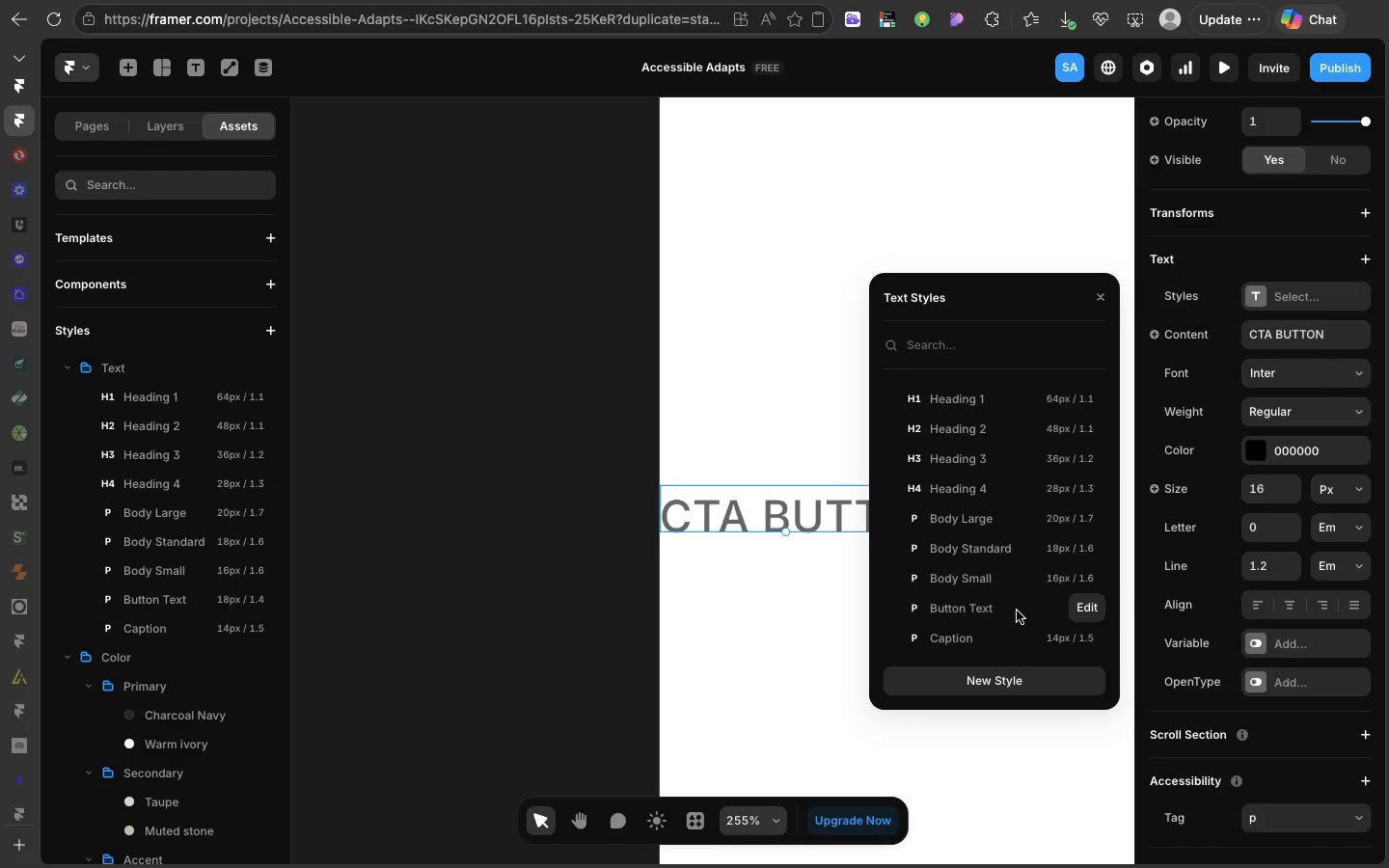 
left_click([1017, 610])
 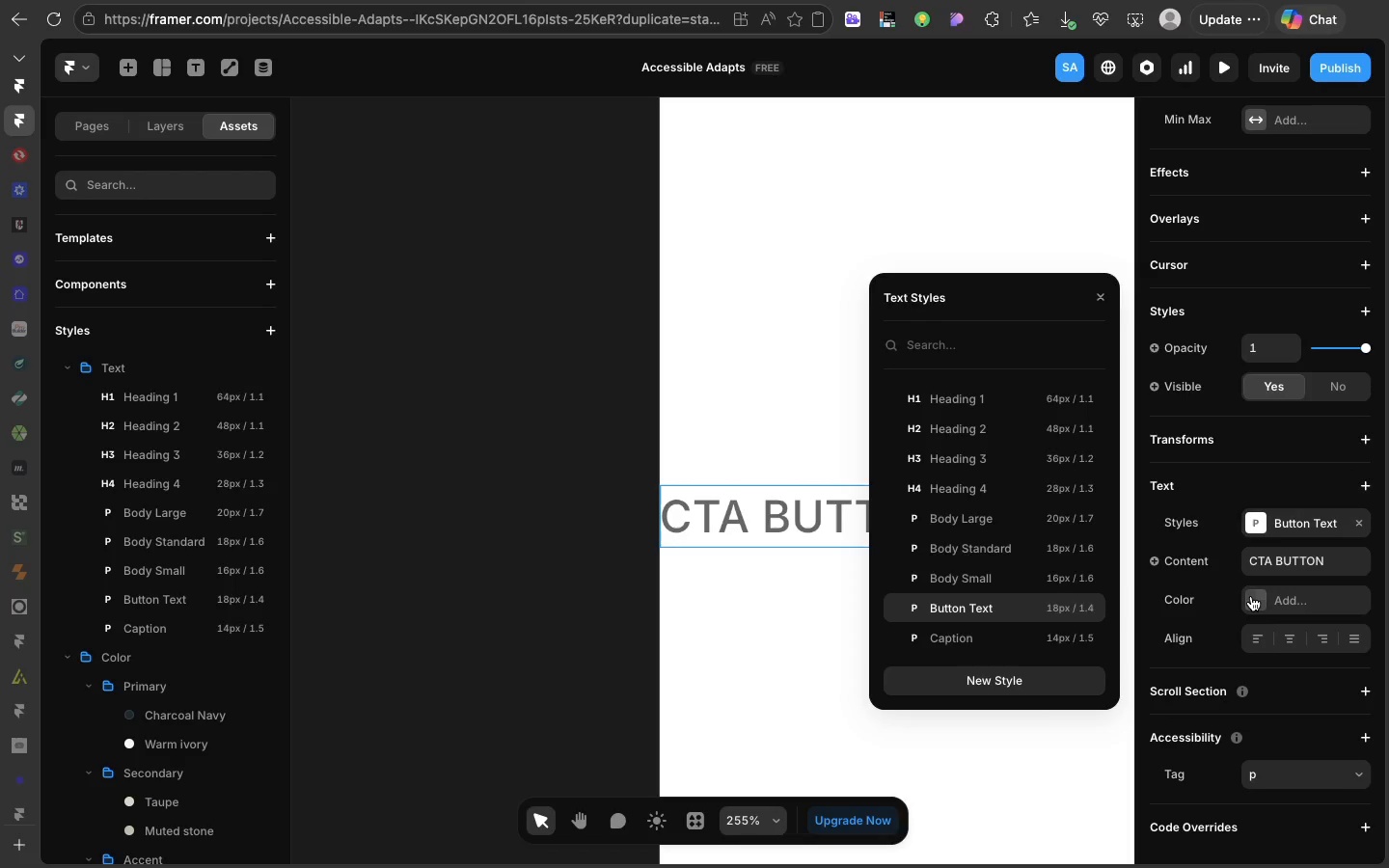 
left_click([1251, 596])
 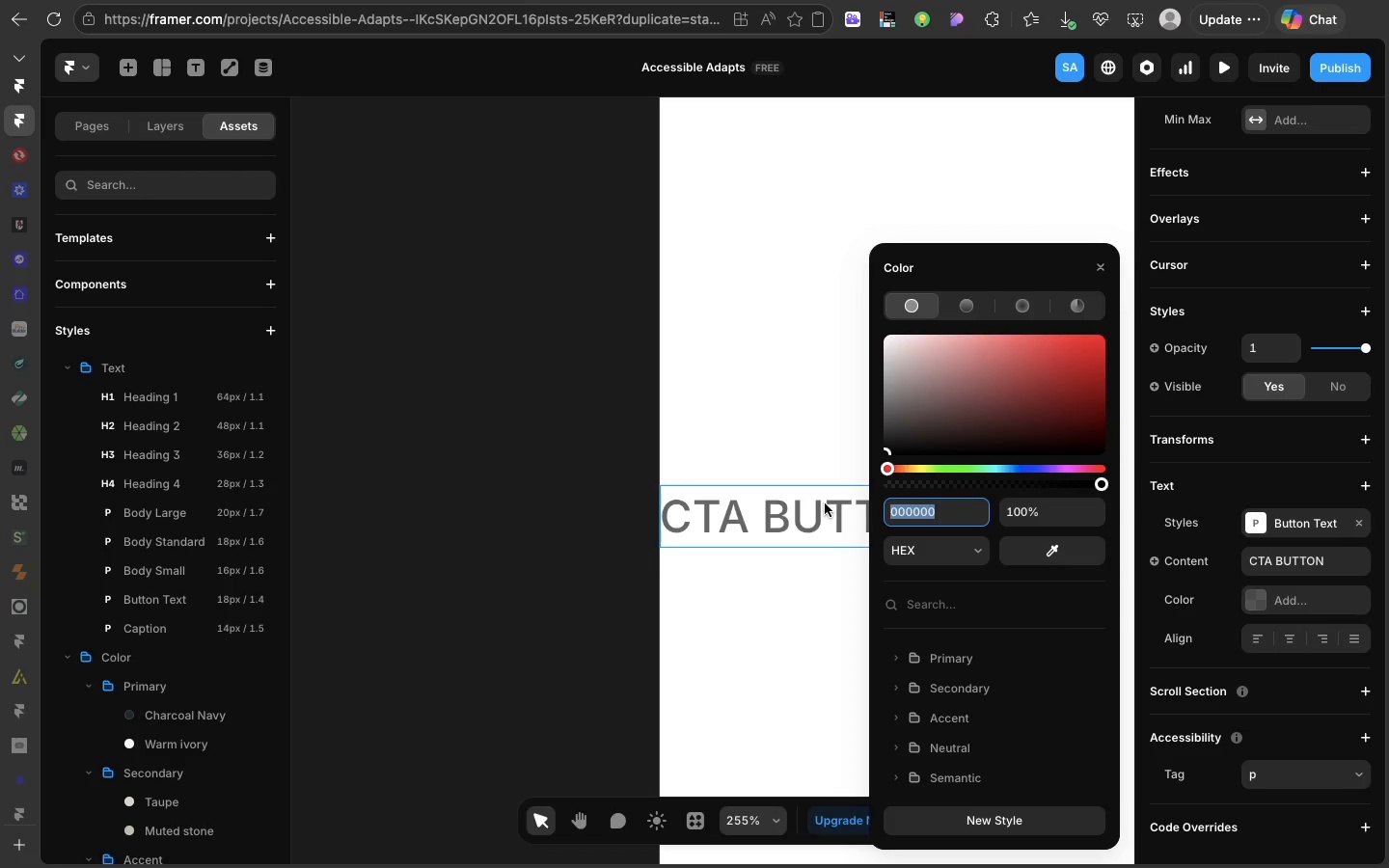 
wait(67.36)
 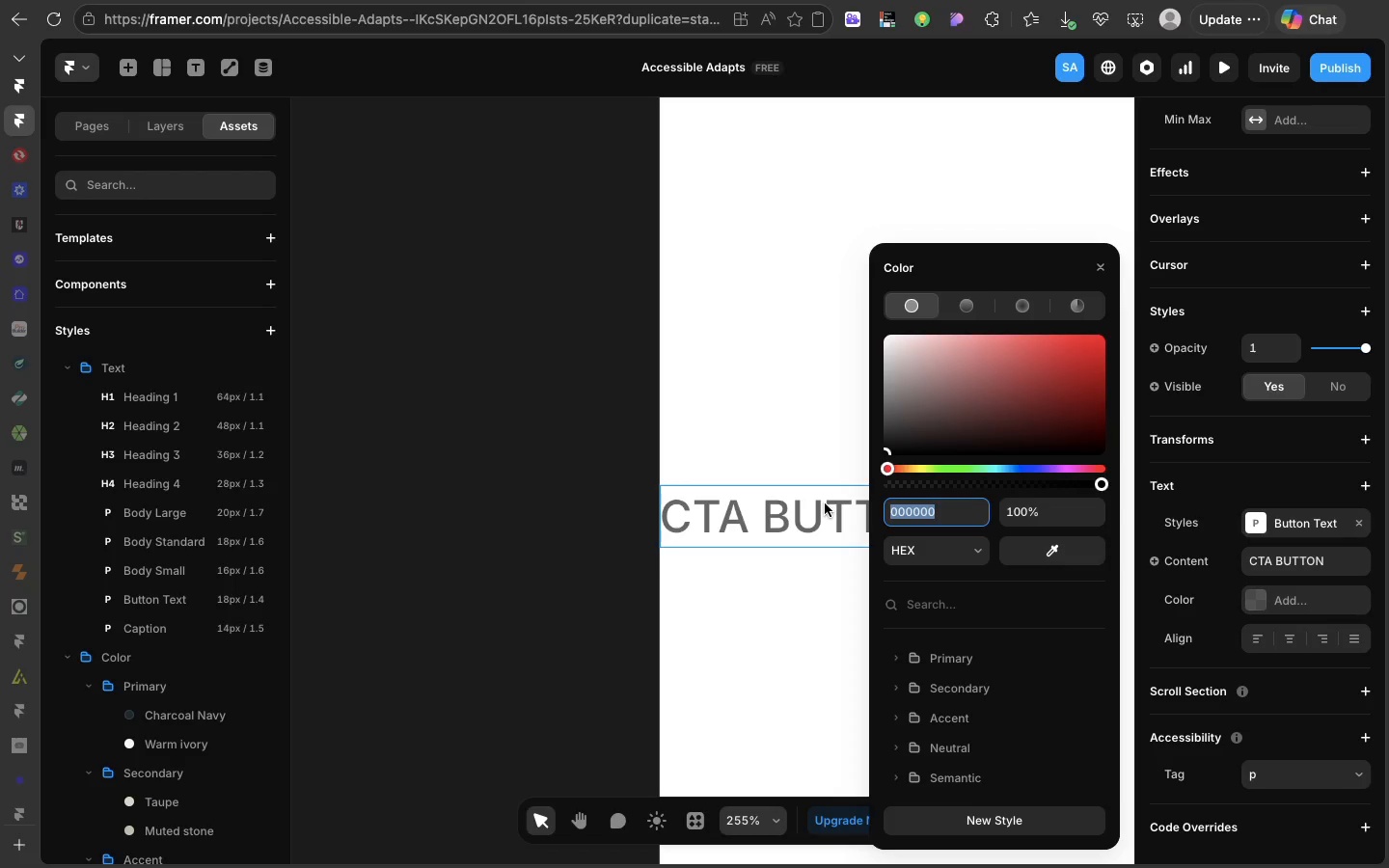 
left_click([760, 402])
 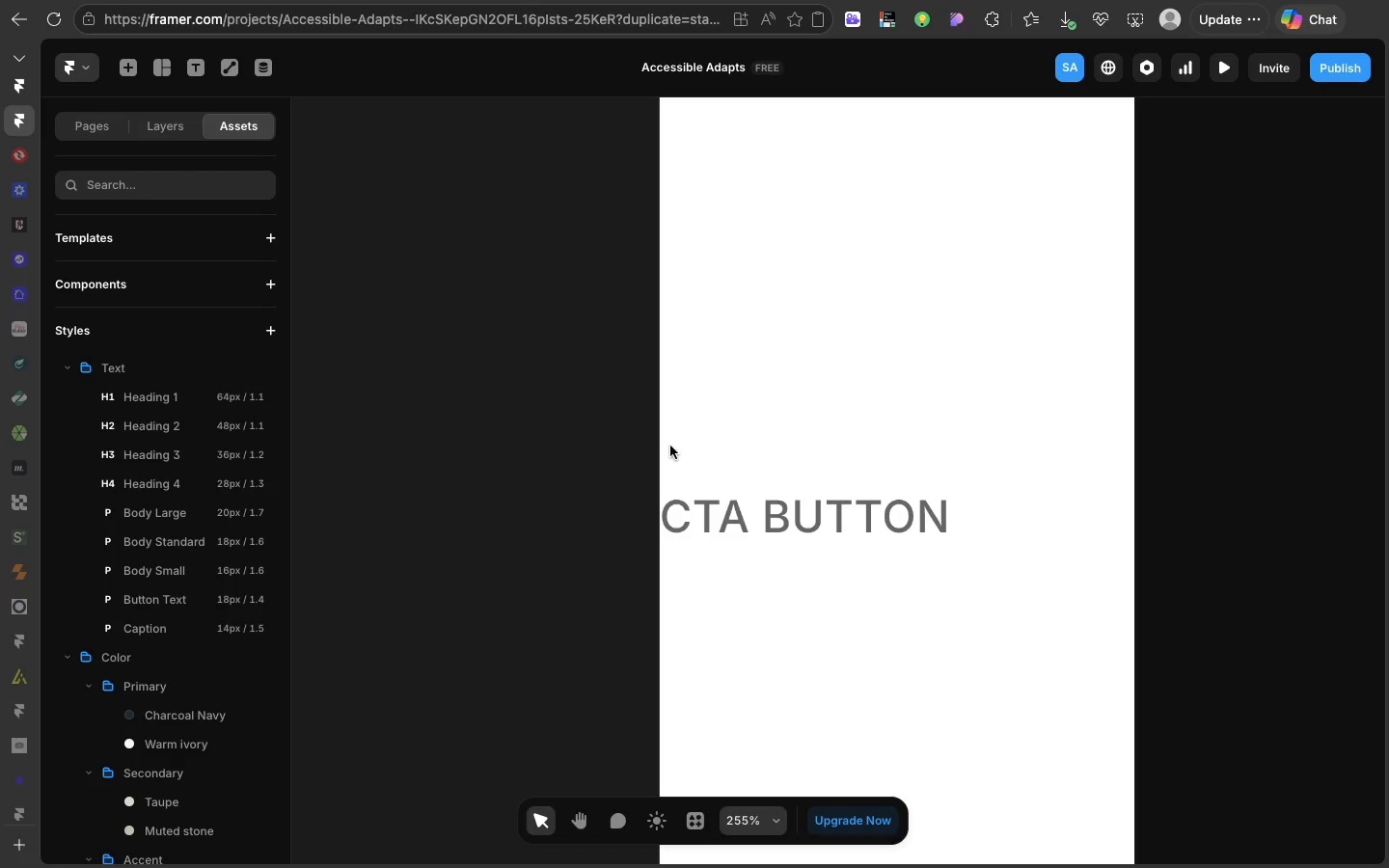 
wait(78.06)
 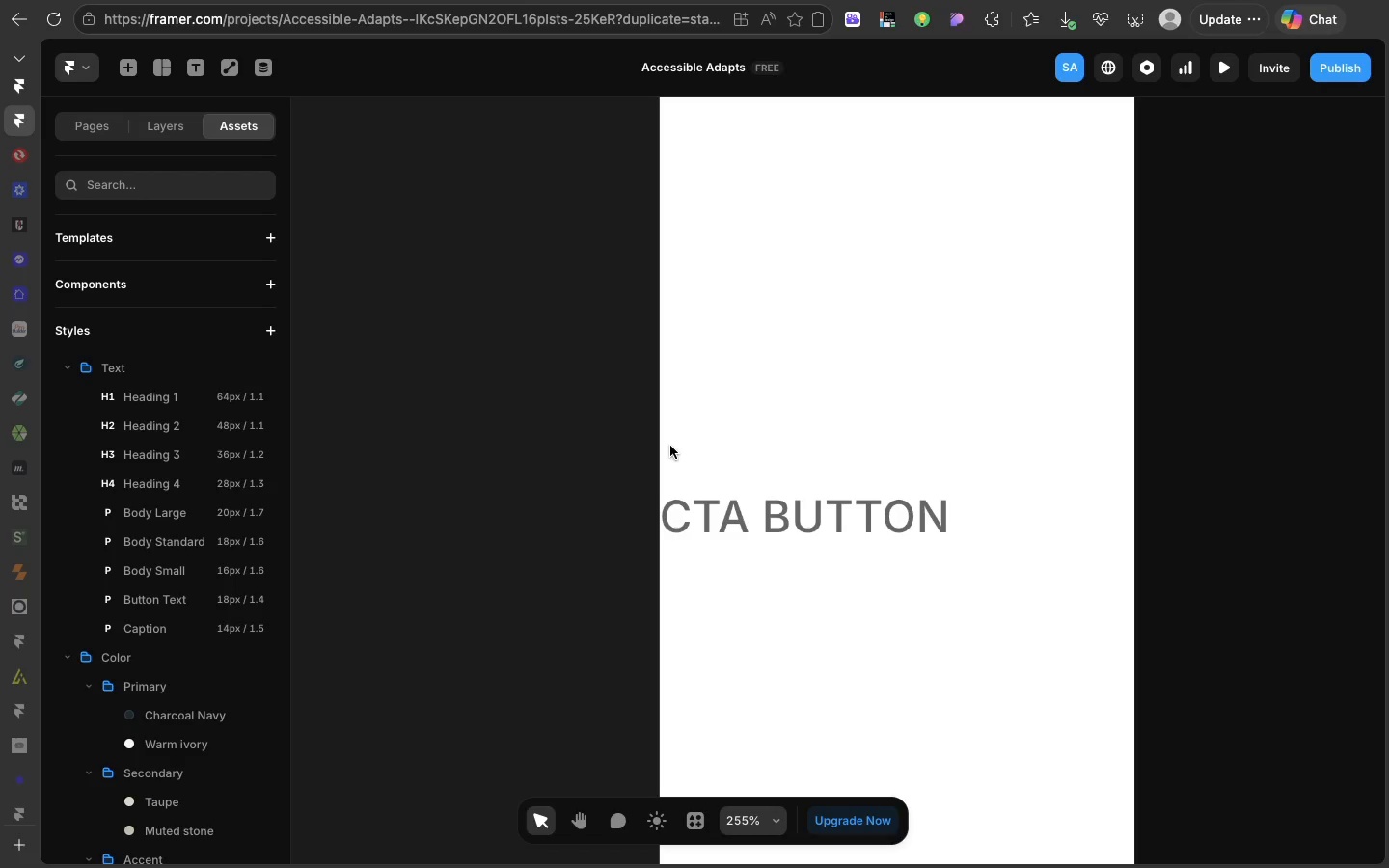 
left_click([720, 513])
 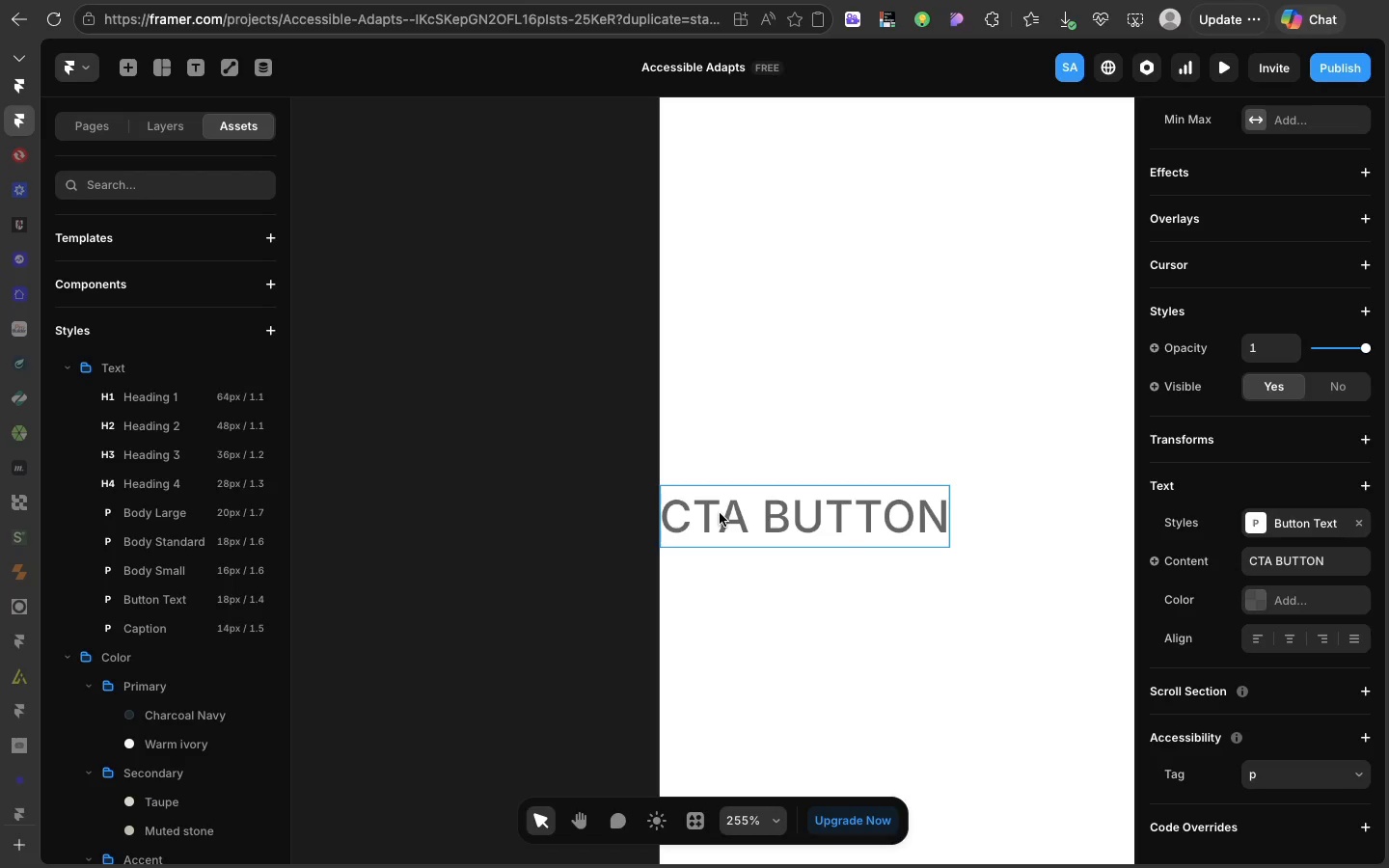 
wait(8.51)
 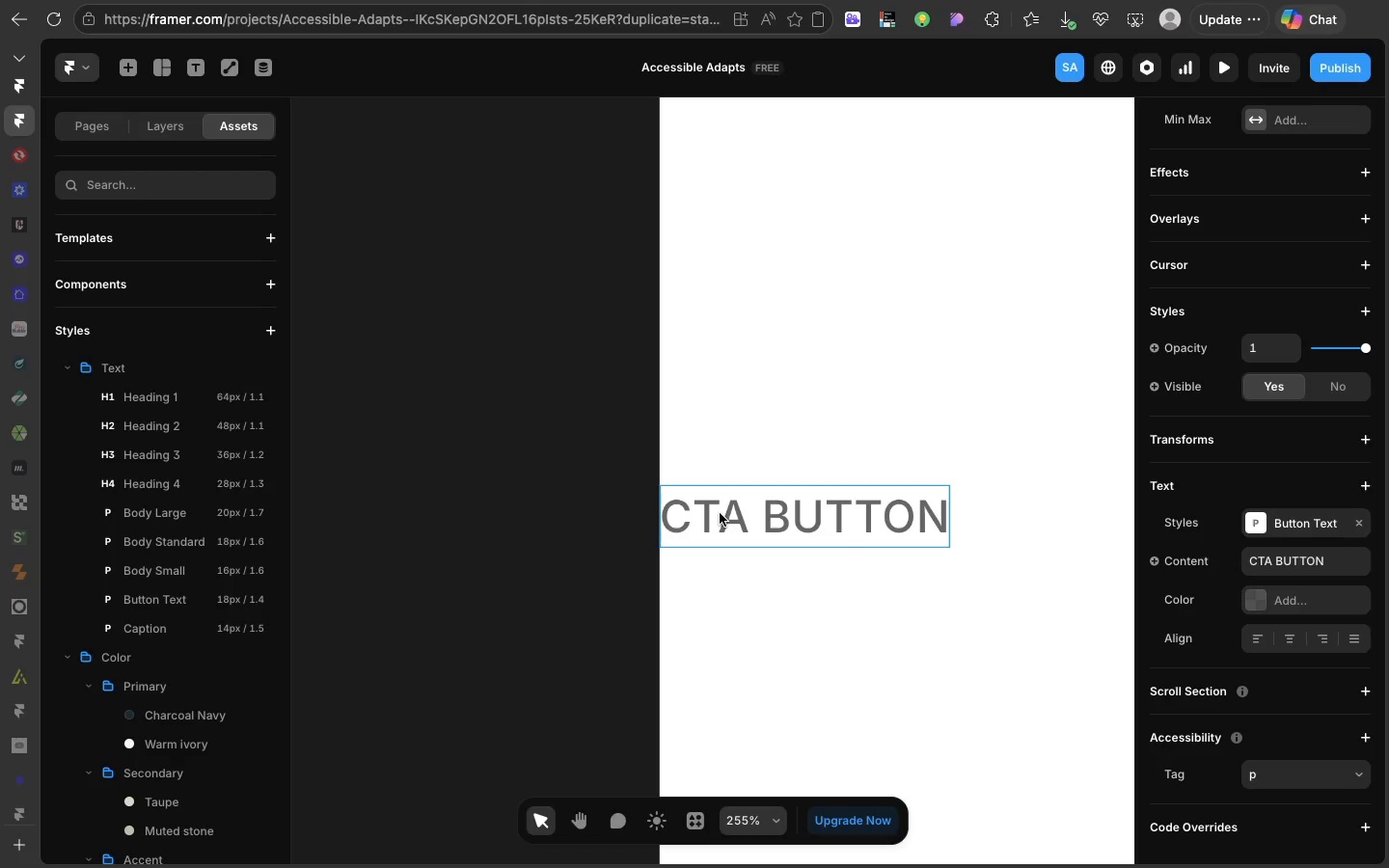 
left_click([173, 131])
 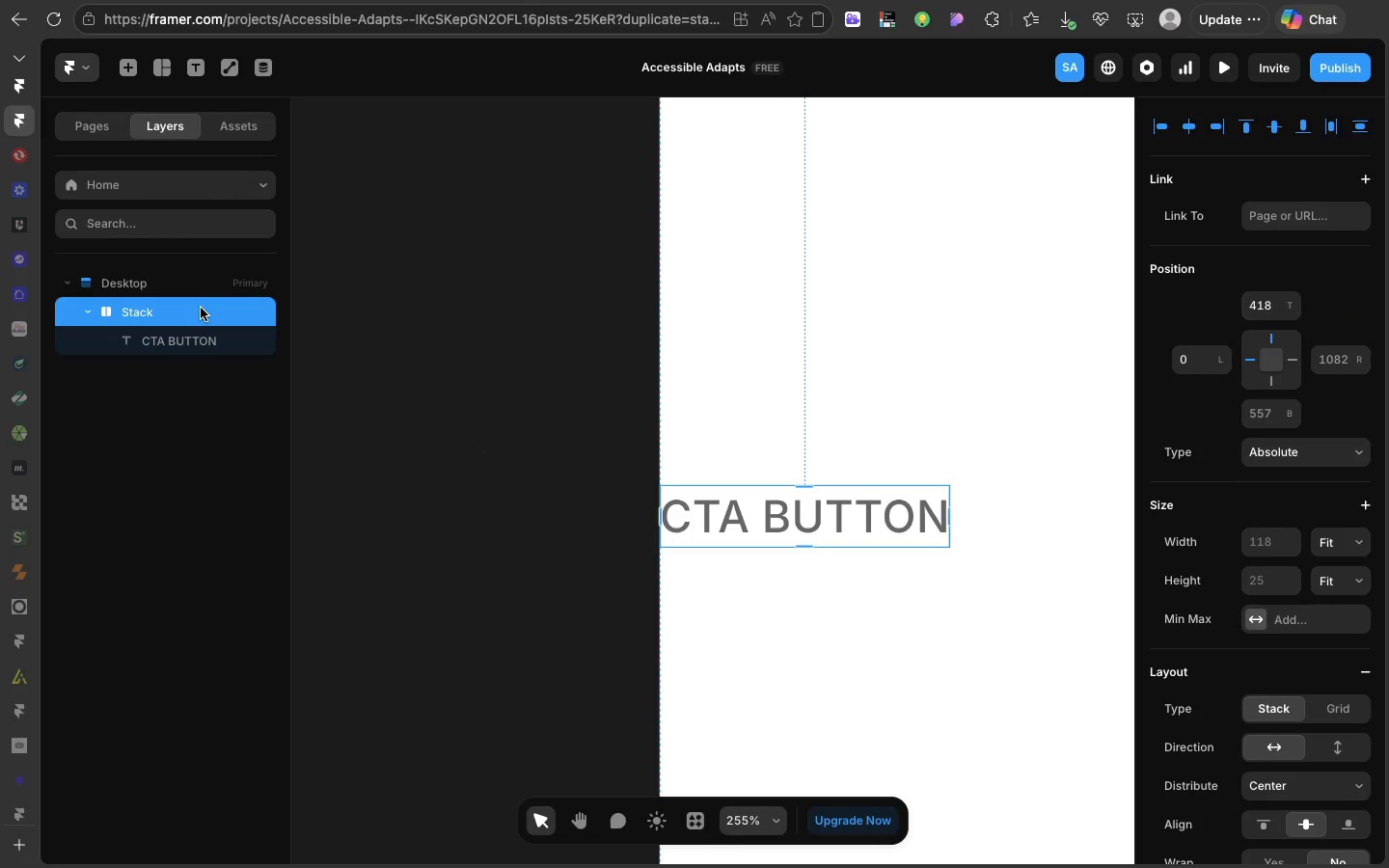 
left_click([201, 308])
 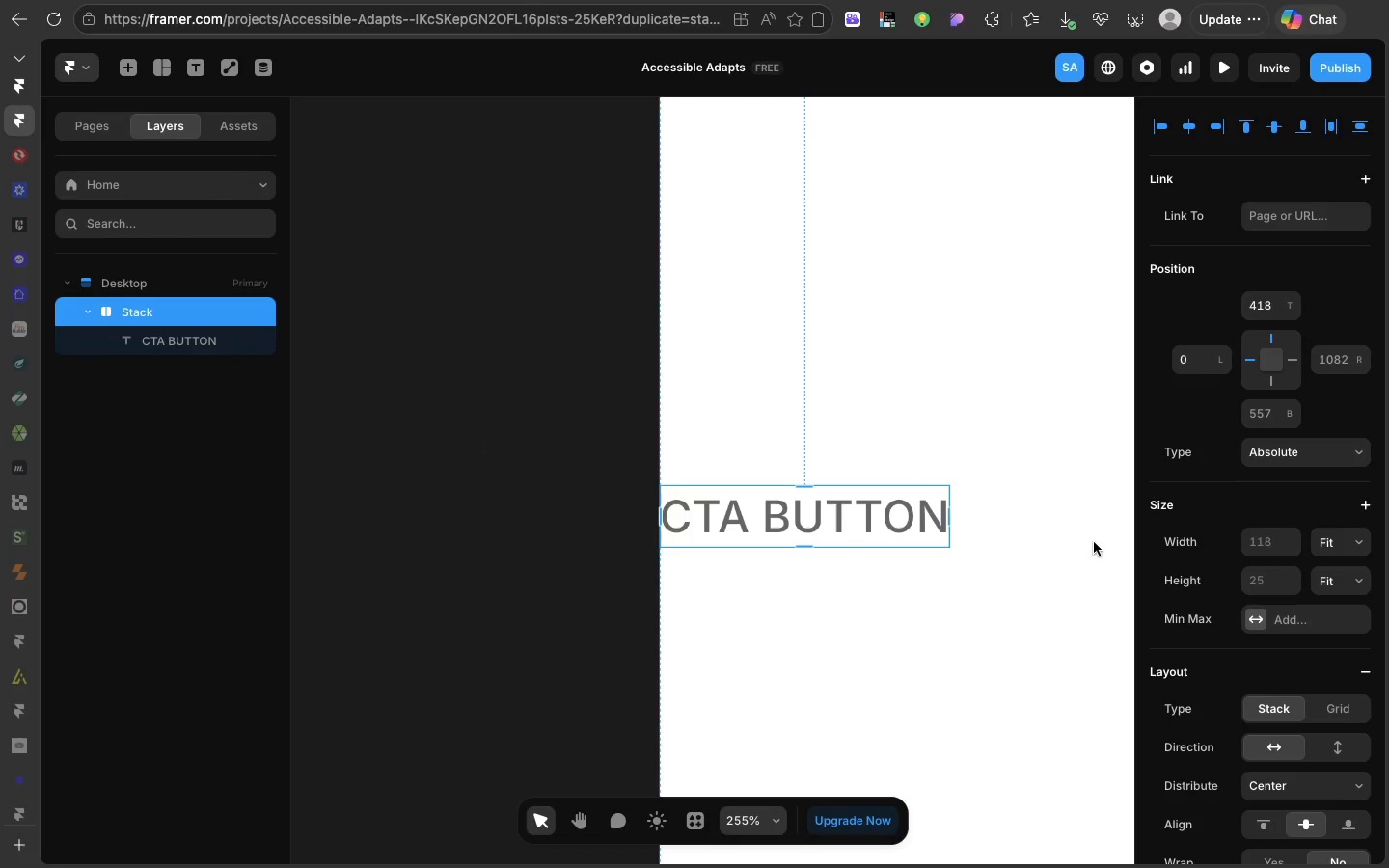 
scroll: coordinate [1296, 604], scroll_direction: down, amount: 41.0
 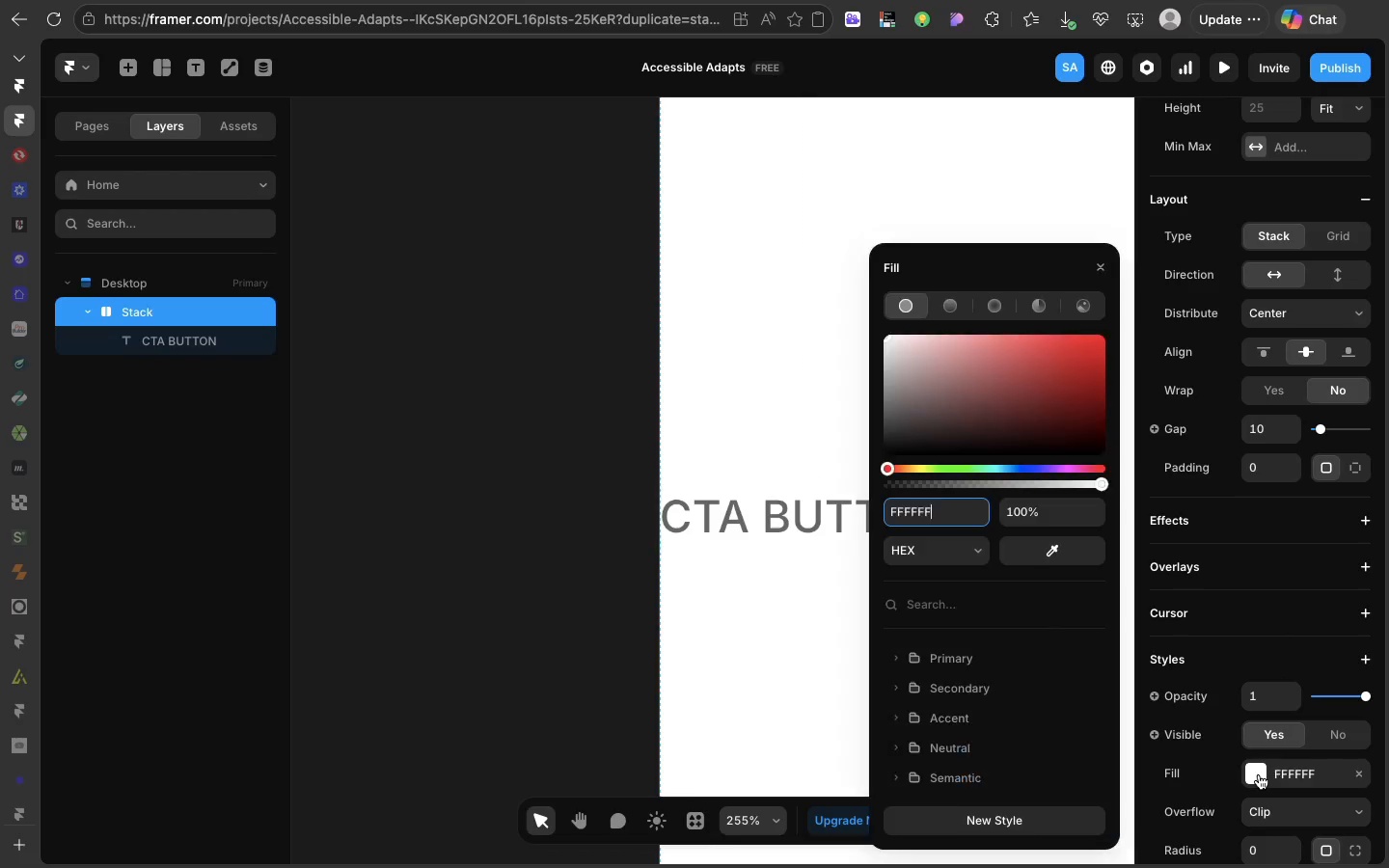 
left_click([1259, 774])
 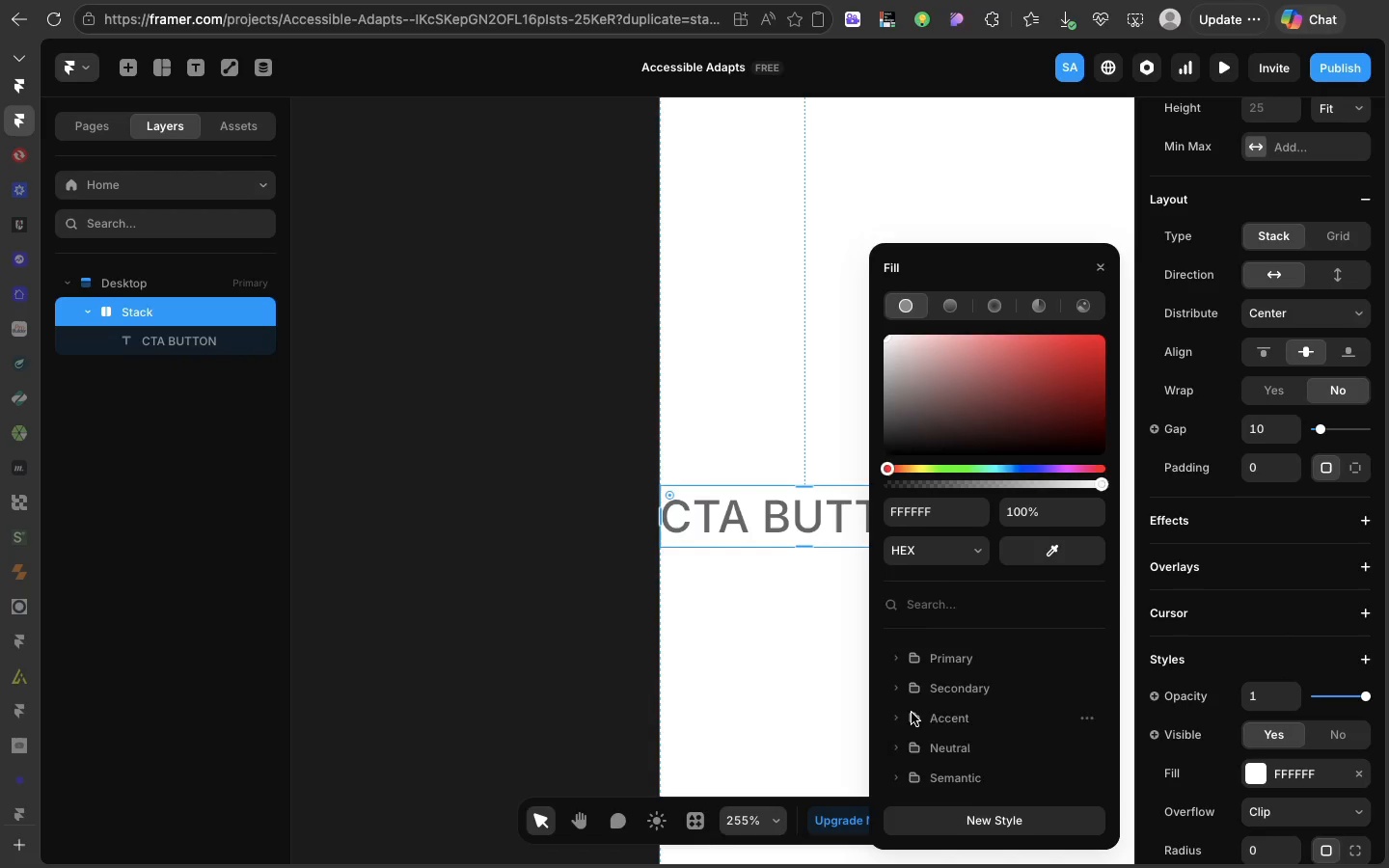 
left_click([912, 713])
 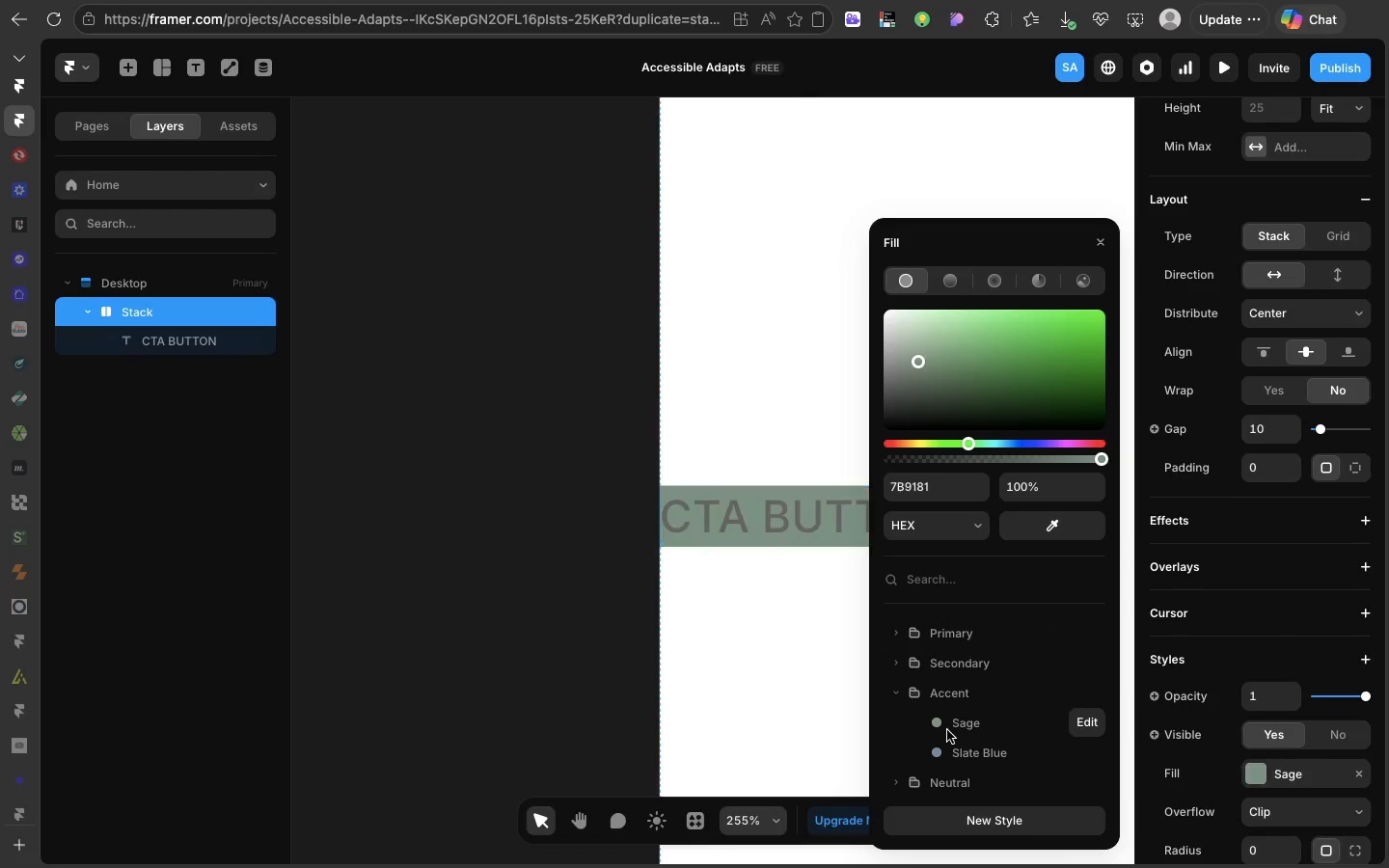 
left_click([947, 730])
 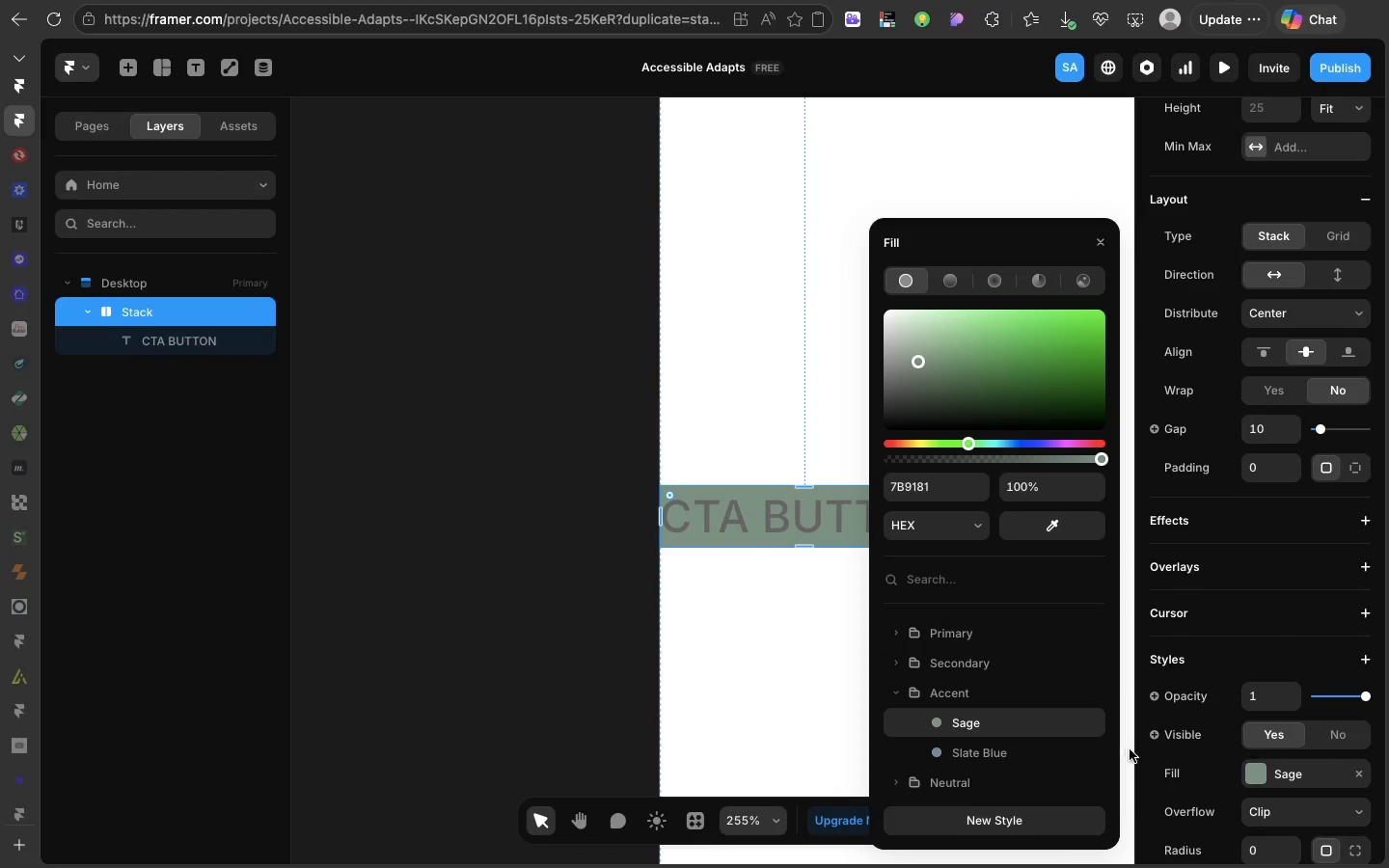 
wait(7.4)
 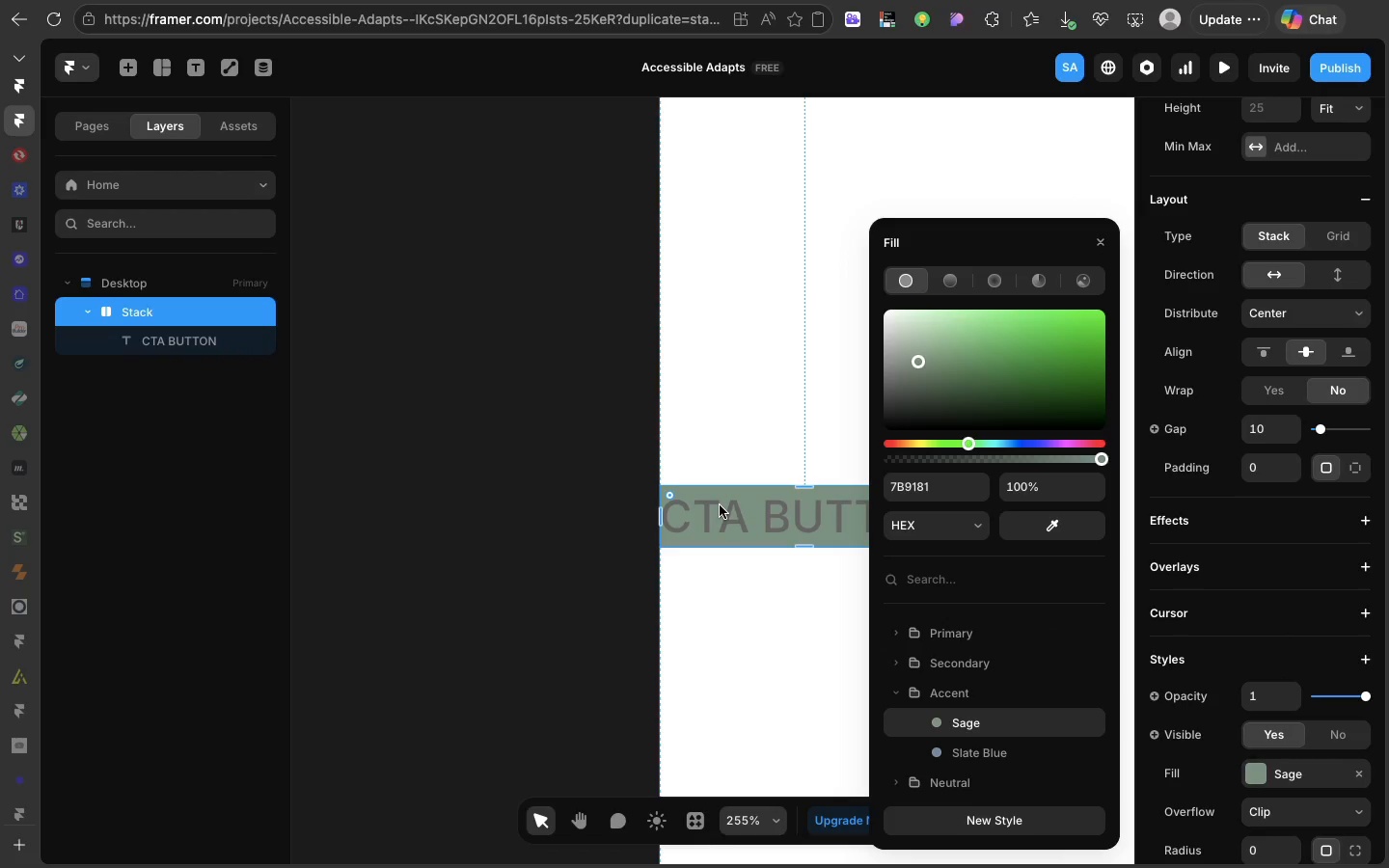 
double_click([733, 532])
 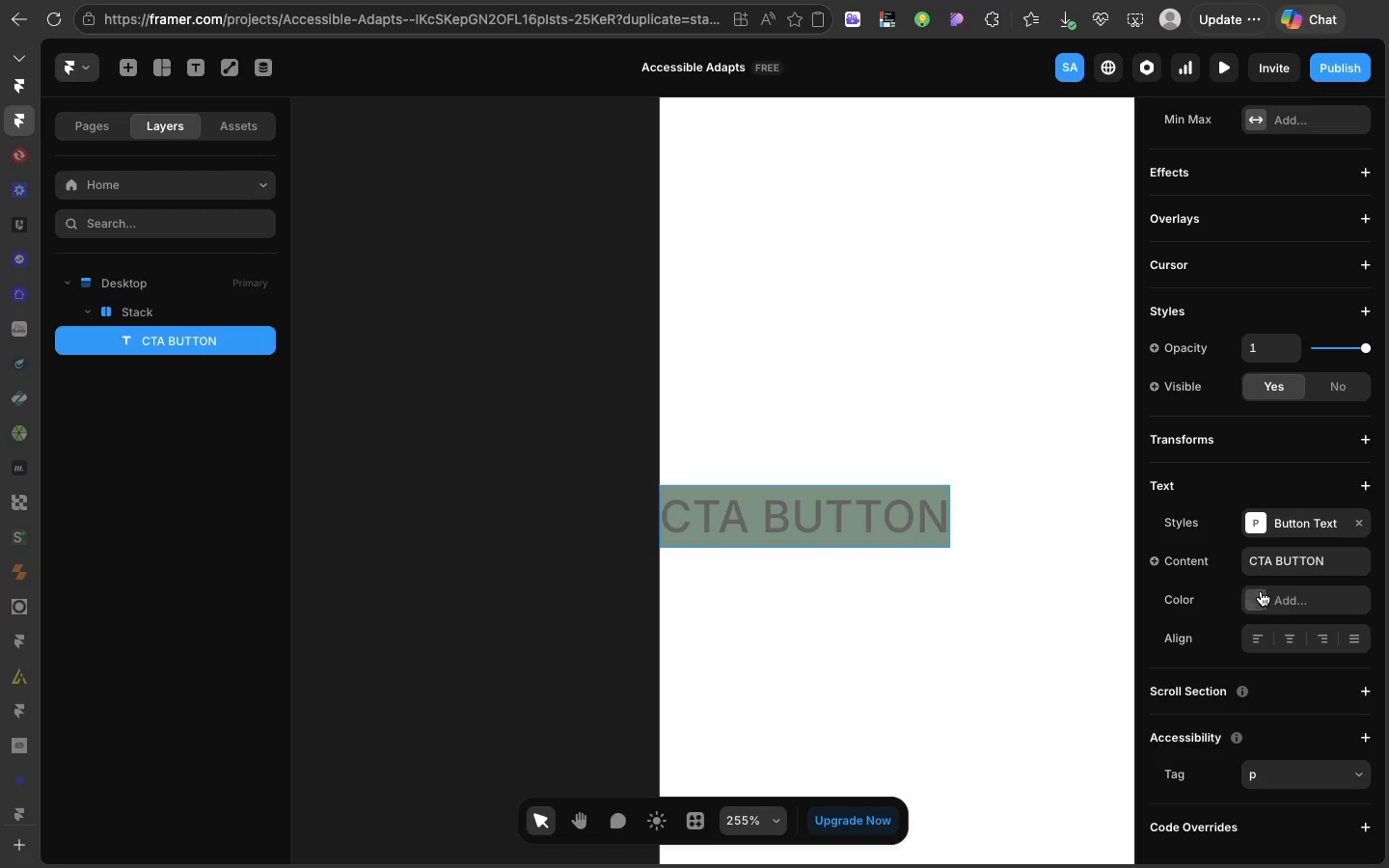 
left_click([1261, 593])
 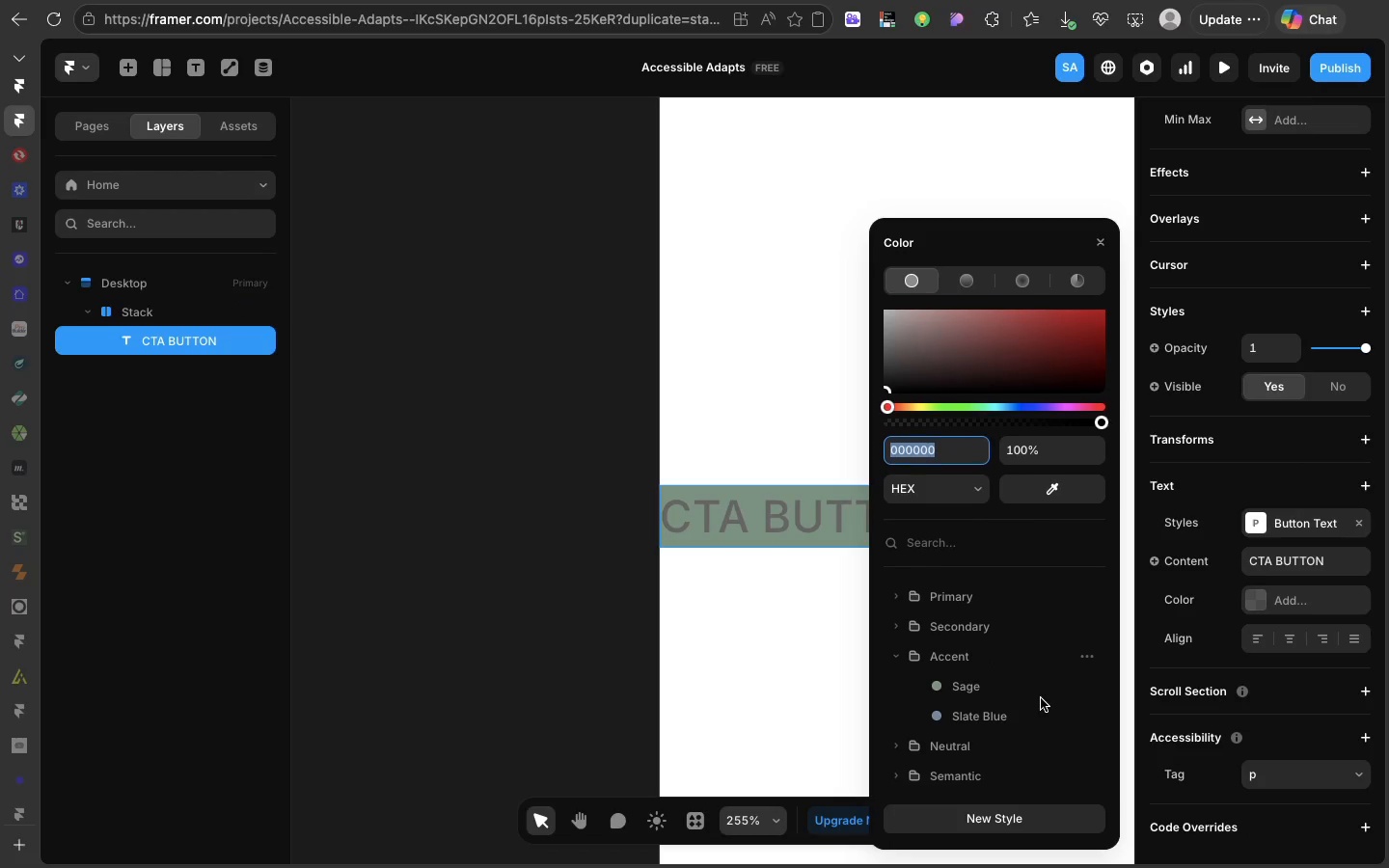 
scroll: coordinate [1041, 698], scroll_direction: down, amount: 14.0
 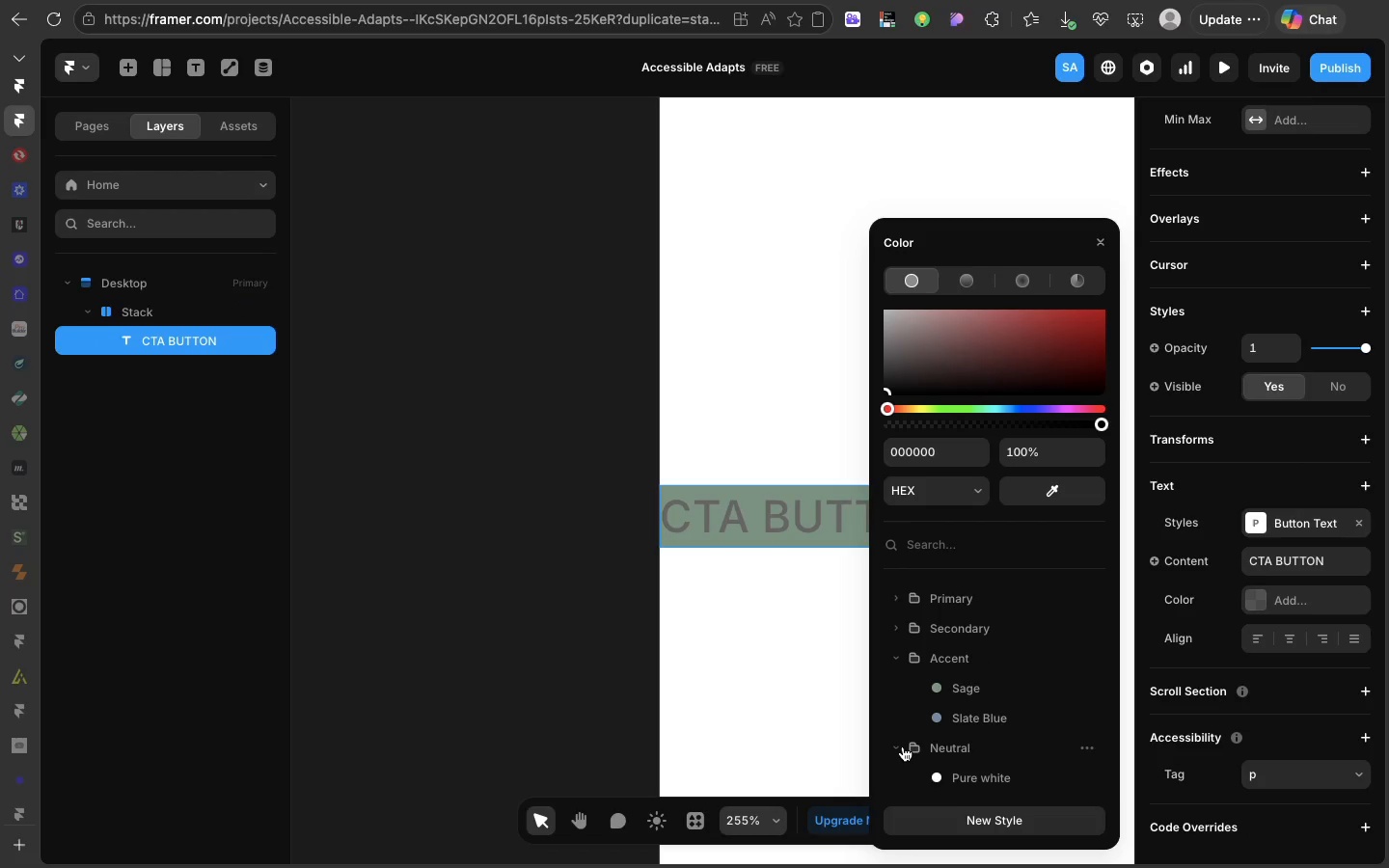 
left_click([903, 746])
 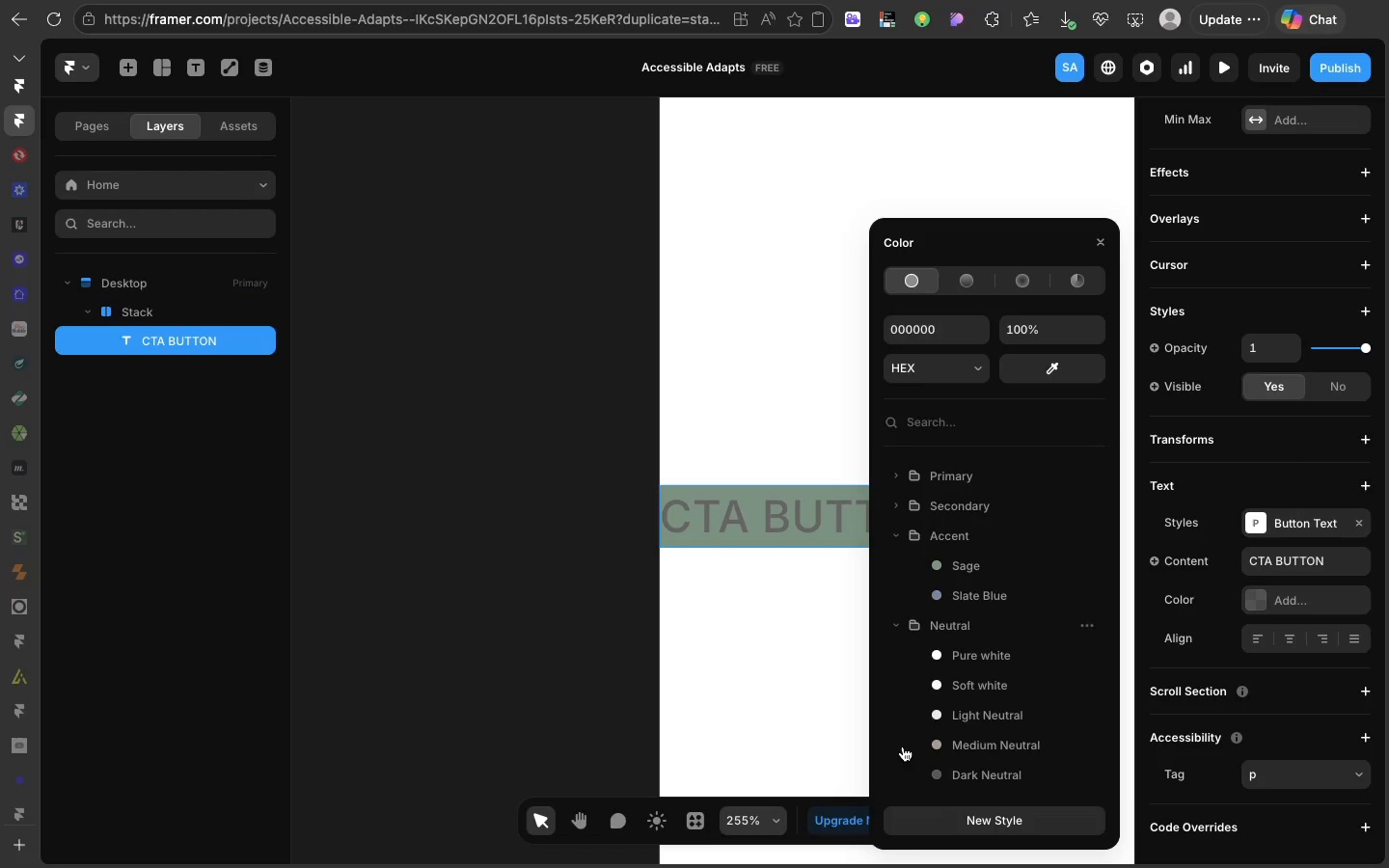 
scroll: coordinate [903, 746], scroll_direction: down, amount: 21.0
 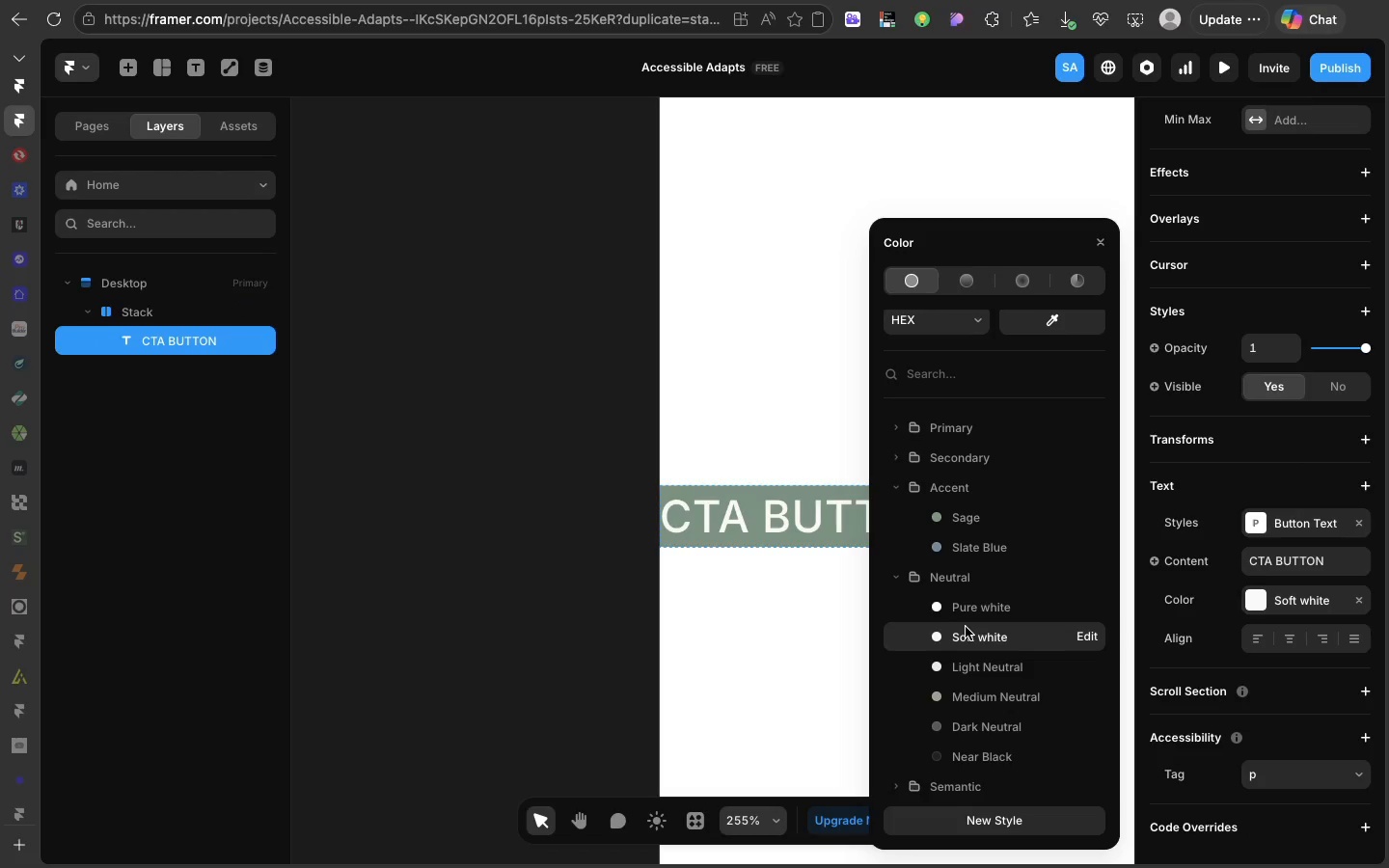 
left_click([966, 627])
 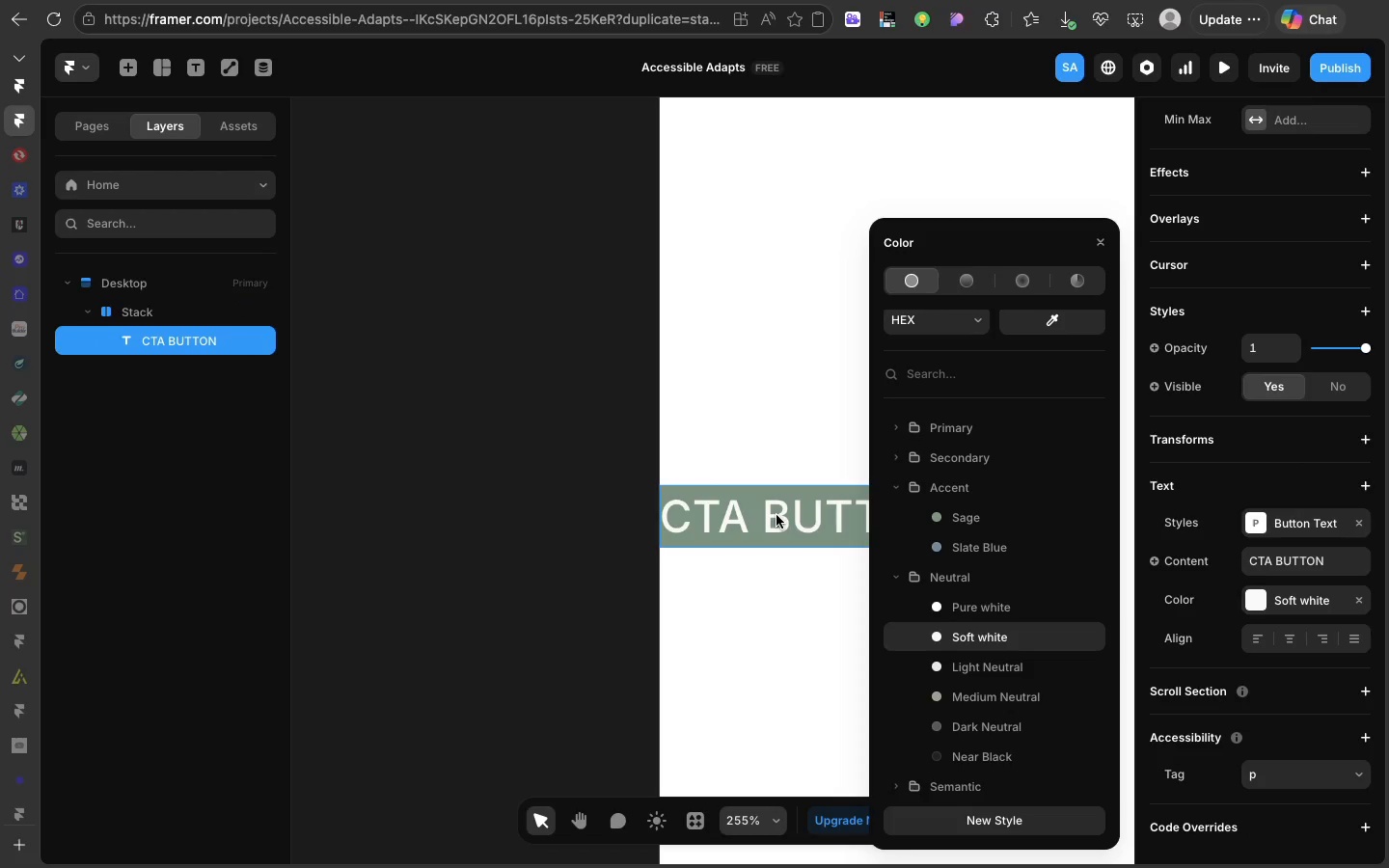 
left_click([776, 515])
 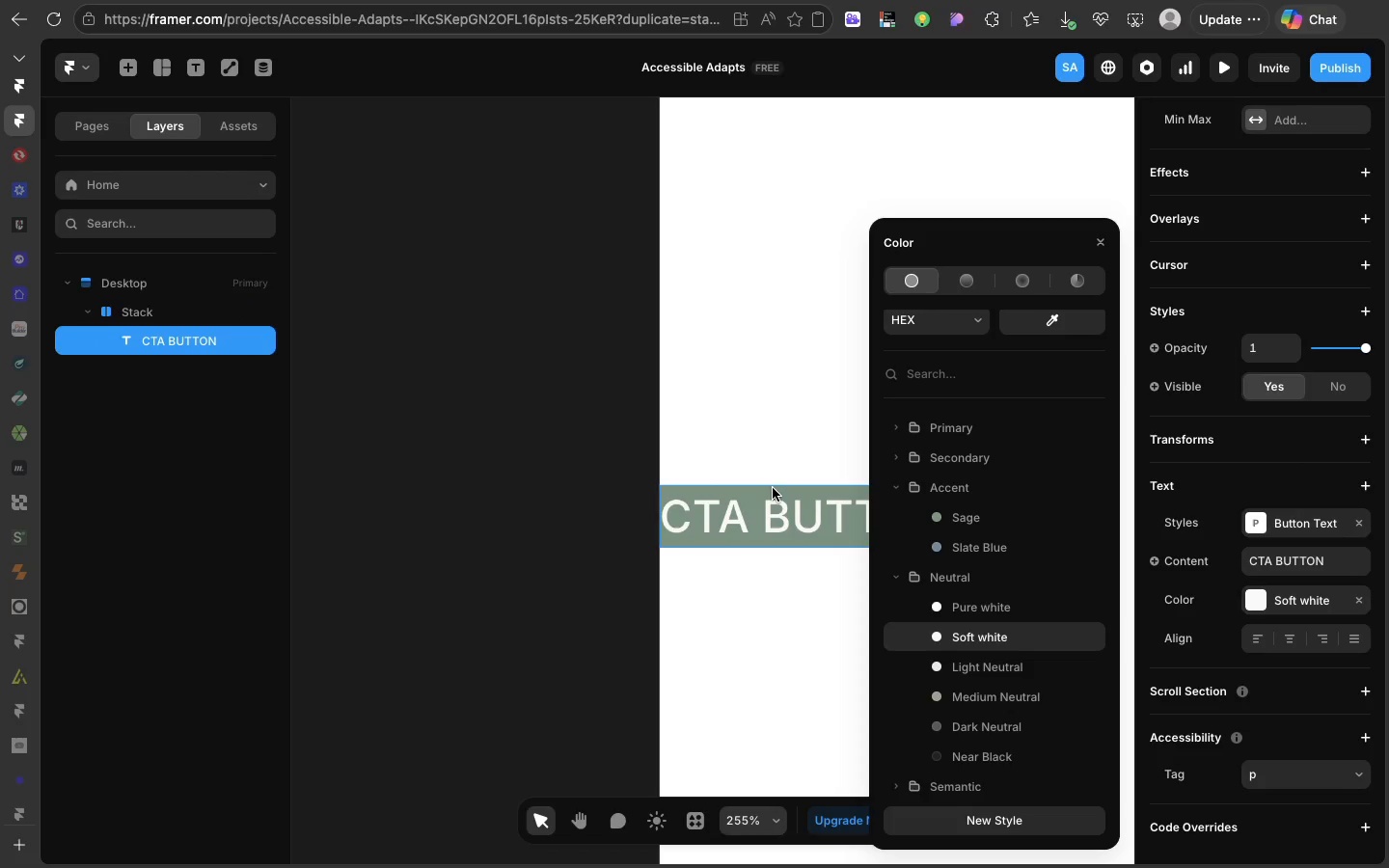 
left_click([773, 488])
 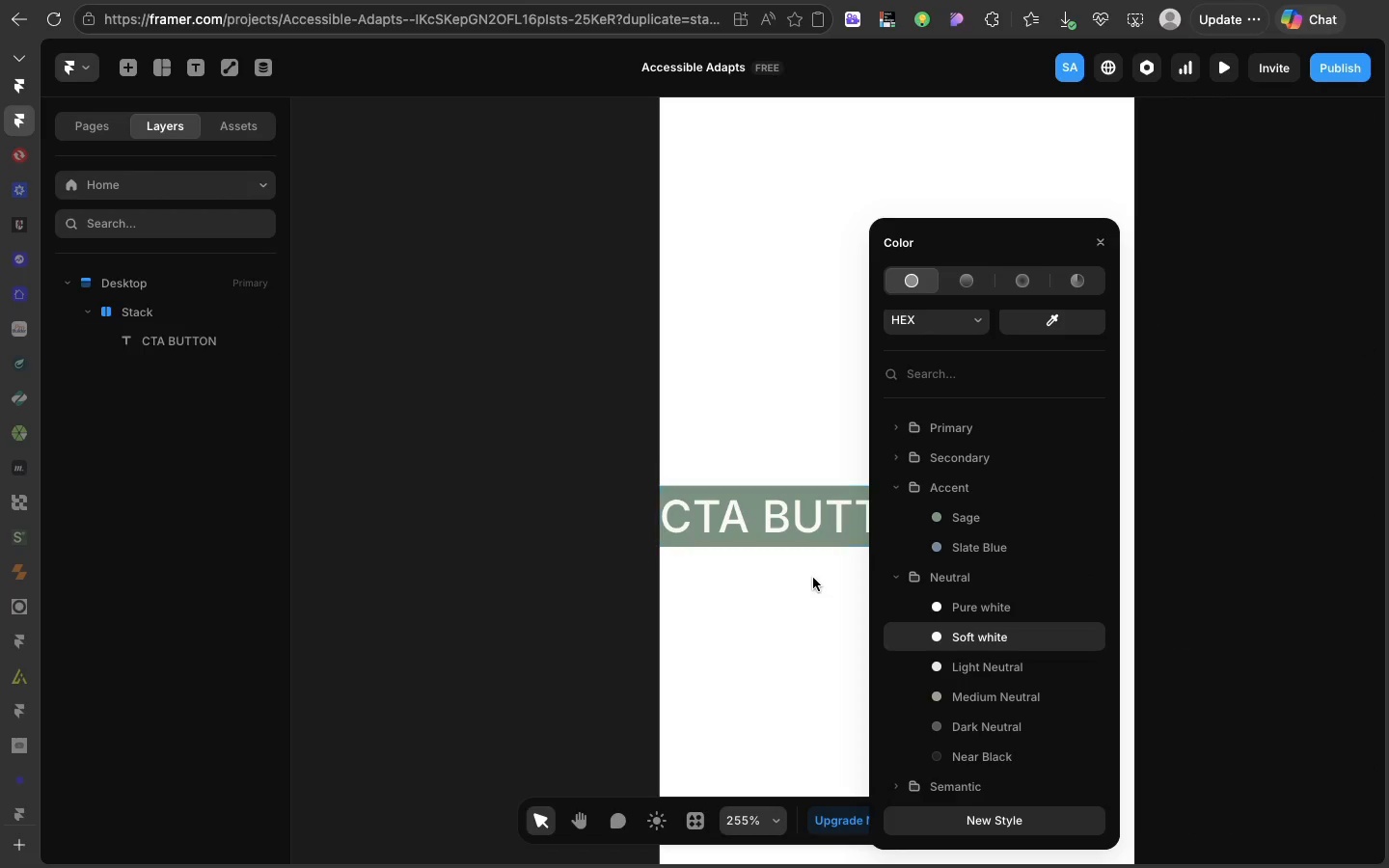 
left_click([813, 578])
 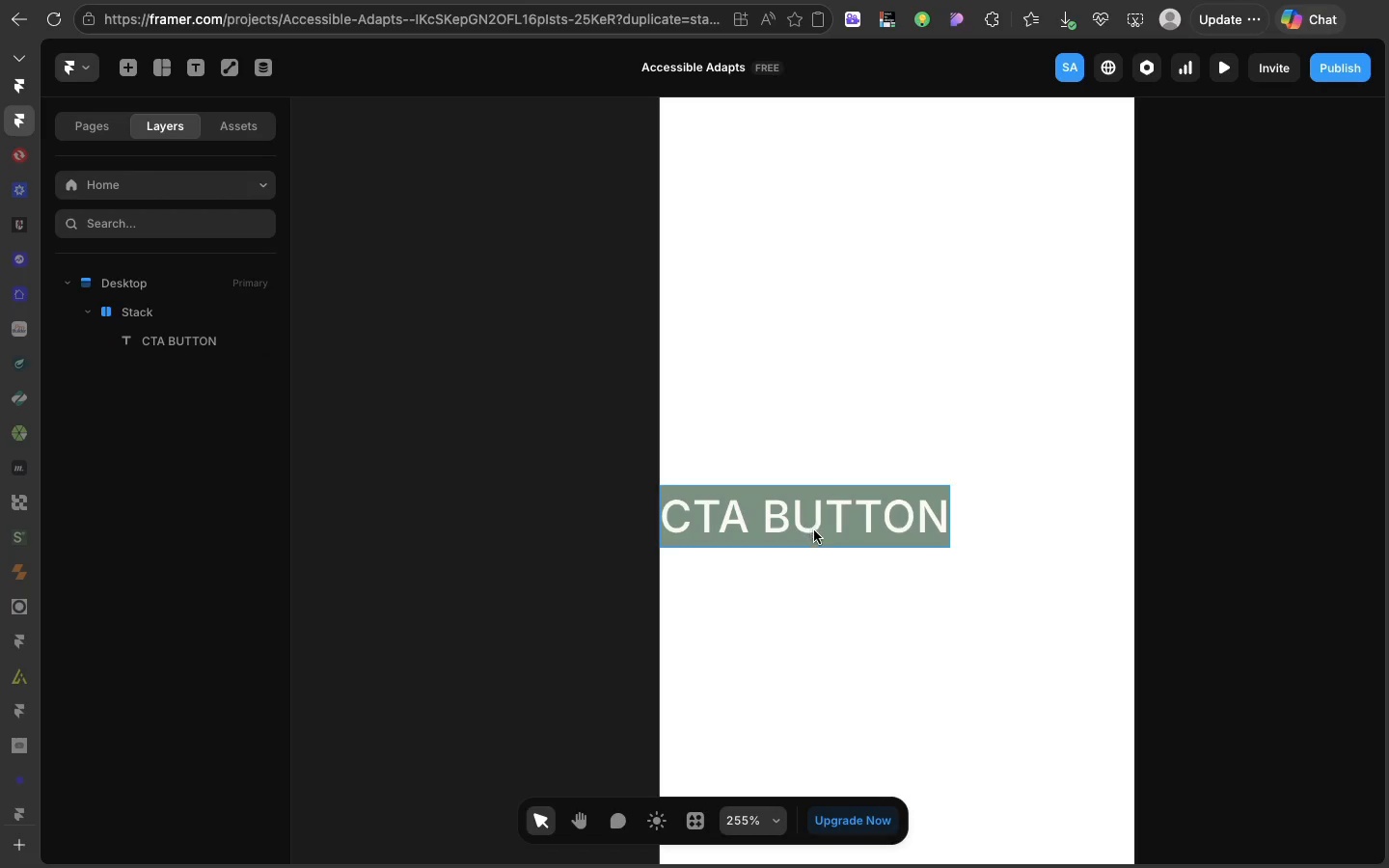 
left_click([816, 535])
 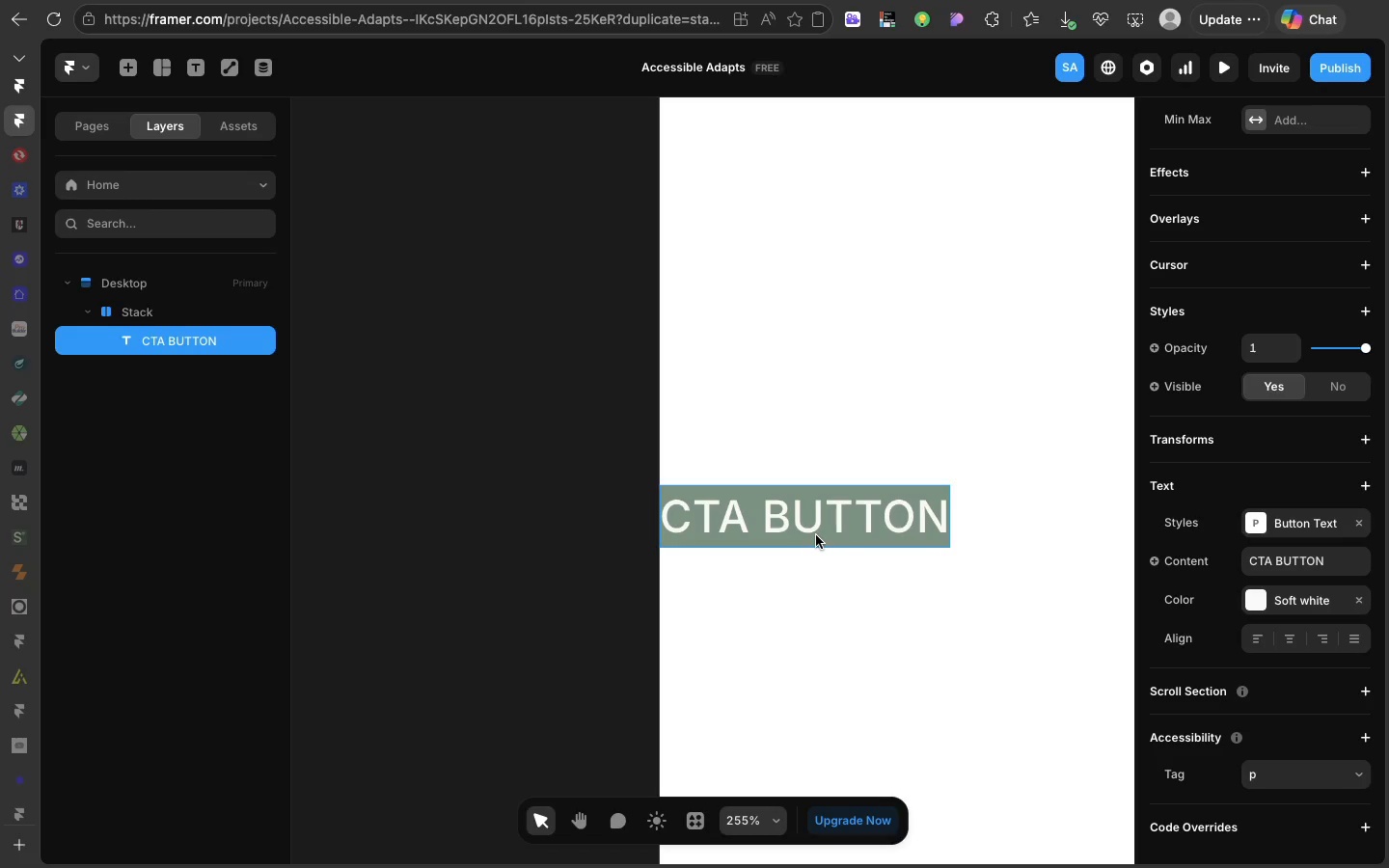 
wait(7.83)
 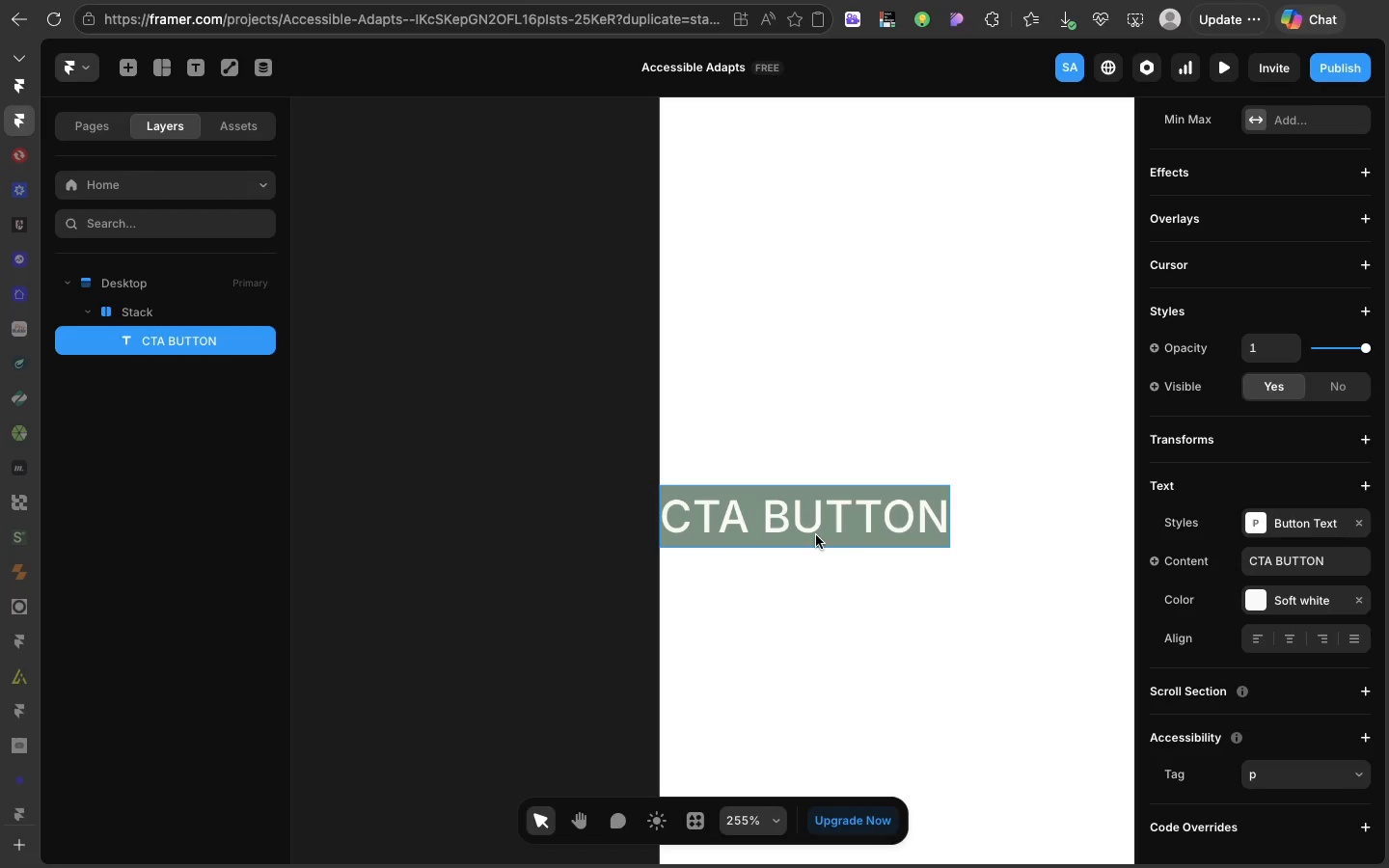 
scroll: coordinate [1258, 620], scroll_direction: down, amount: 32.0
 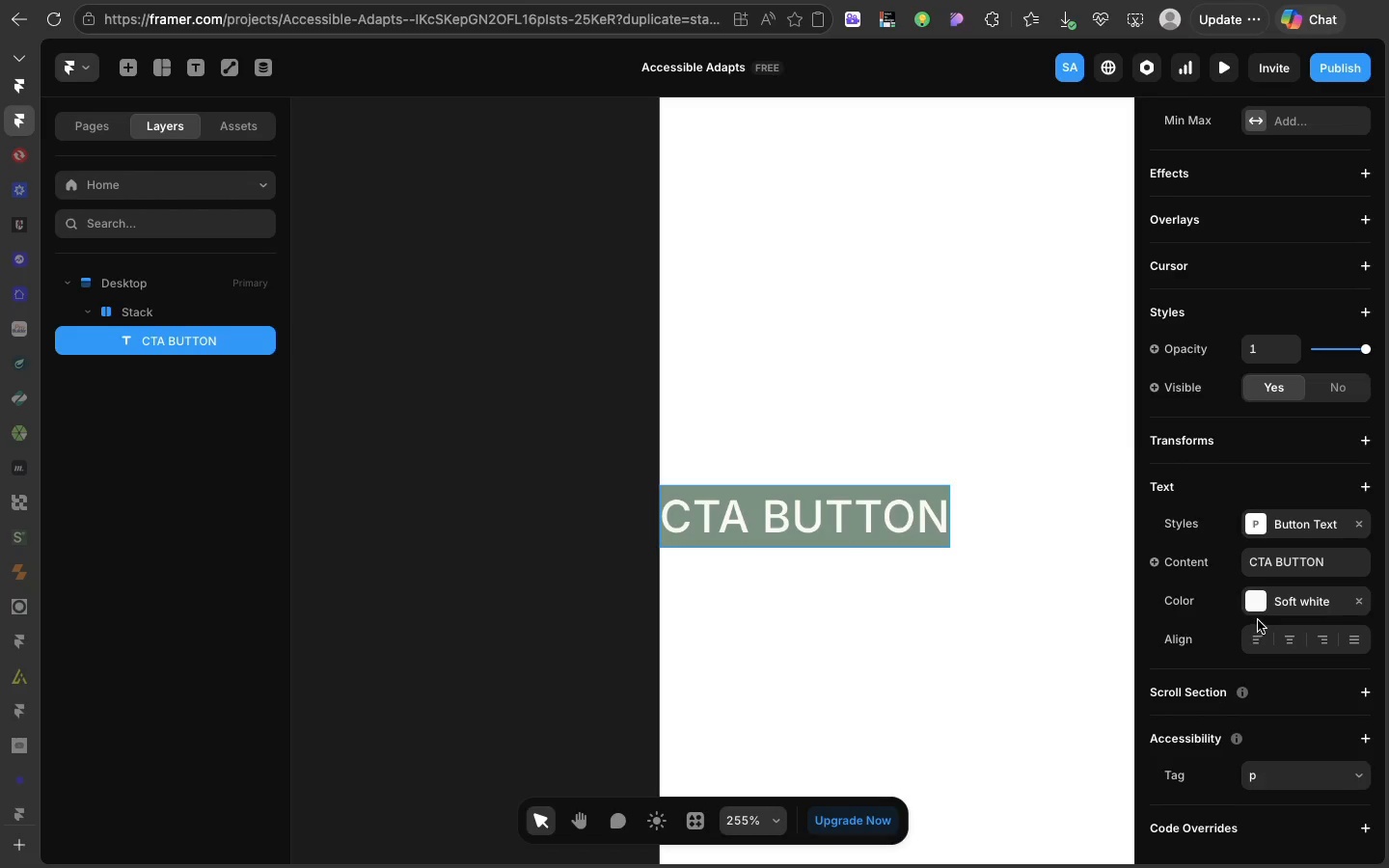 
scroll: coordinate [1258, 620], scroll_direction: up, amount: 25.0
 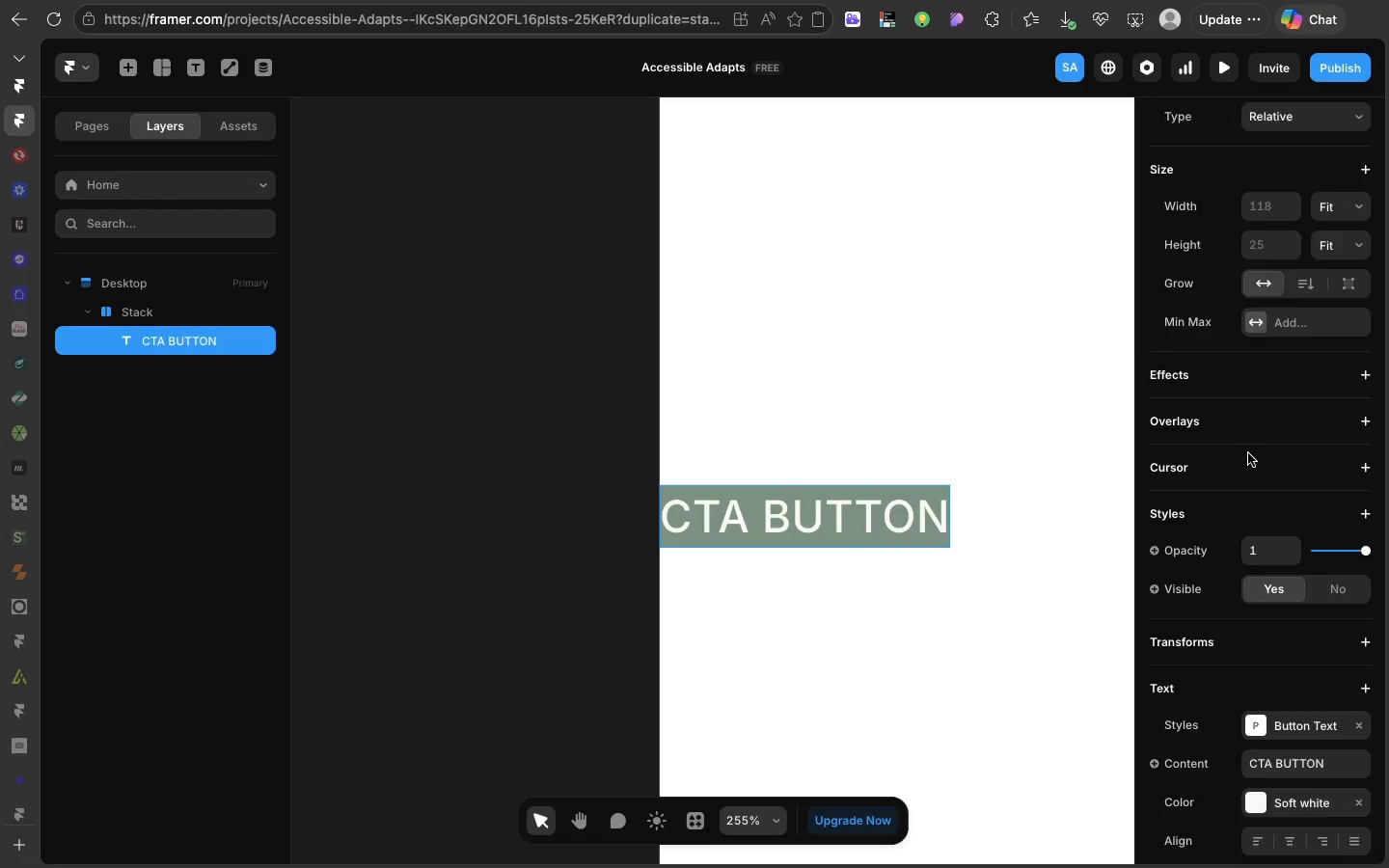 
scroll: coordinate [1248, 453], scroll_direction: down, amount: 70.0
 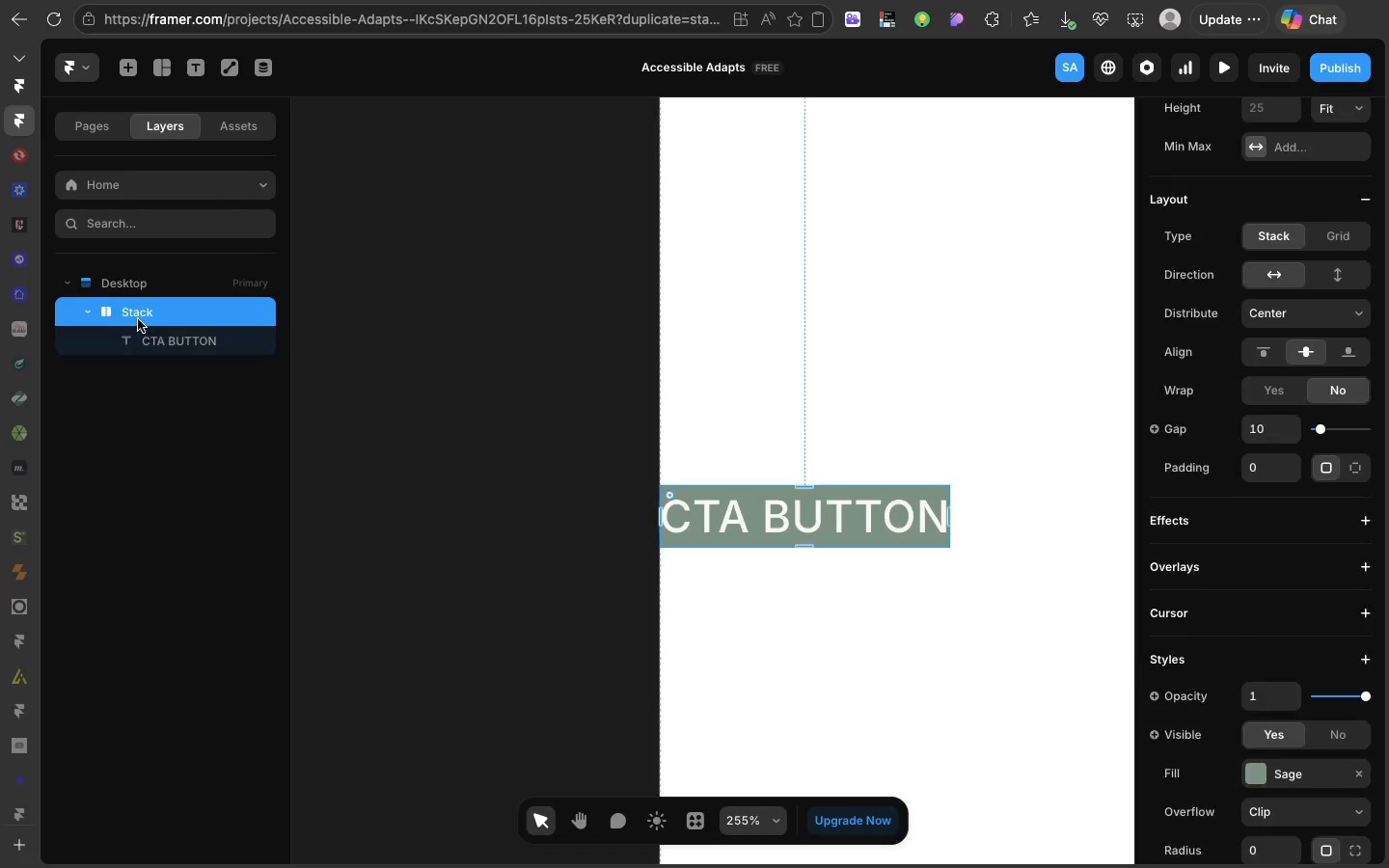 
left_click([138, 319])
 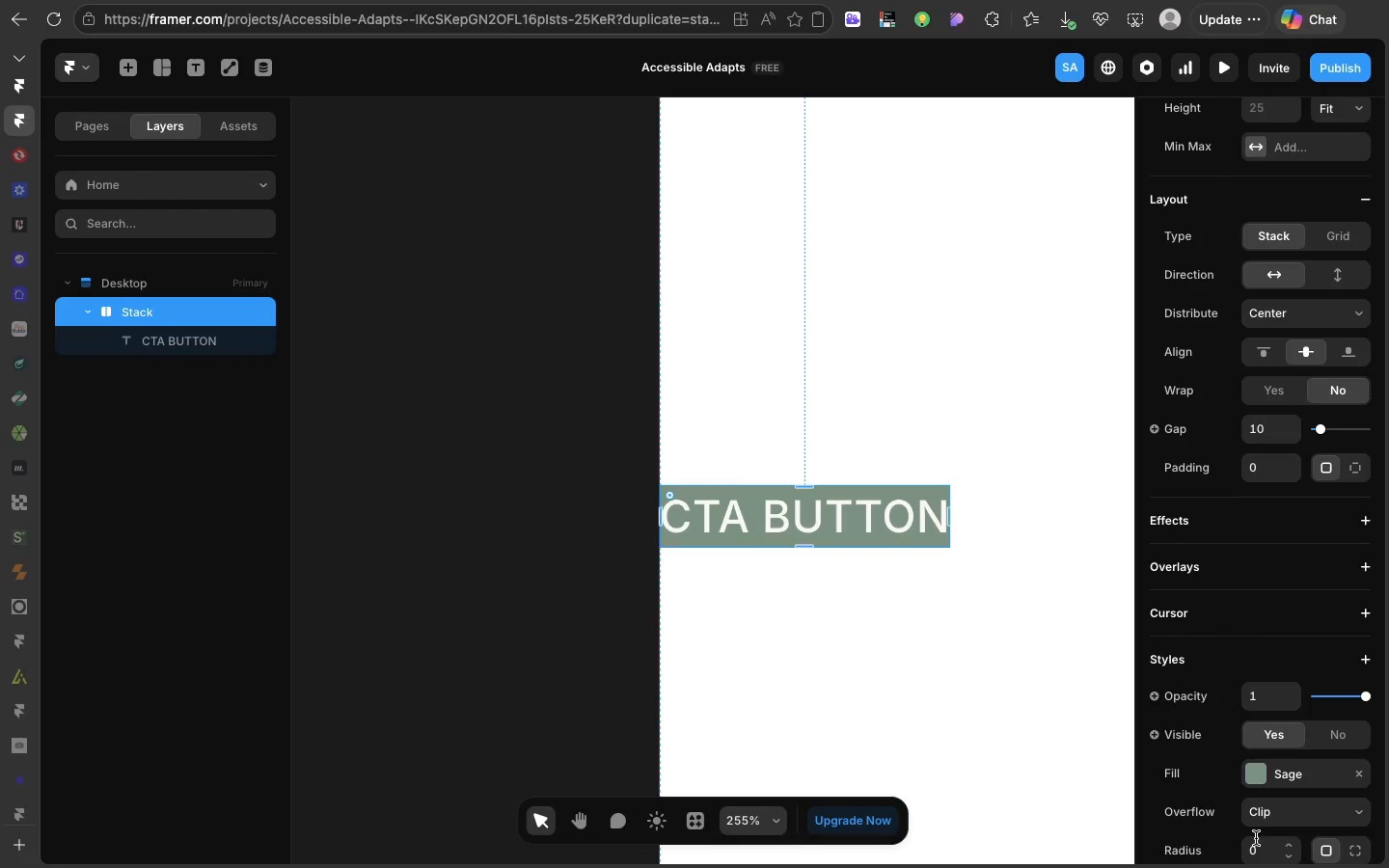 
left_click([1256, 838])
 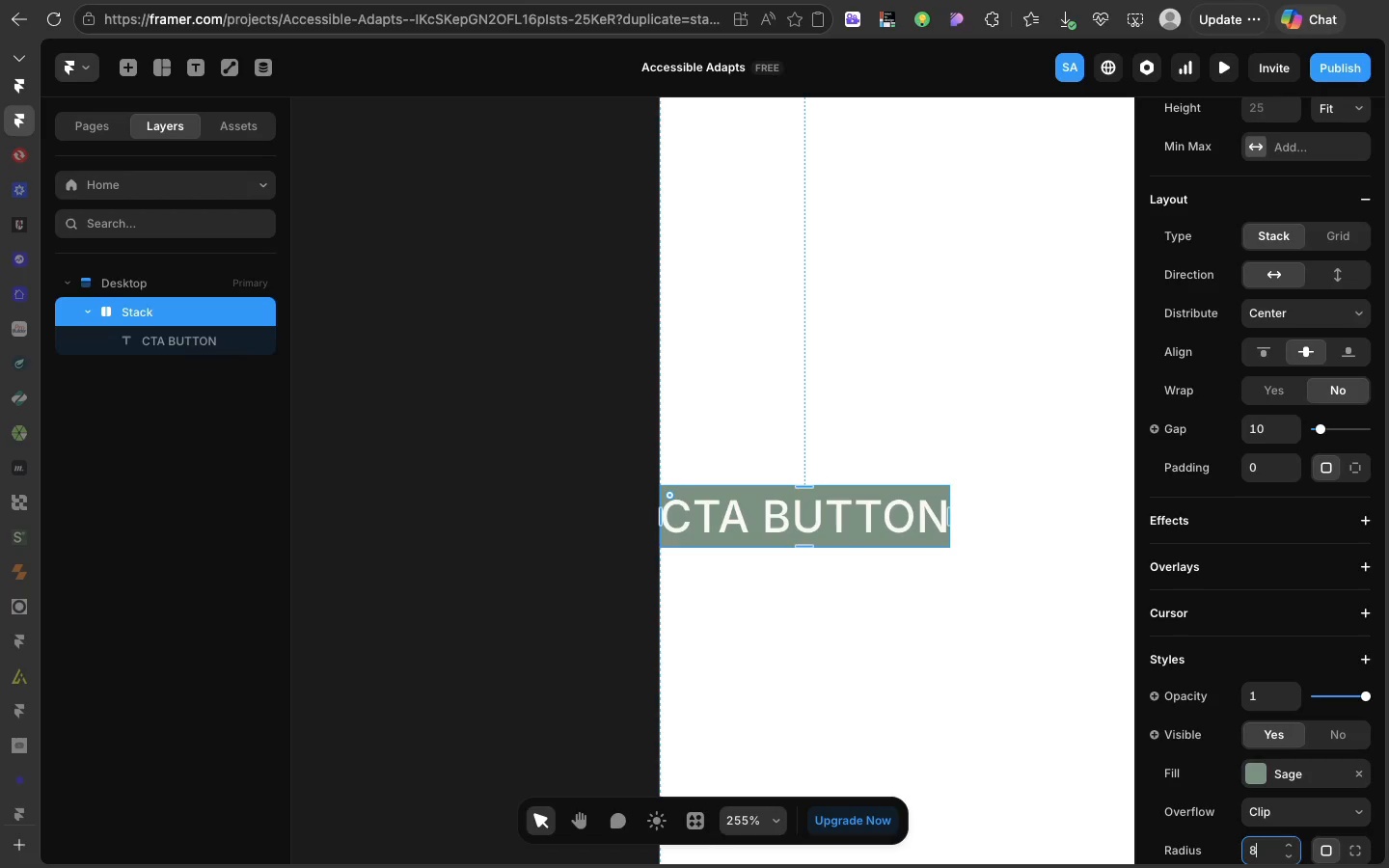 
key(8)
 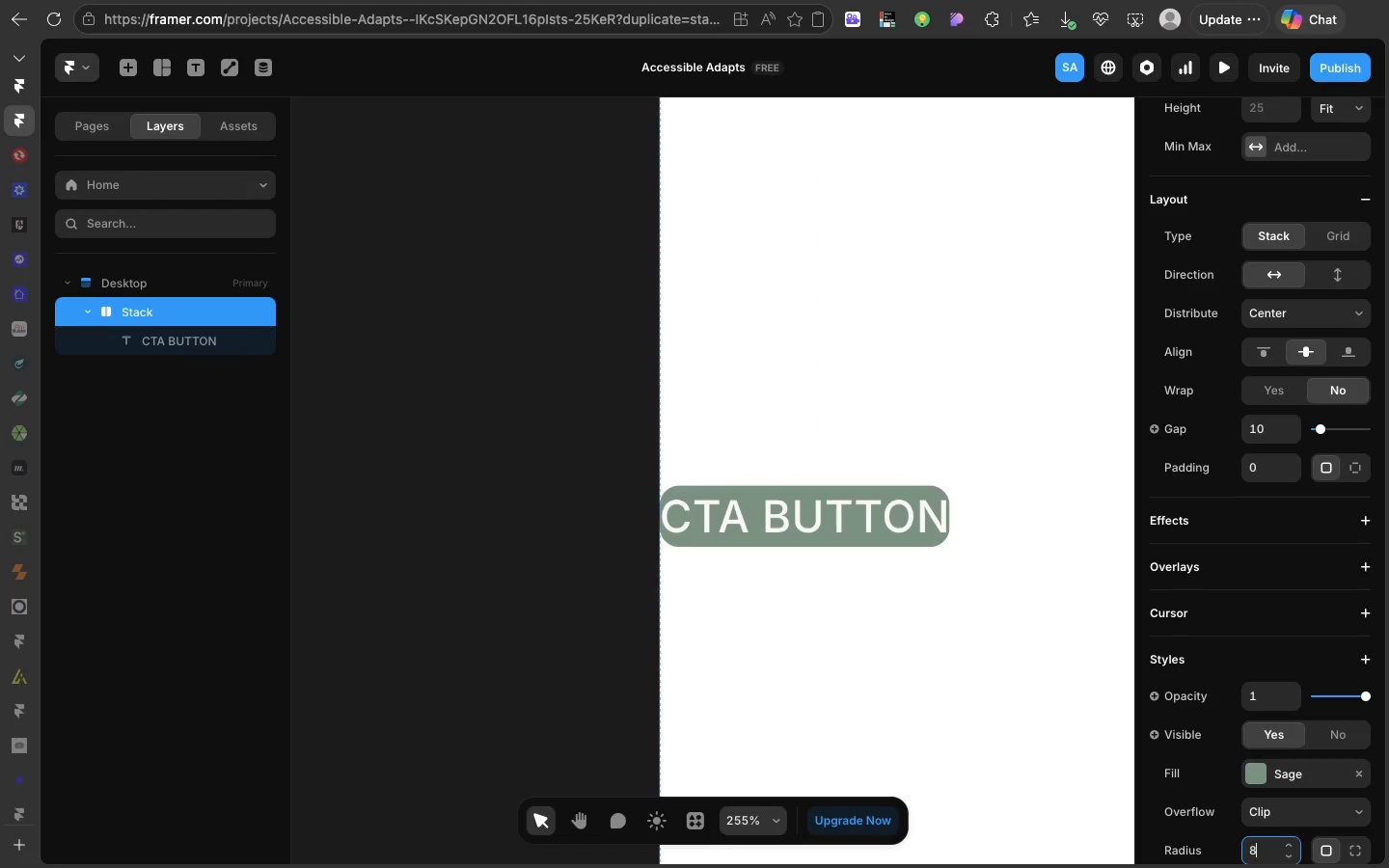 
hold_key(key=Enter, duration=0.32)
 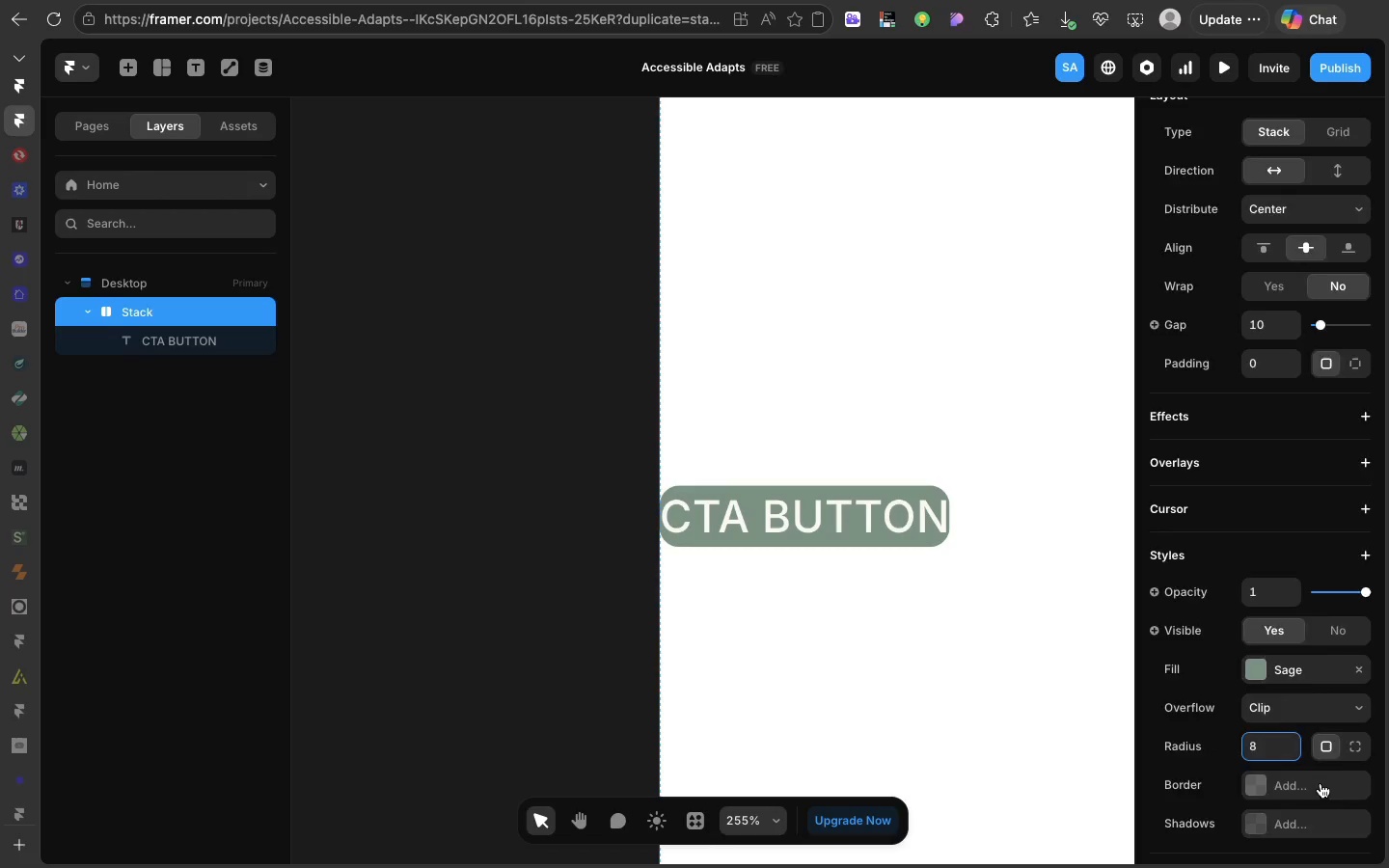 
scroll: coordinate [1294, 771], scroll_direction: down, amount: 25.0
 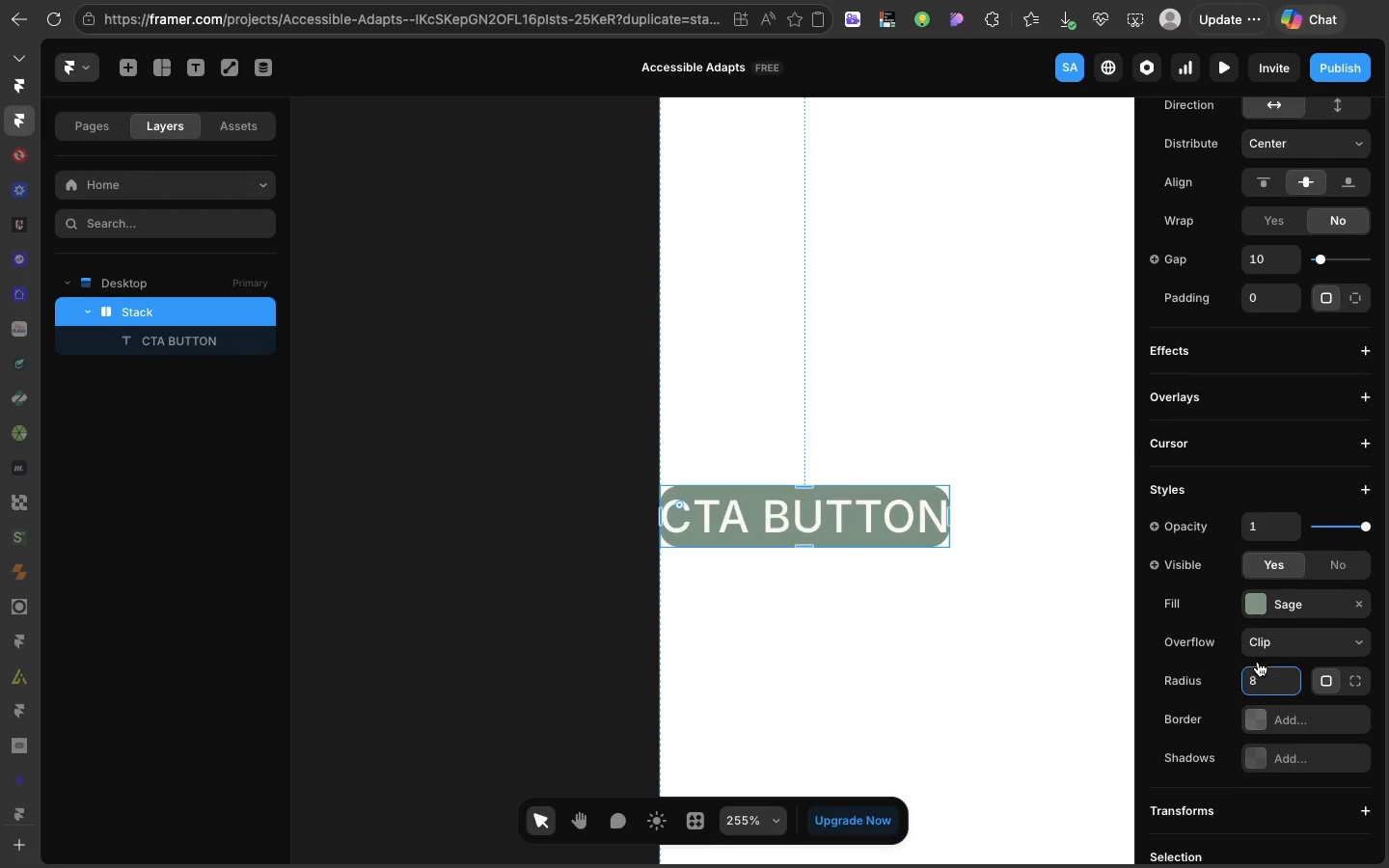 
scroll: coordinate [1258, 662], scroll_direction: up, amount: 16.0
 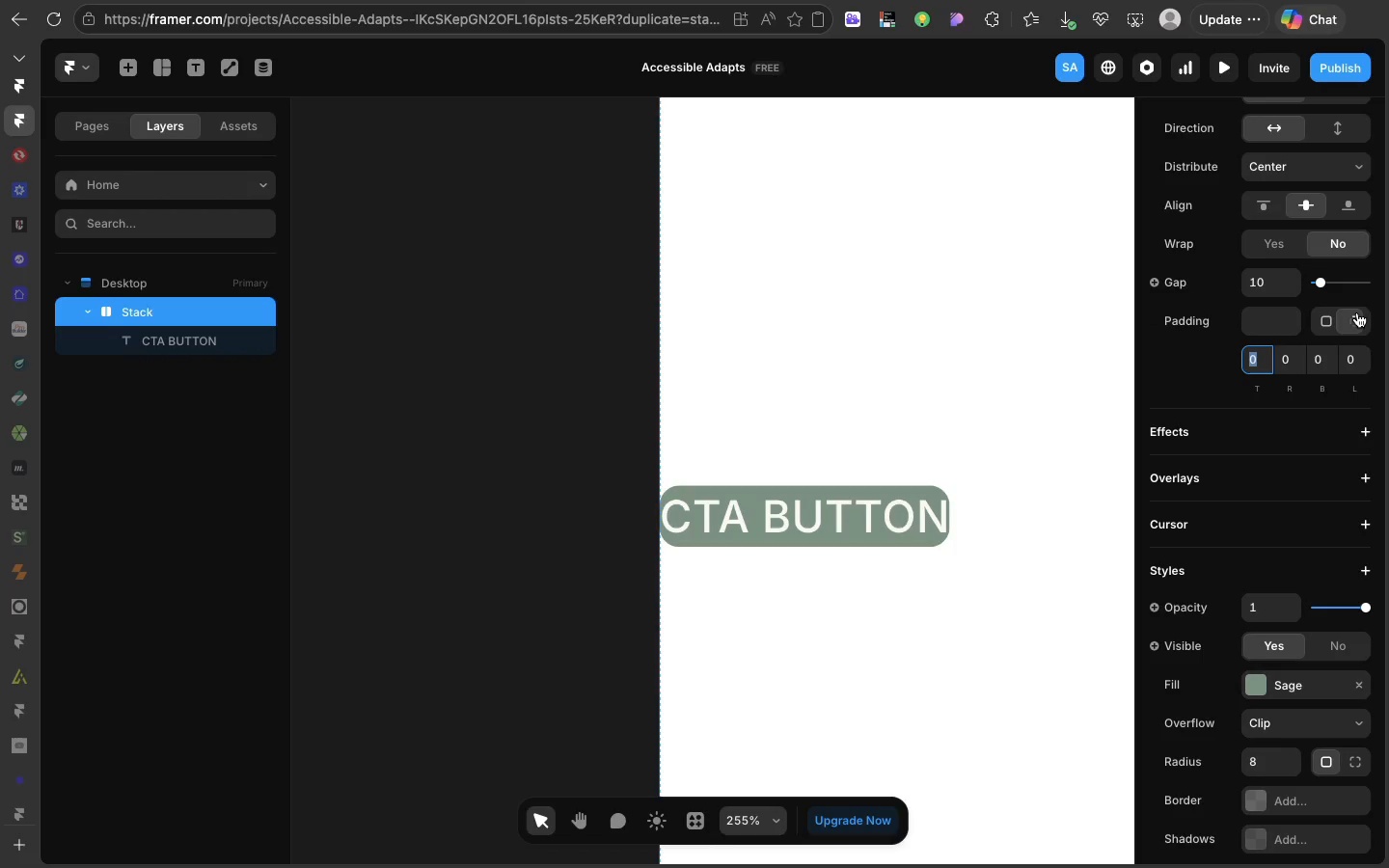 
left_click([1357, 312])
 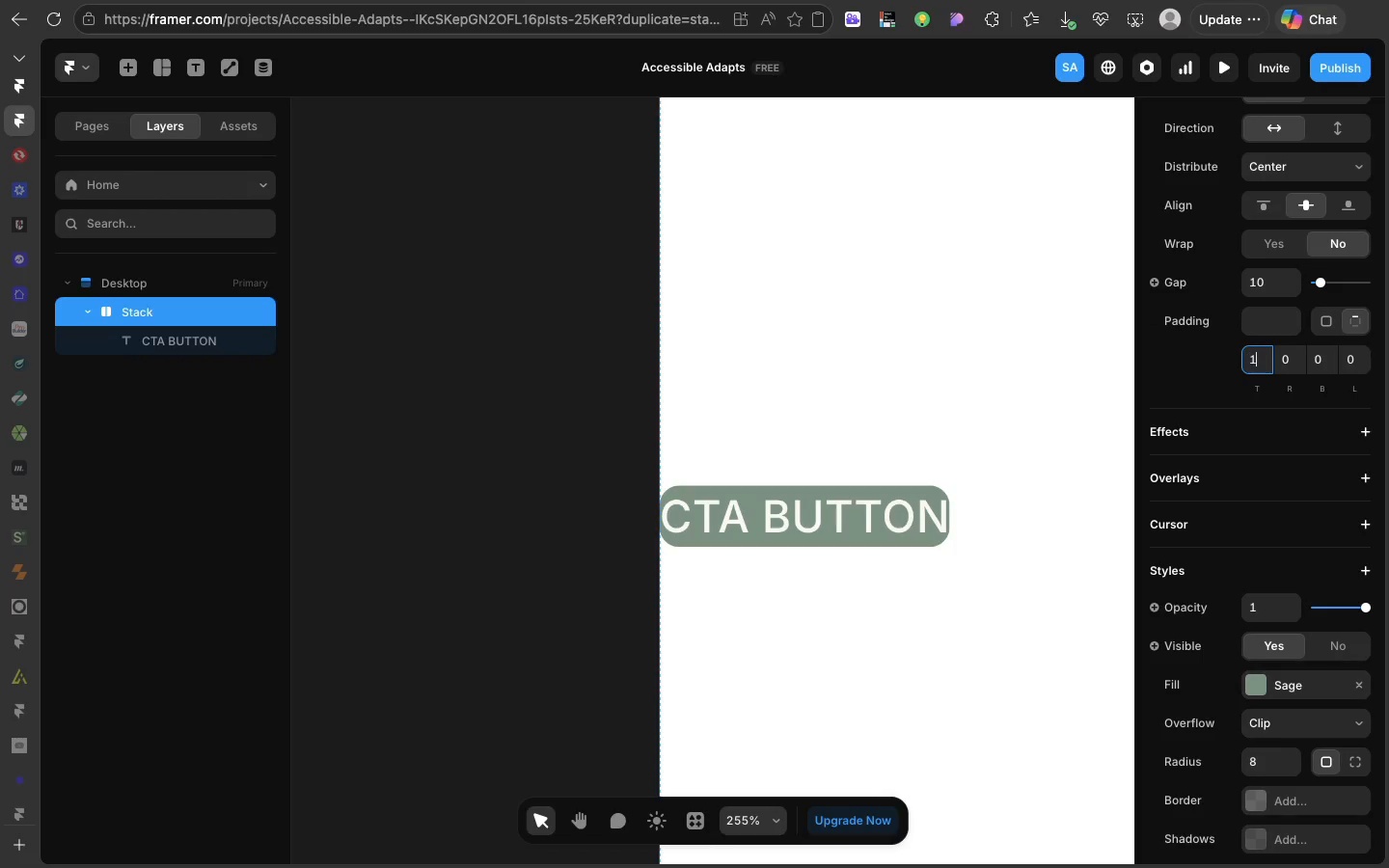 
type(16)
 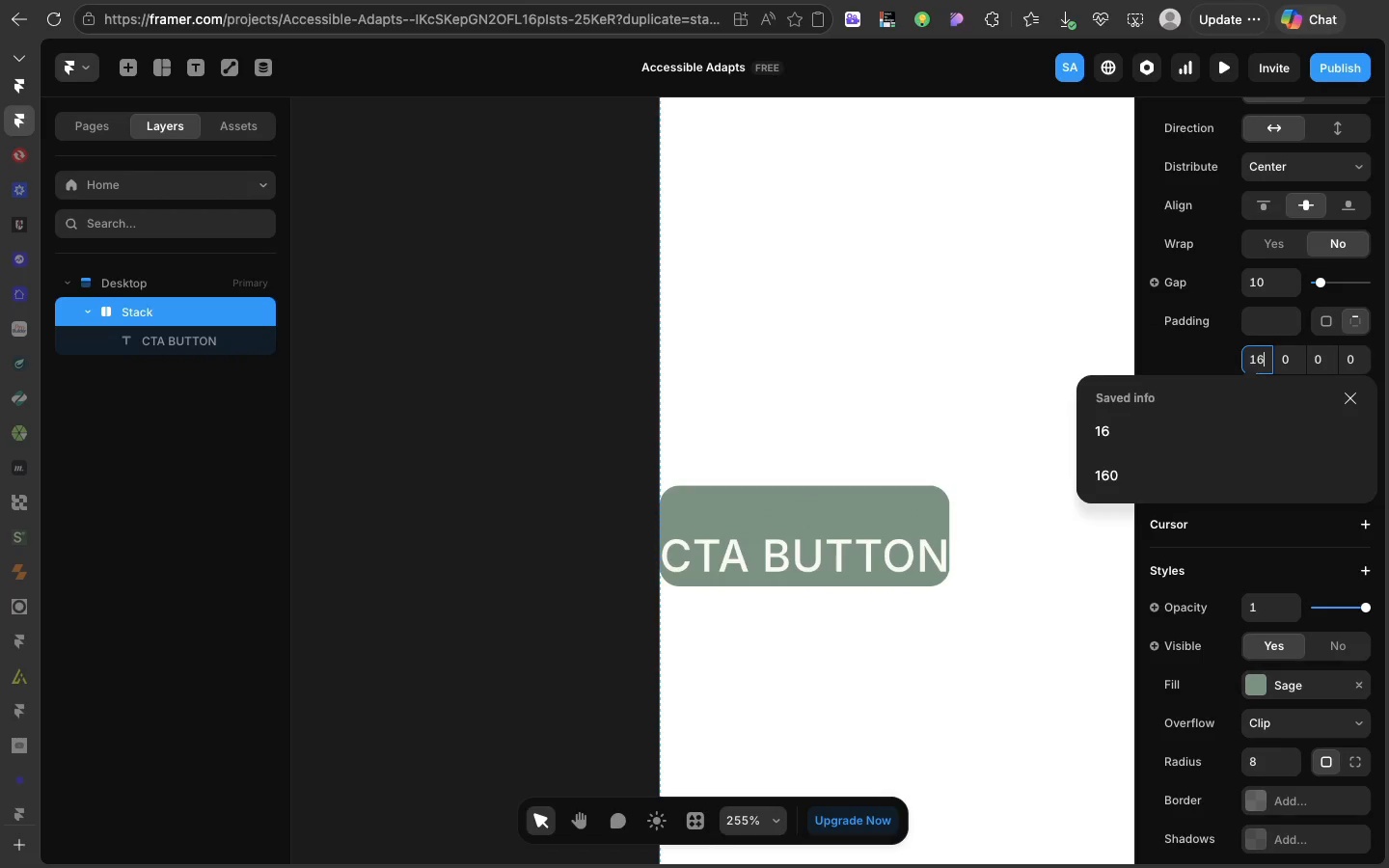 
key(Enter)
 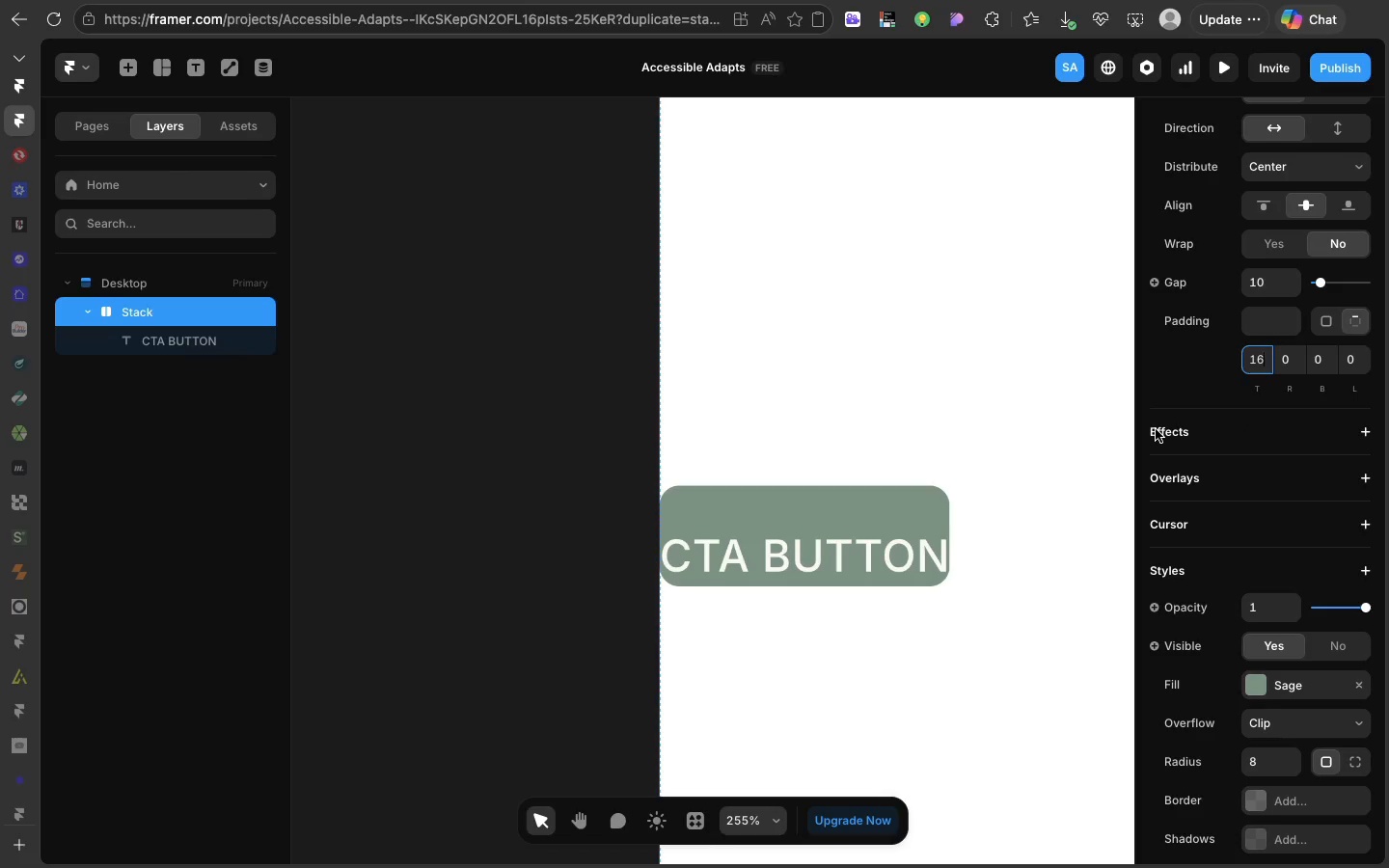 
left_click([1156, 429])
 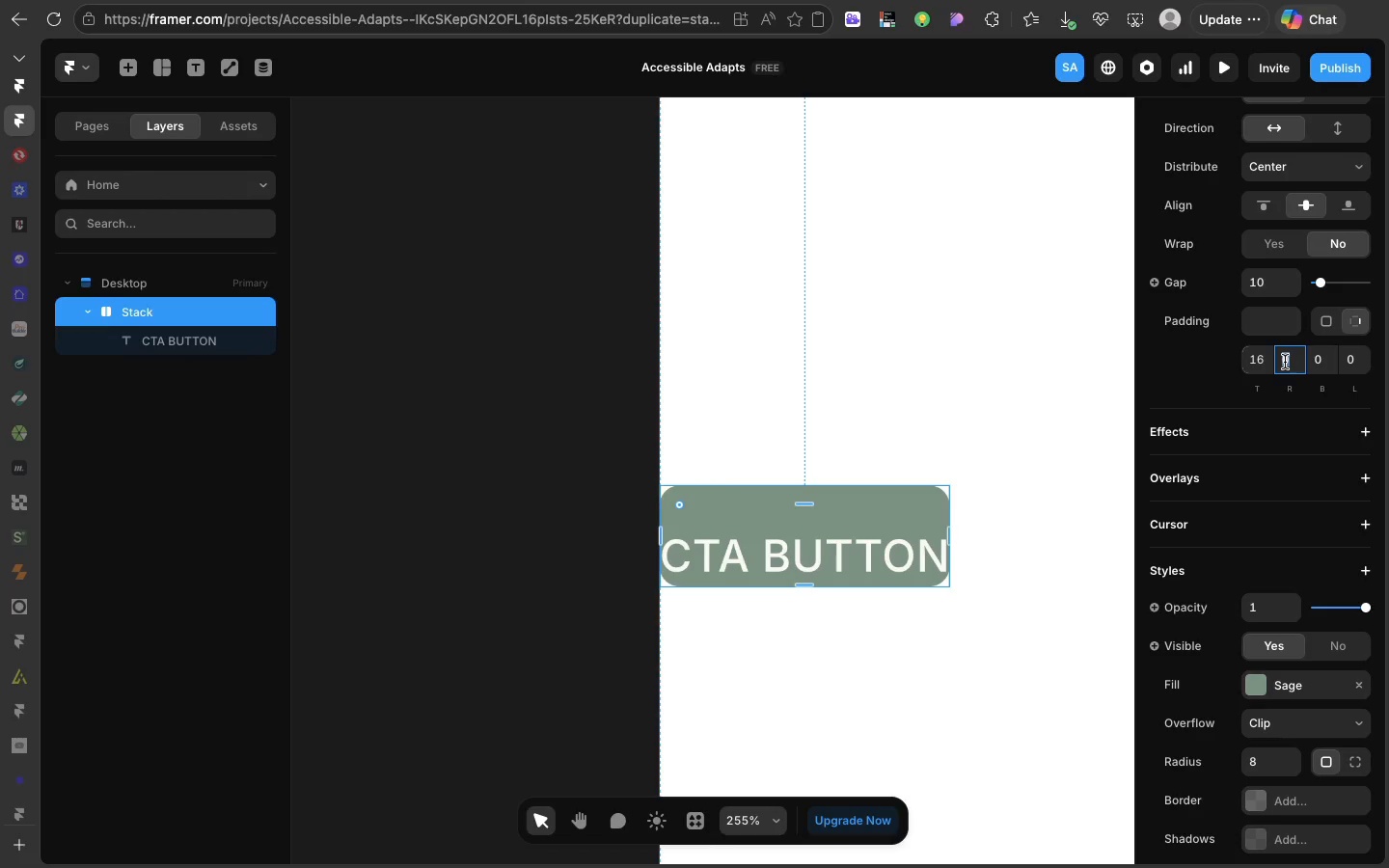 
left_click([1285, 362])
 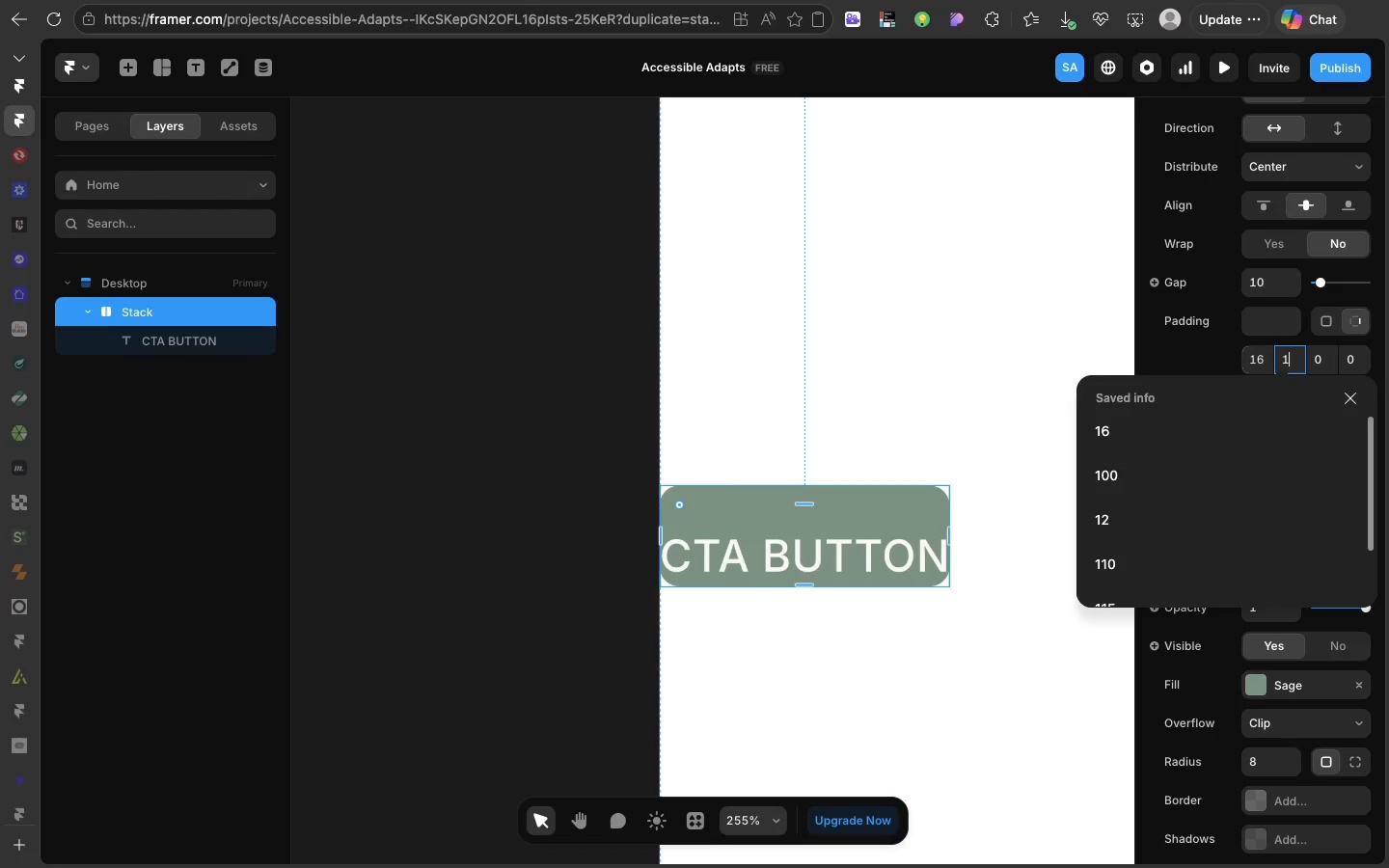 
type(14)
 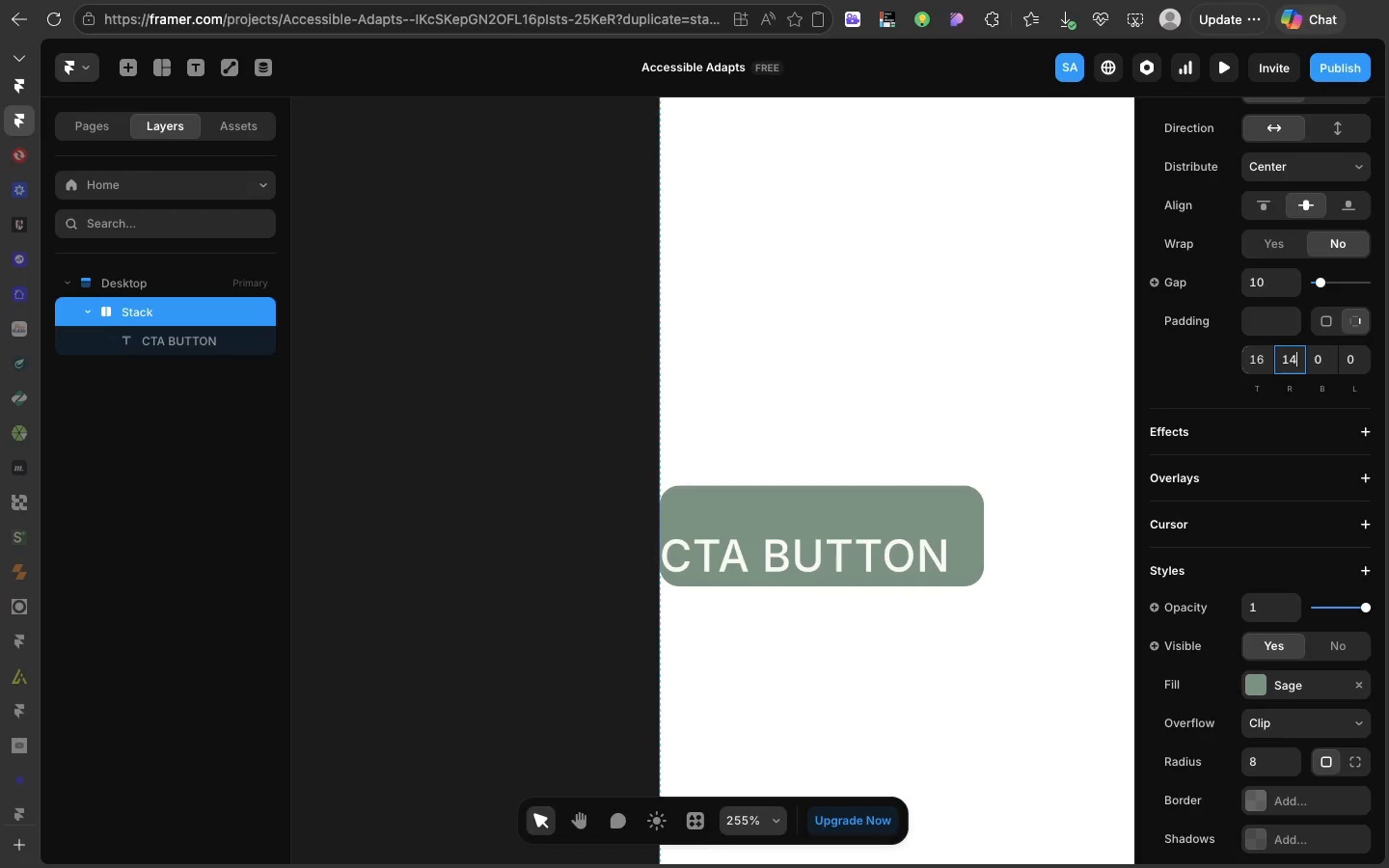 
key(Enter)
 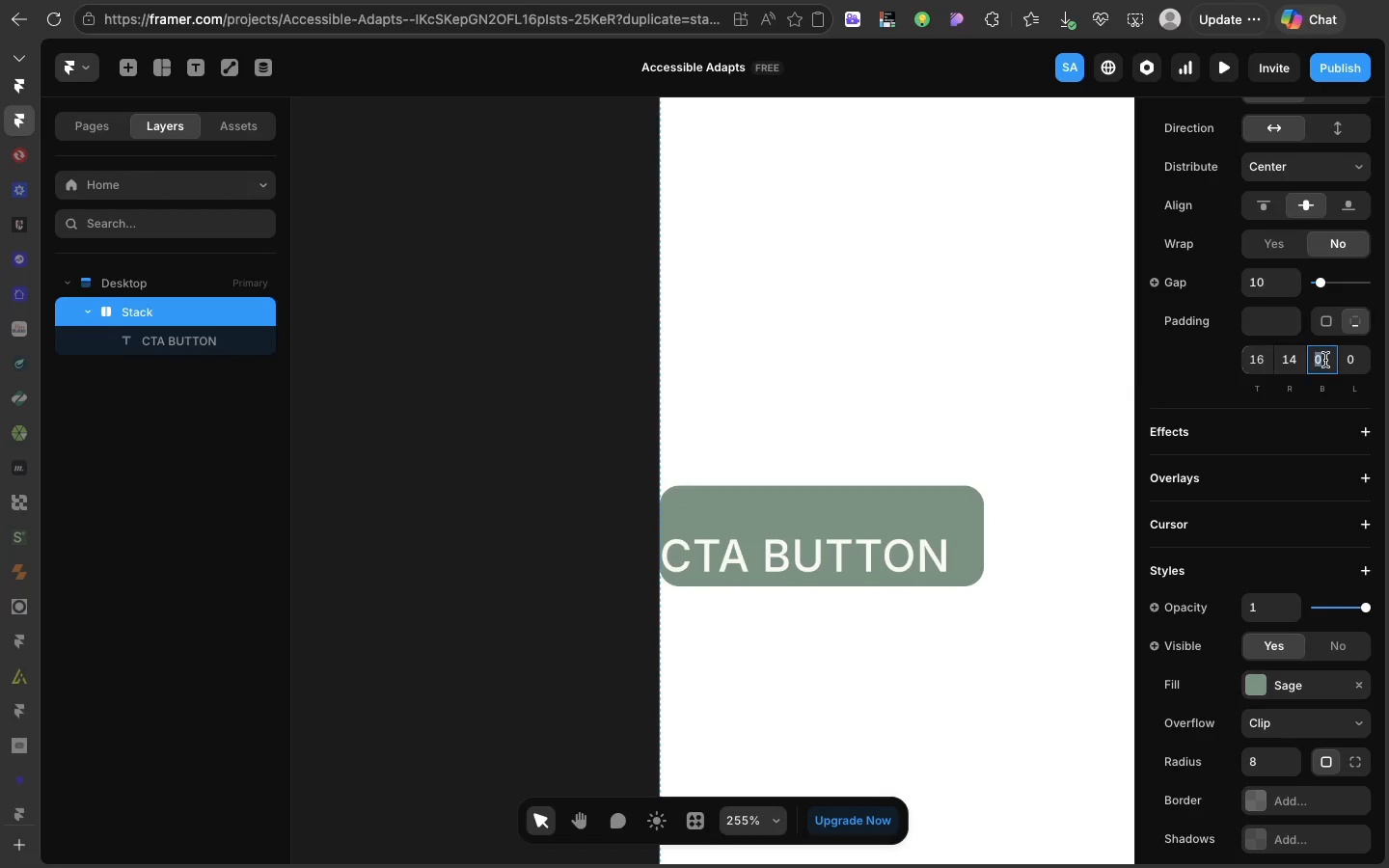 
left_click([1325, 360])
 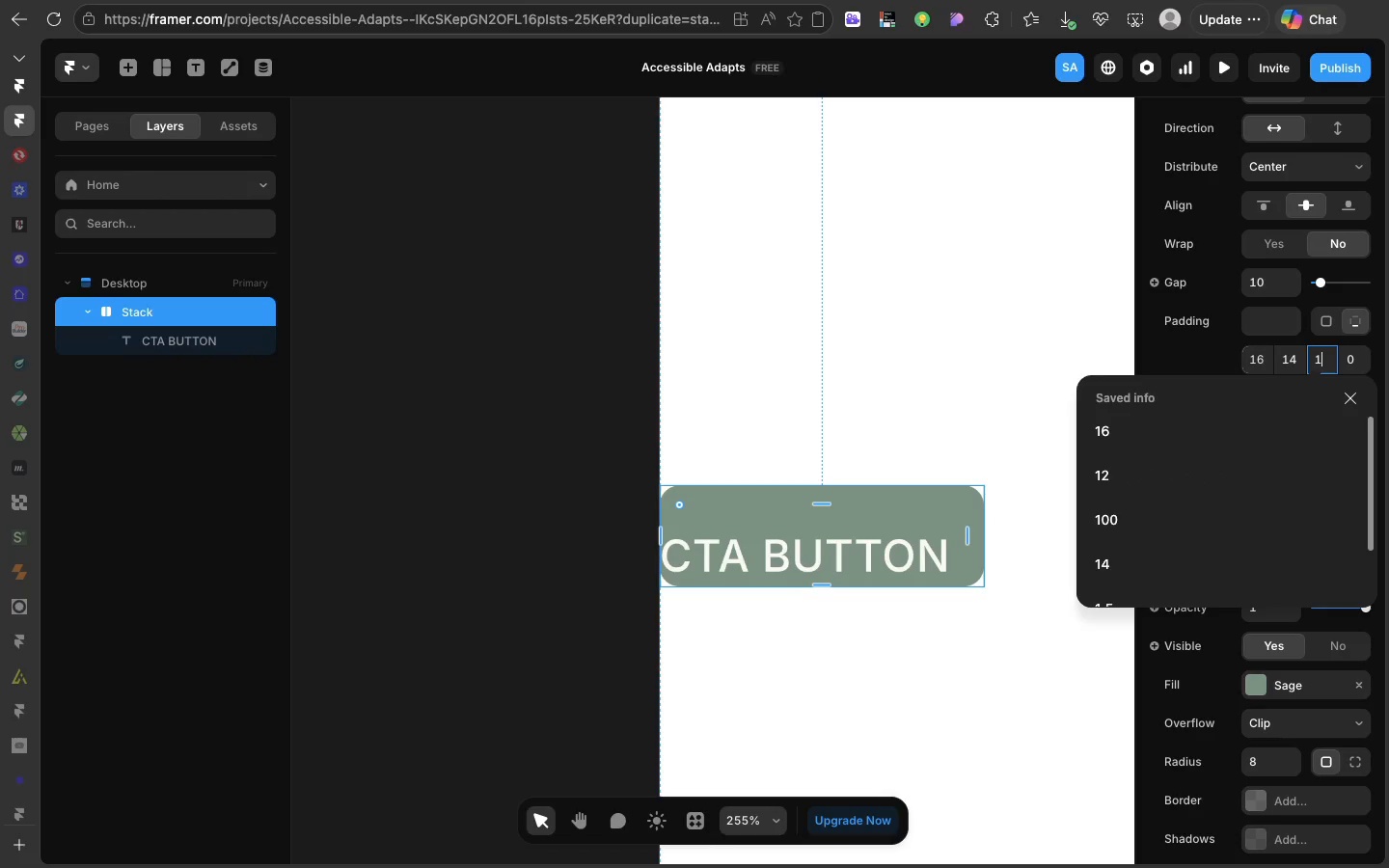 
type(16)
 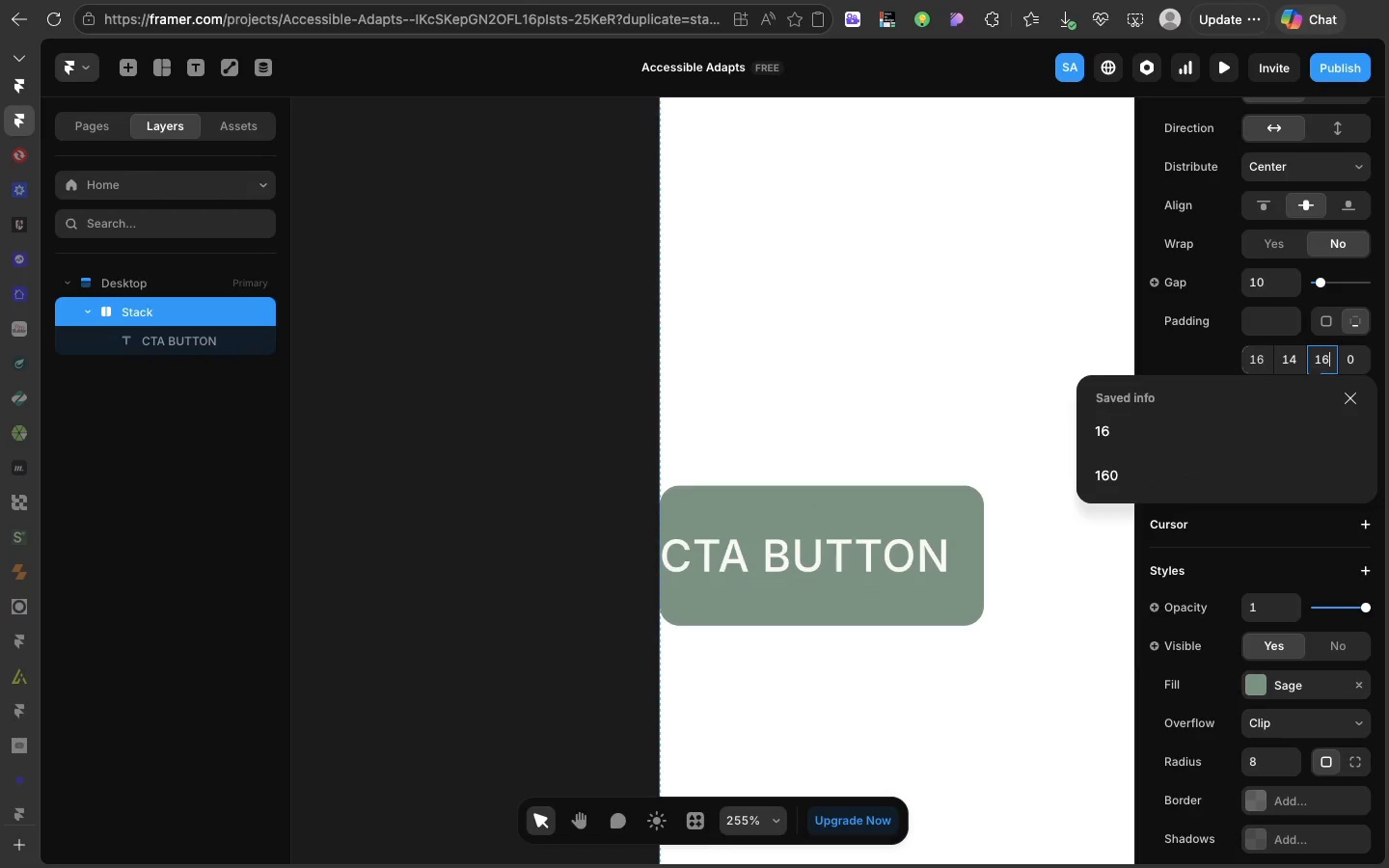 
key(Enter)
 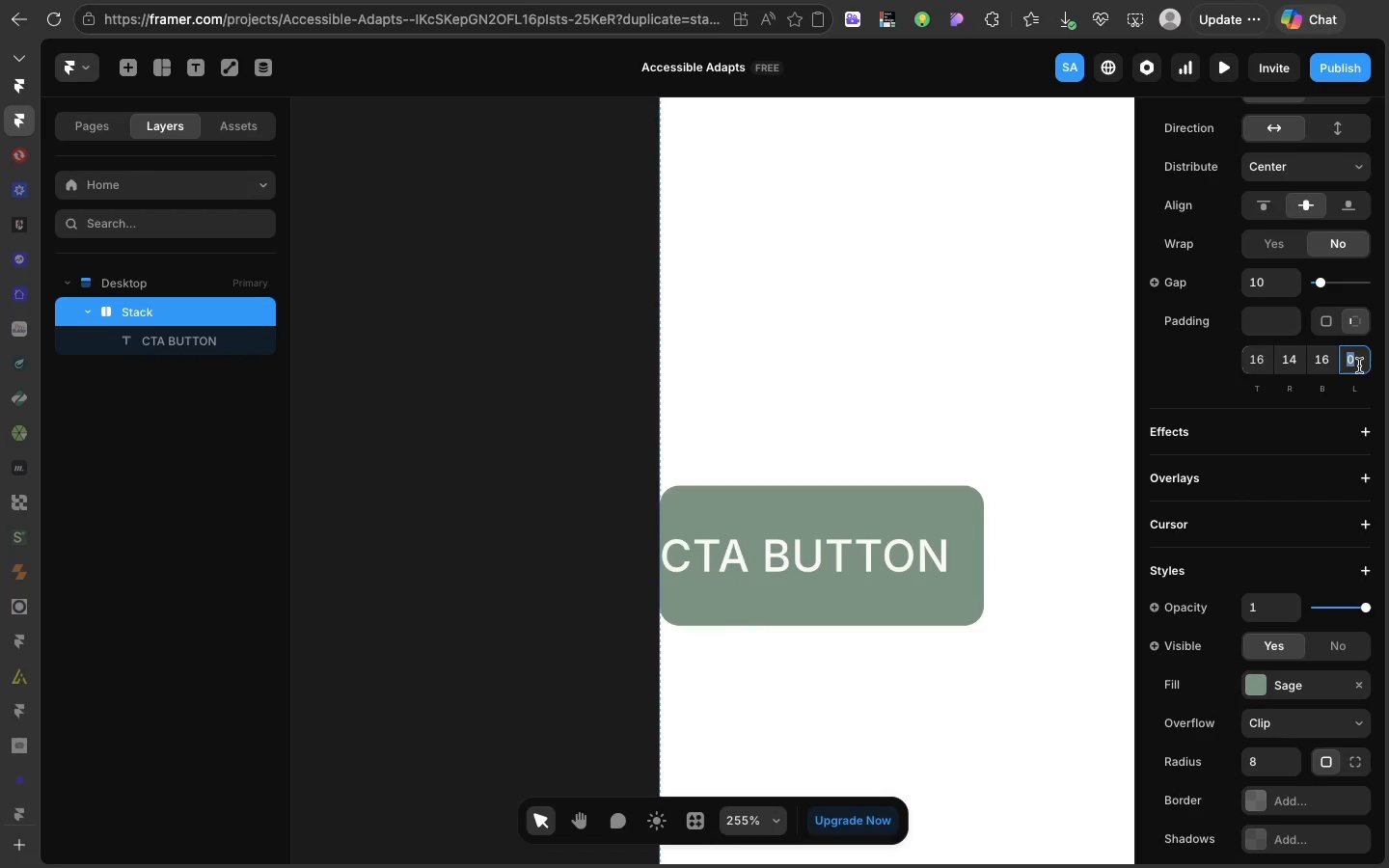 
left_click([1359, 366])
 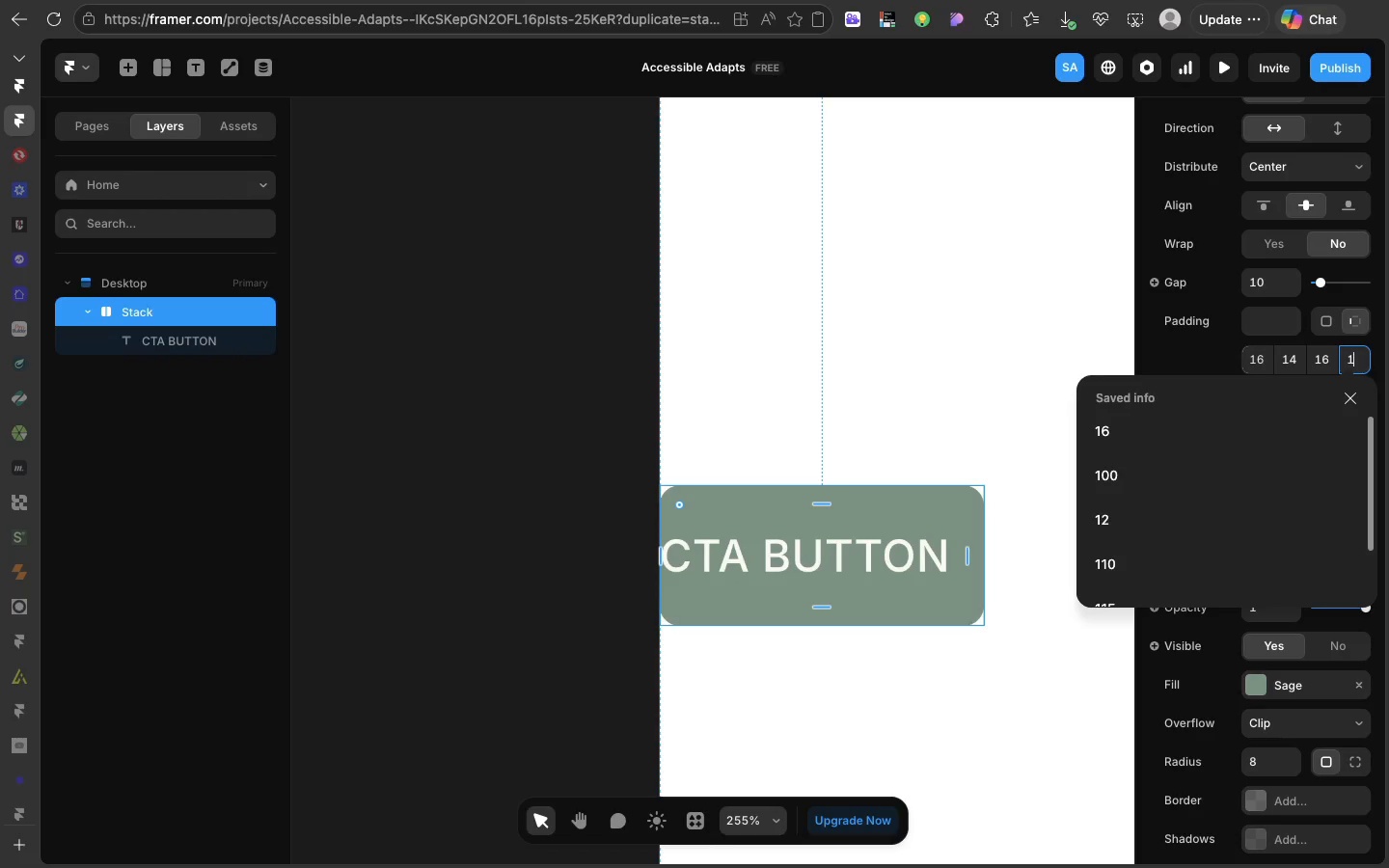 
type(14)
 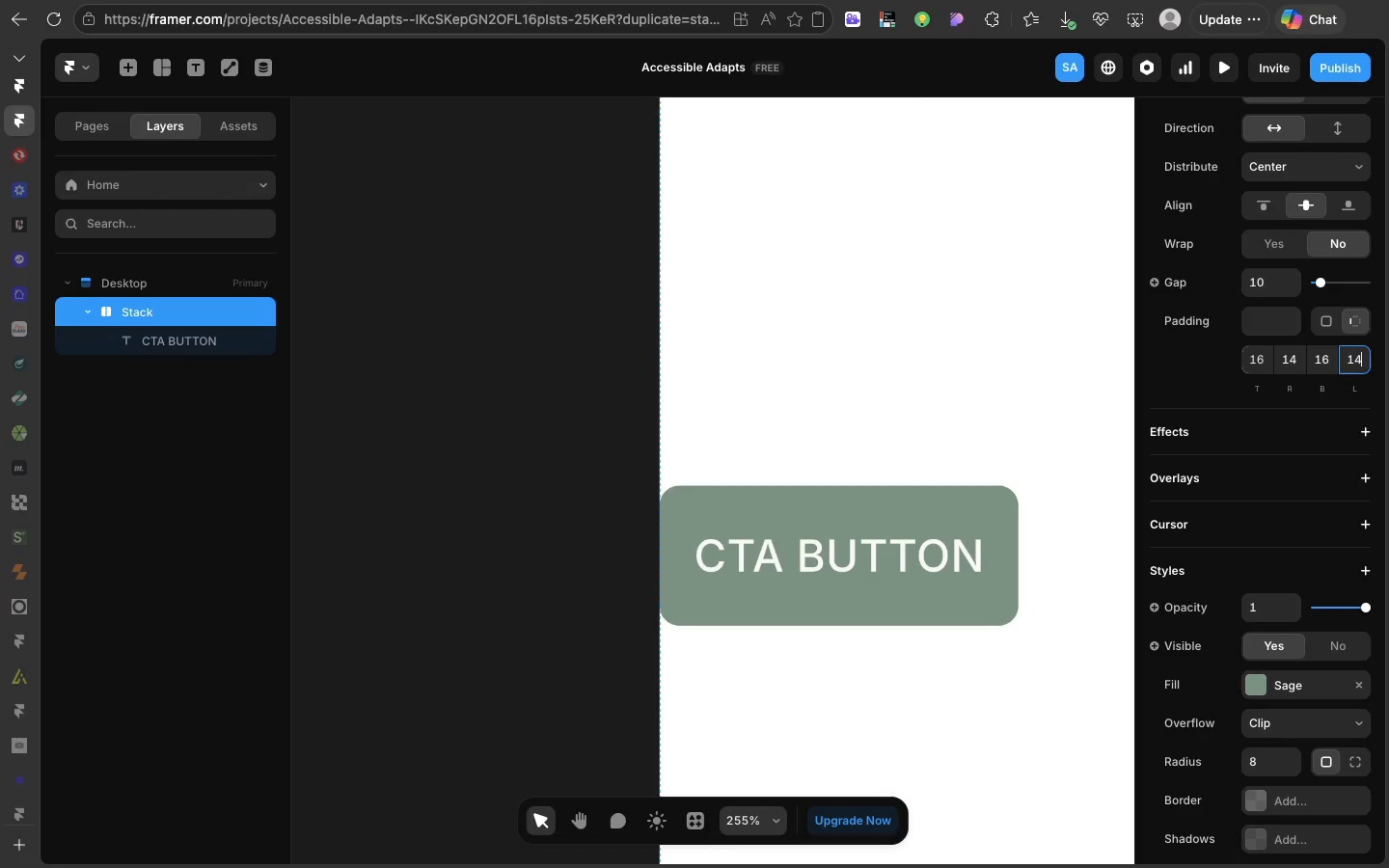 
hold_key(key=Enter, duration=0.36)
 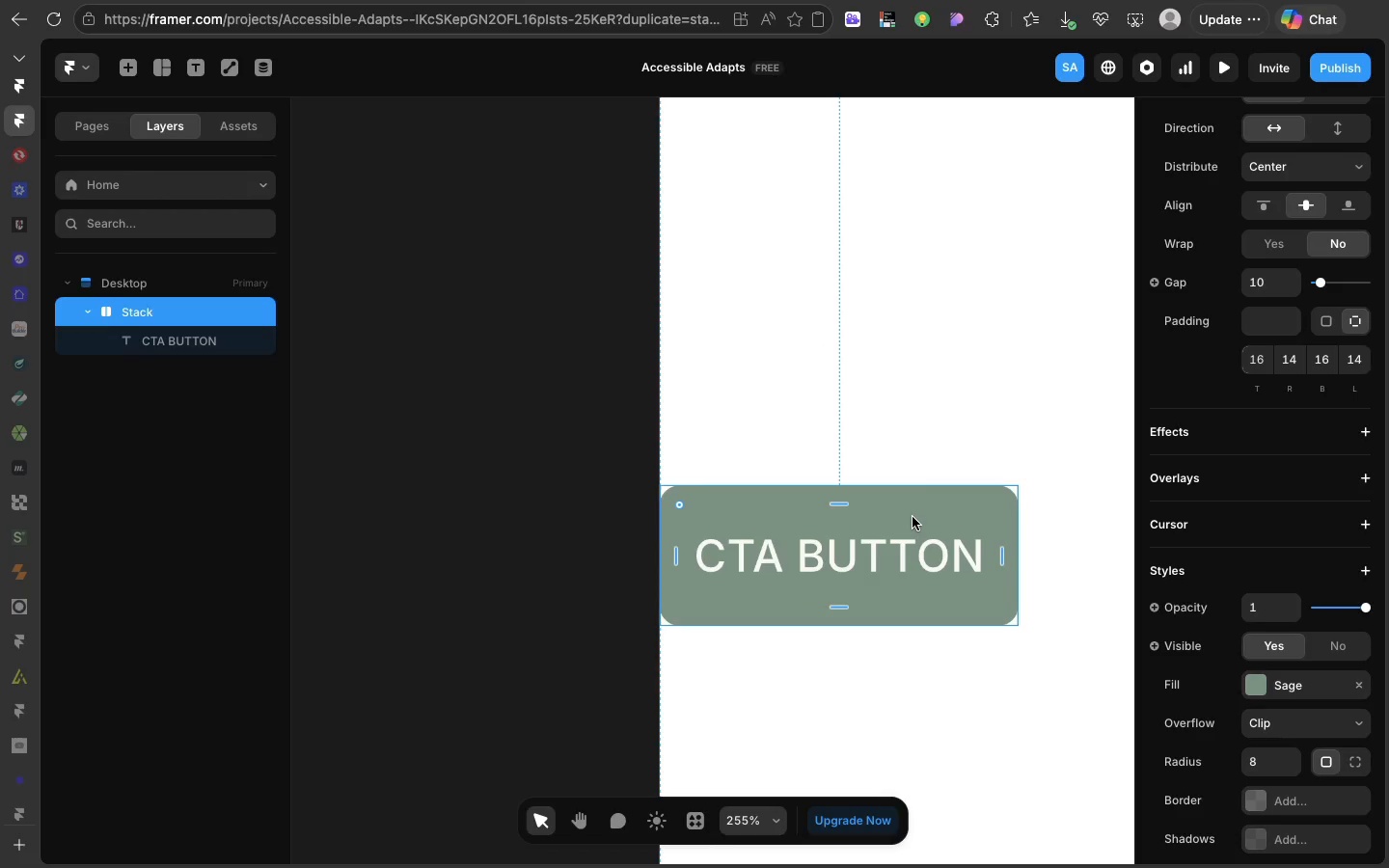 
left_click([912, 517])
 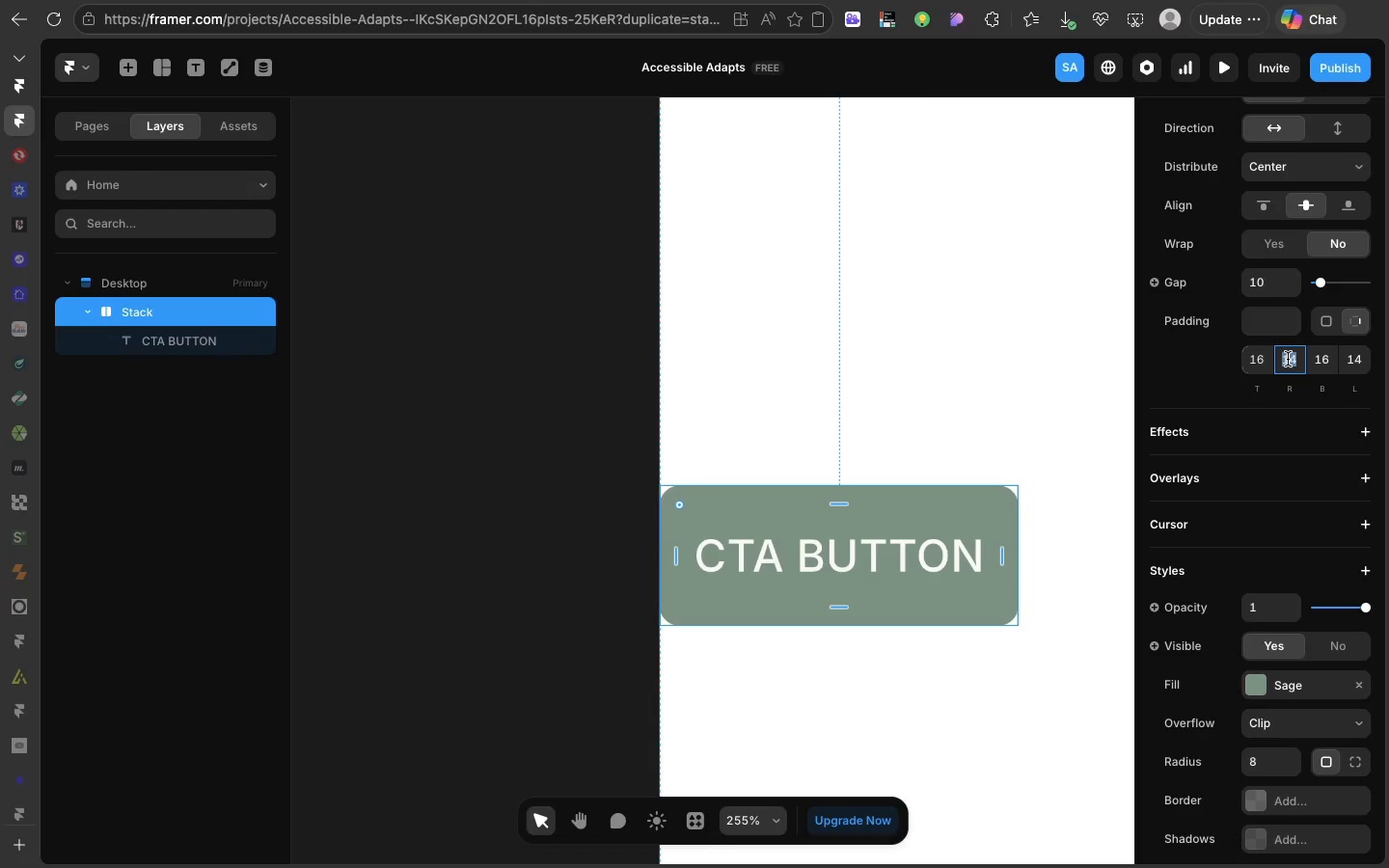 
double_click([1288, 359])
 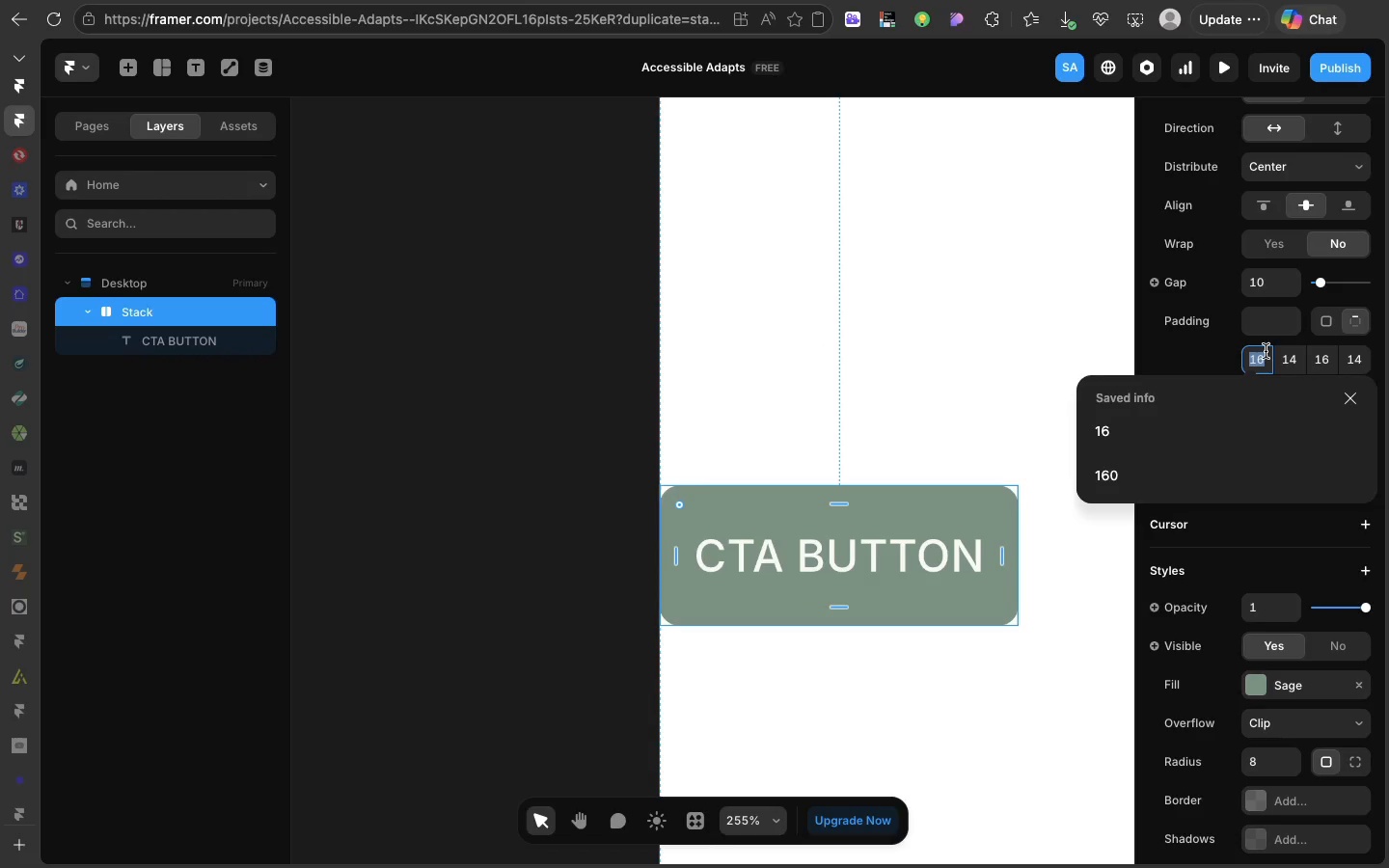 
double_click([1266, 351])
 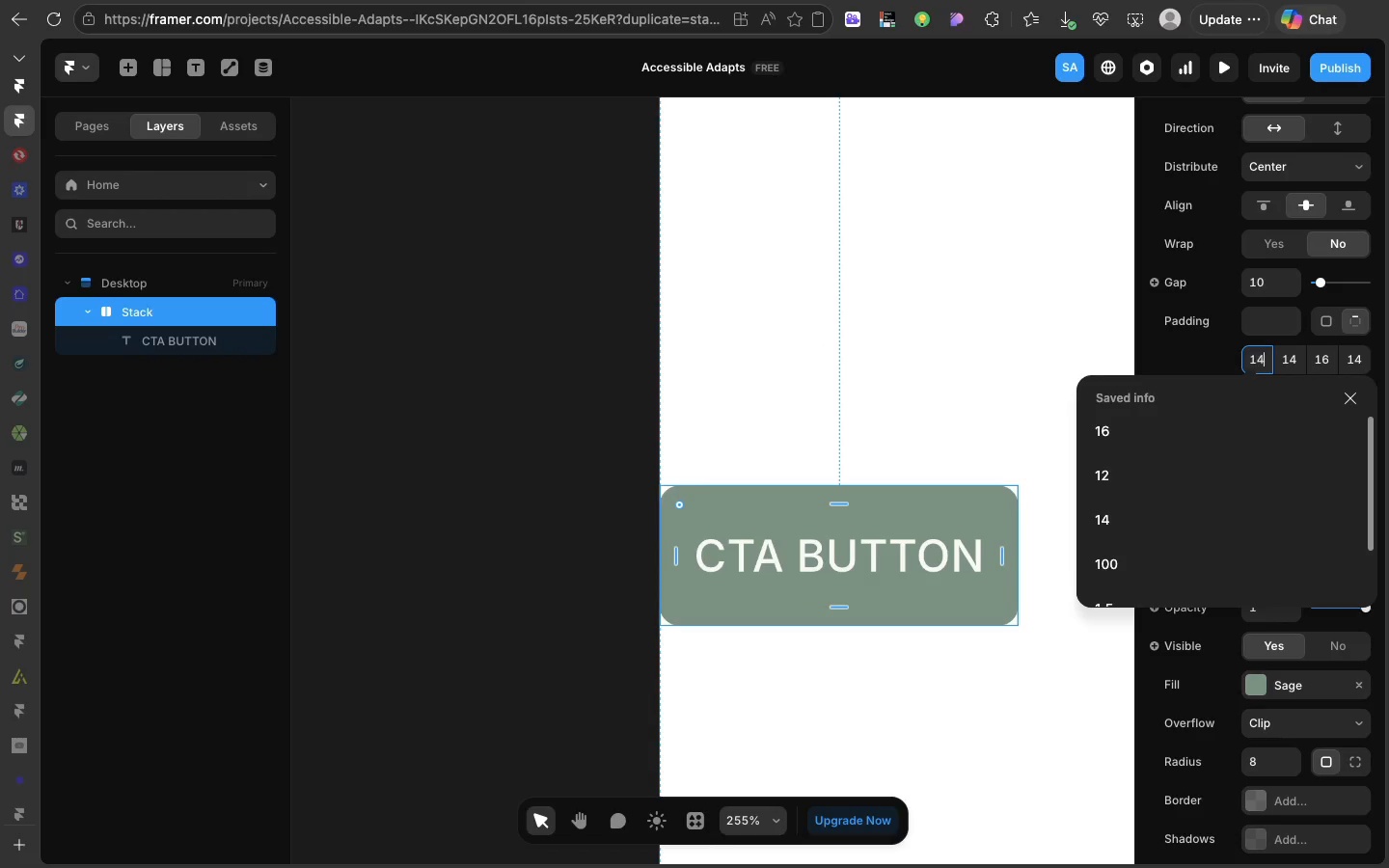 
type(14)
 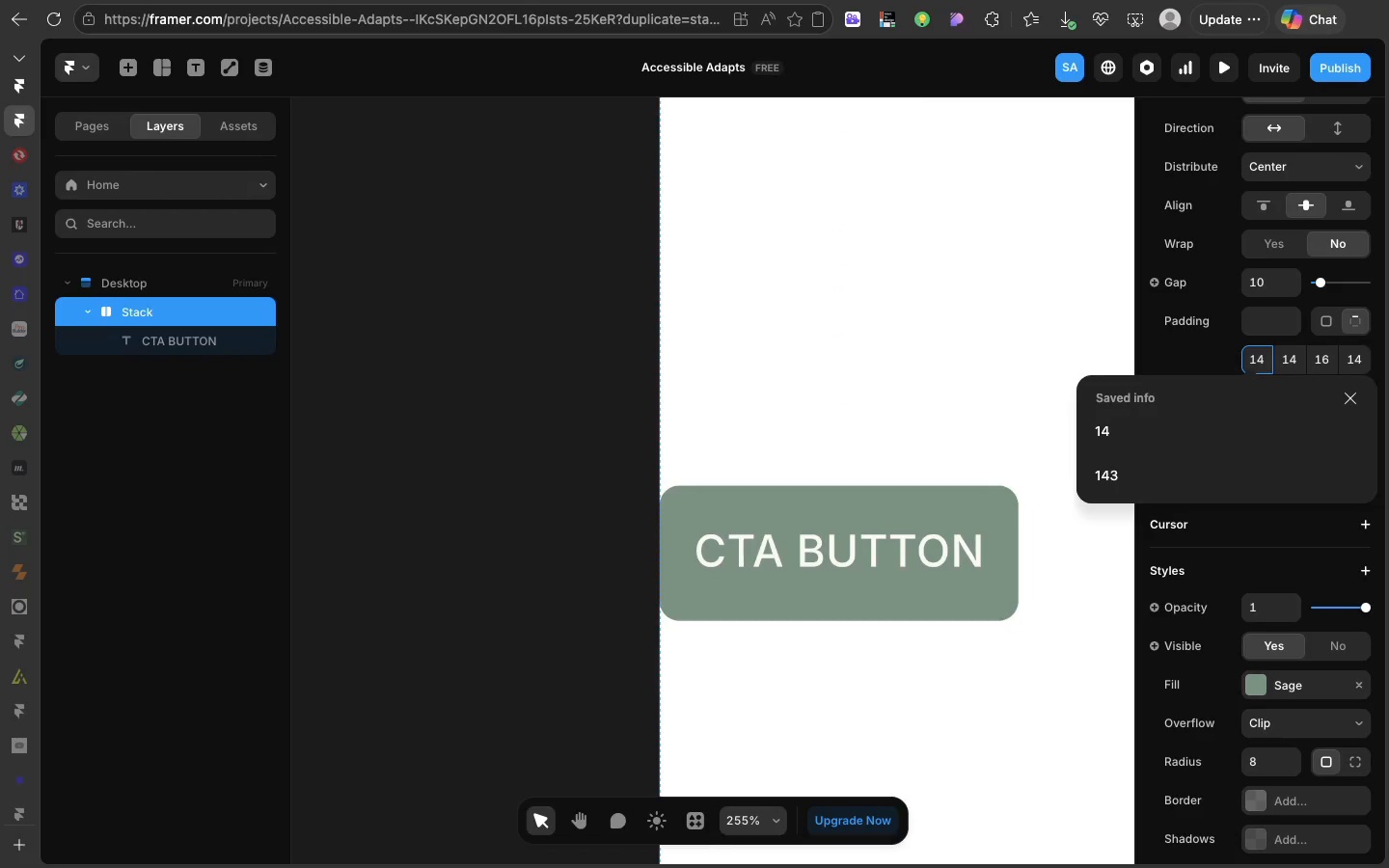 
key(Enter)
 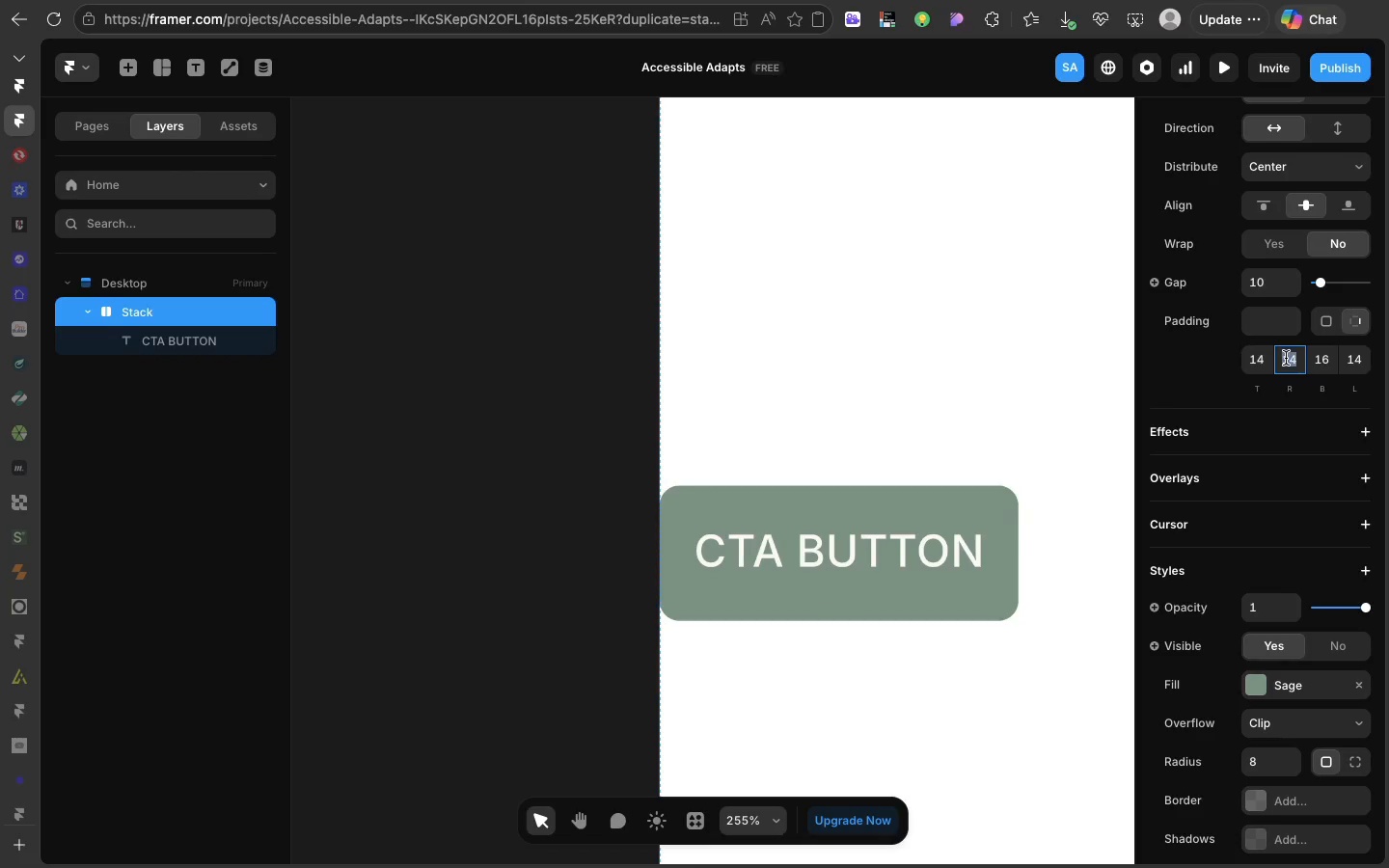 
left_click([1286, 358])
 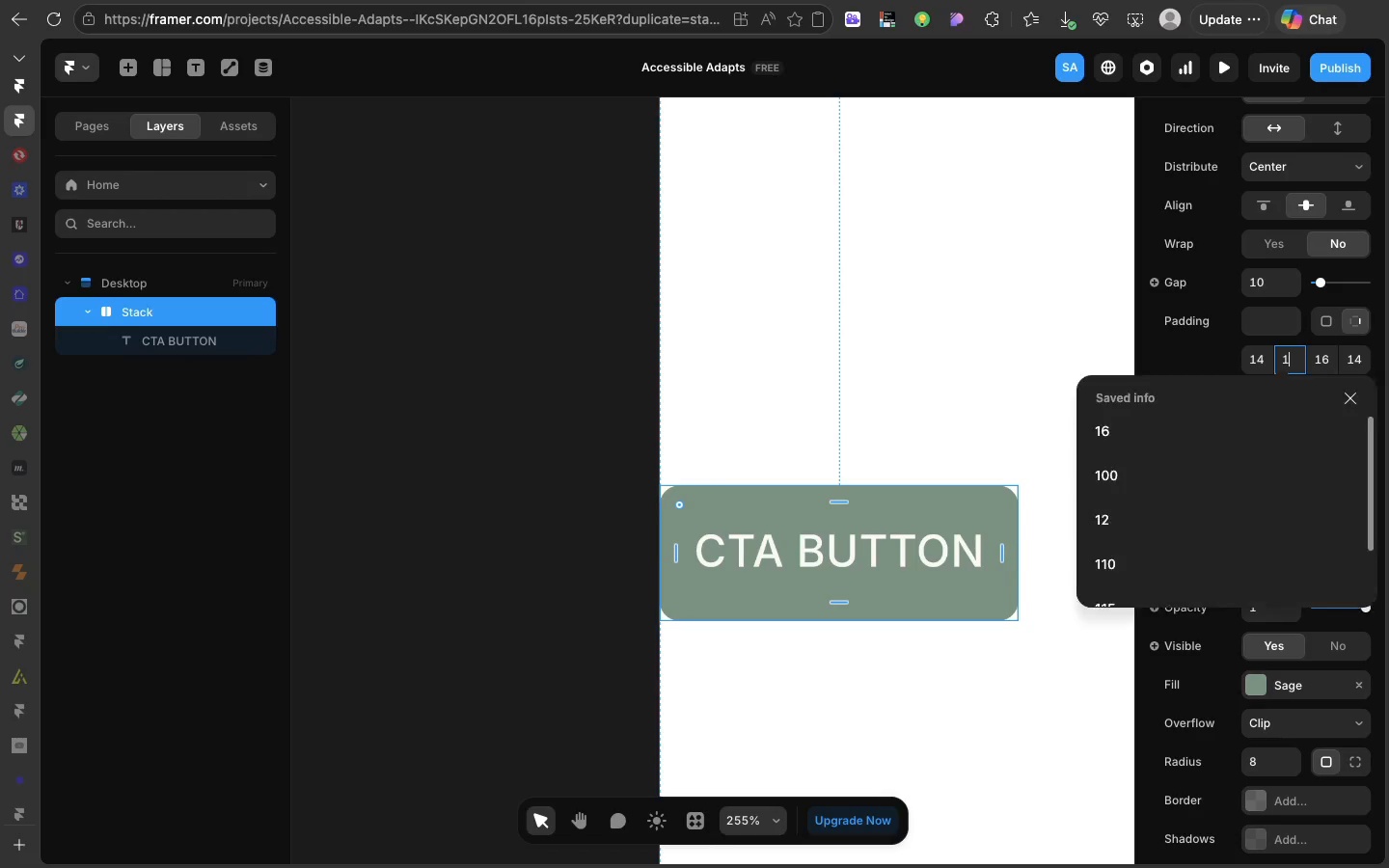 
type(16)
 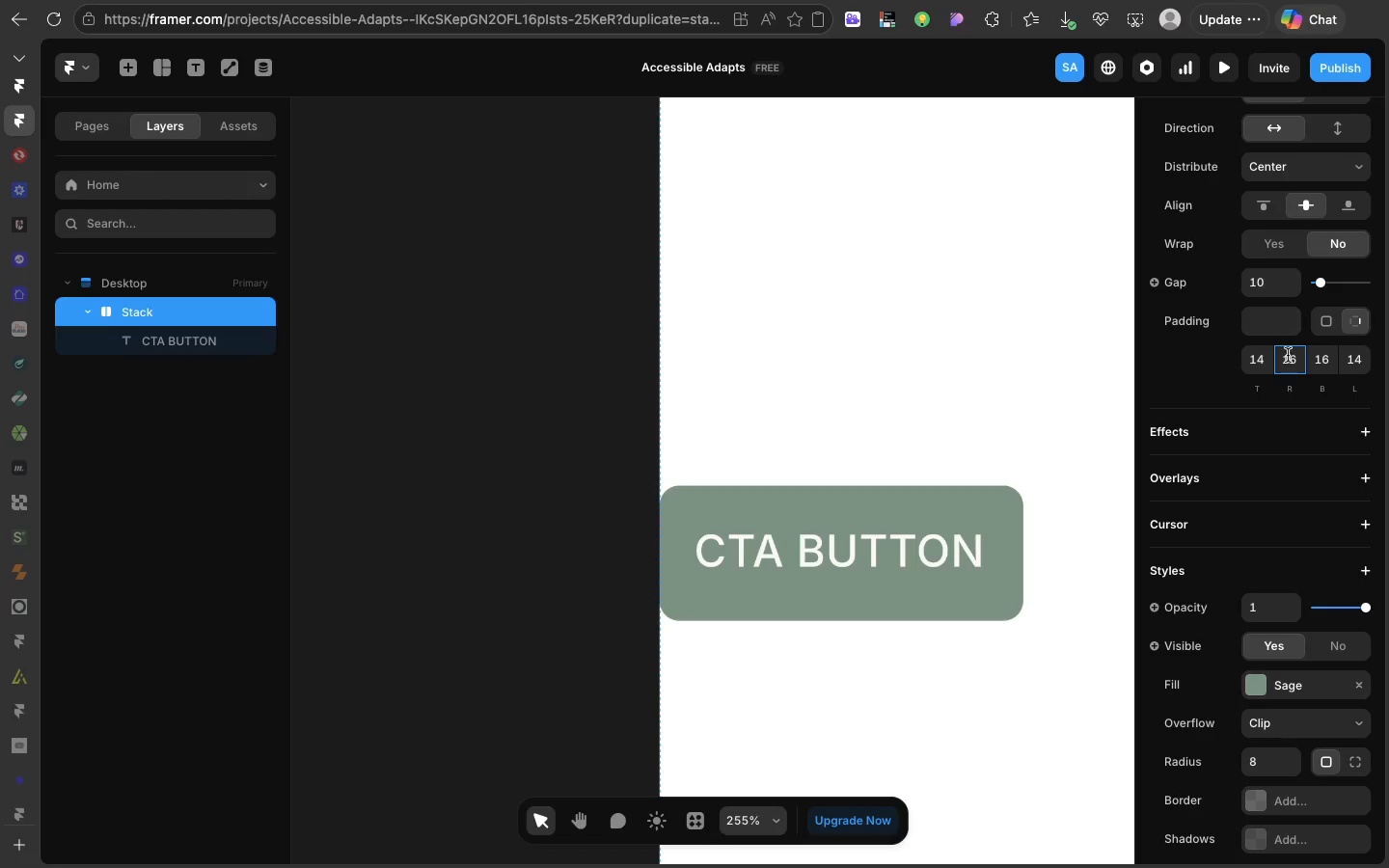 
key(Enter)
 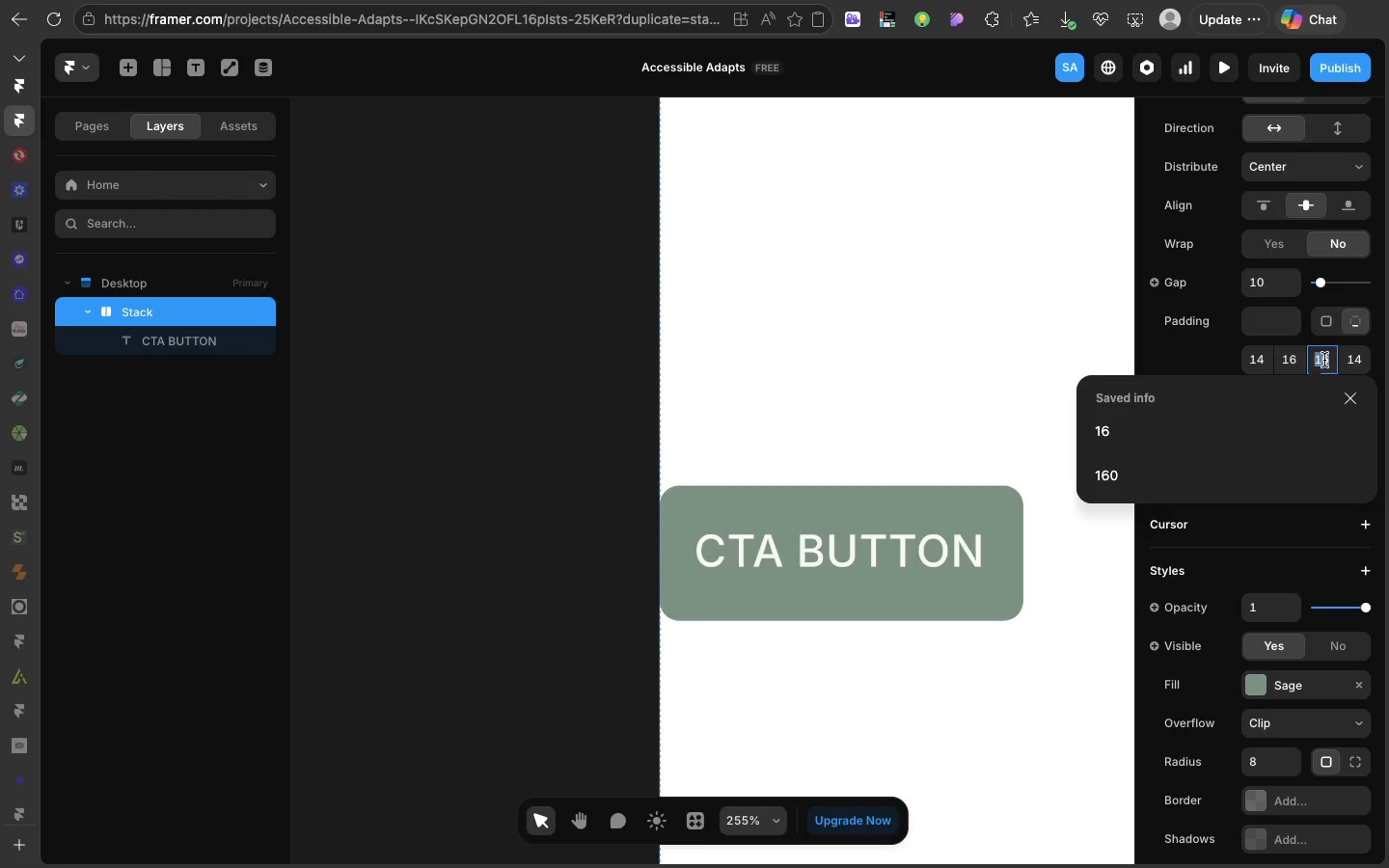 
left_click([1324, 360])
 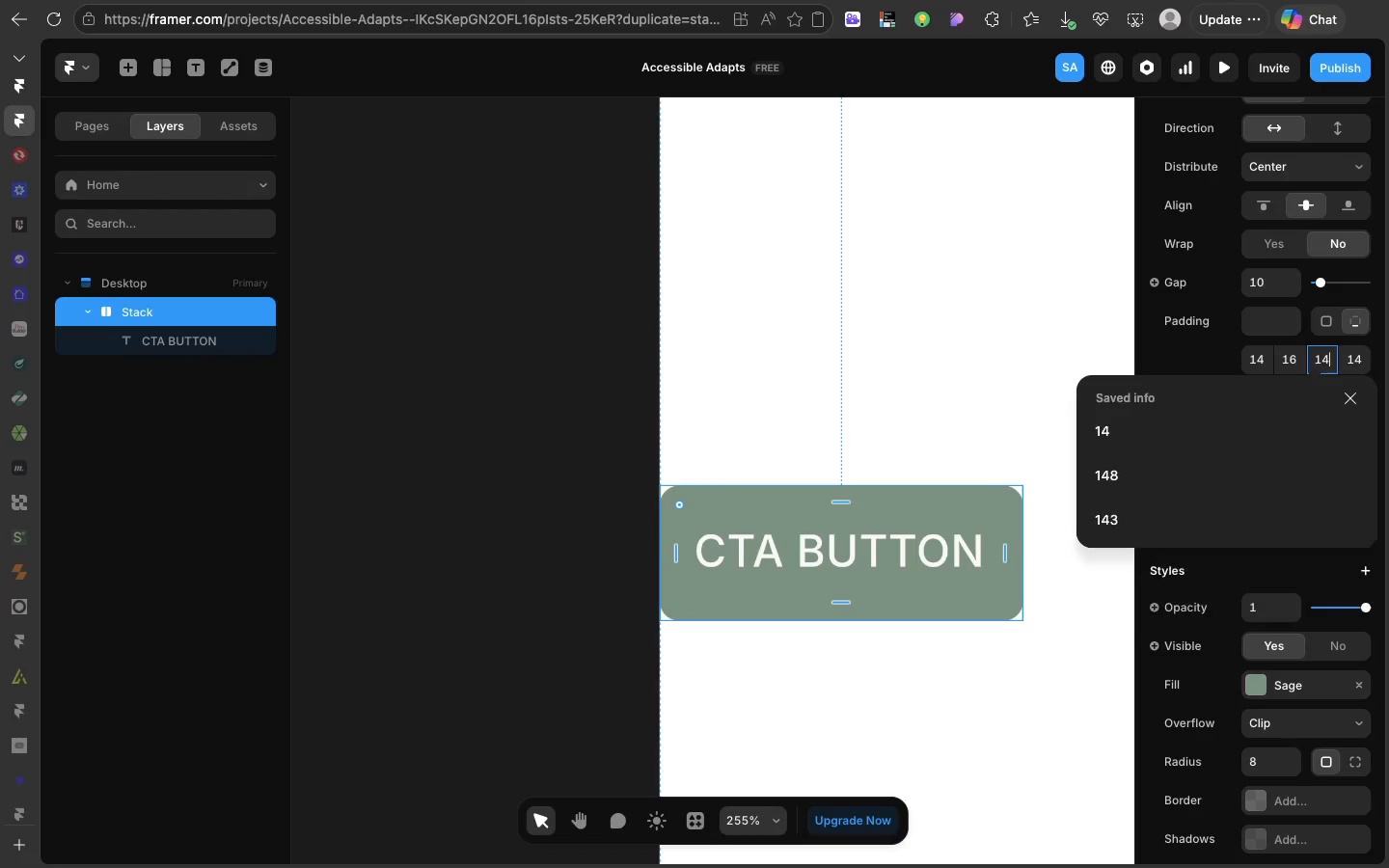 
type(14)
 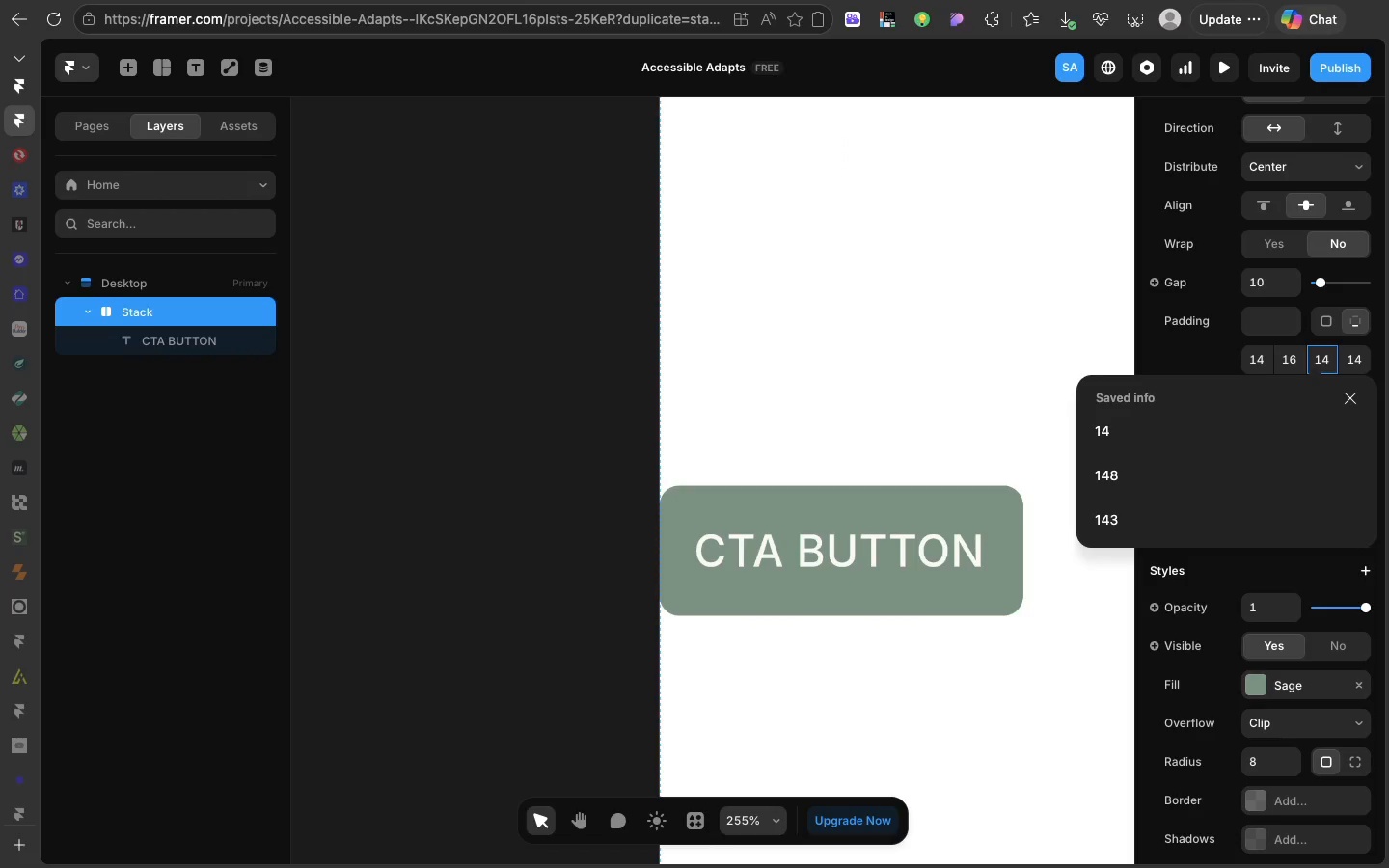 
key(Enter)
 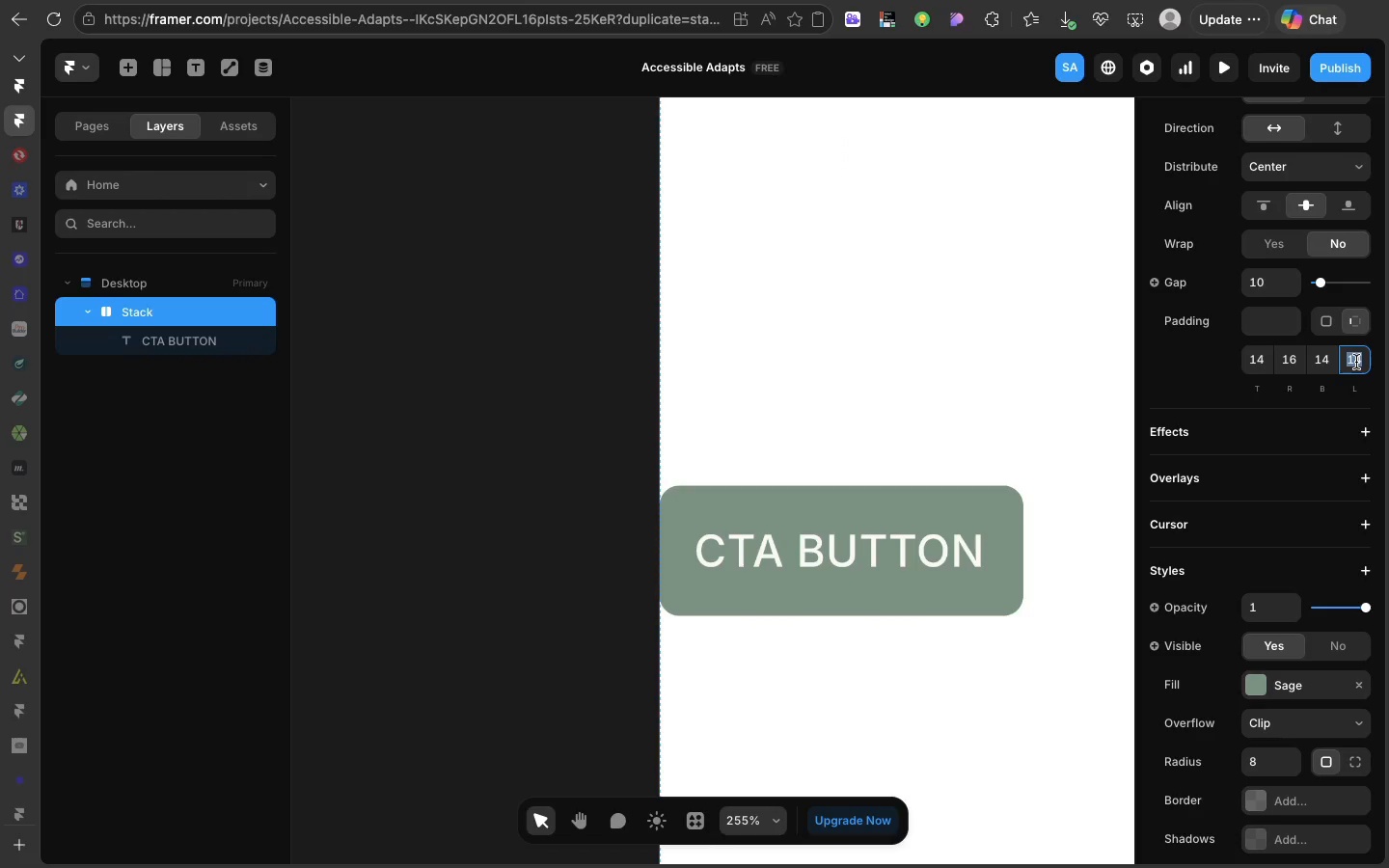 
left_click([1356, 362])
 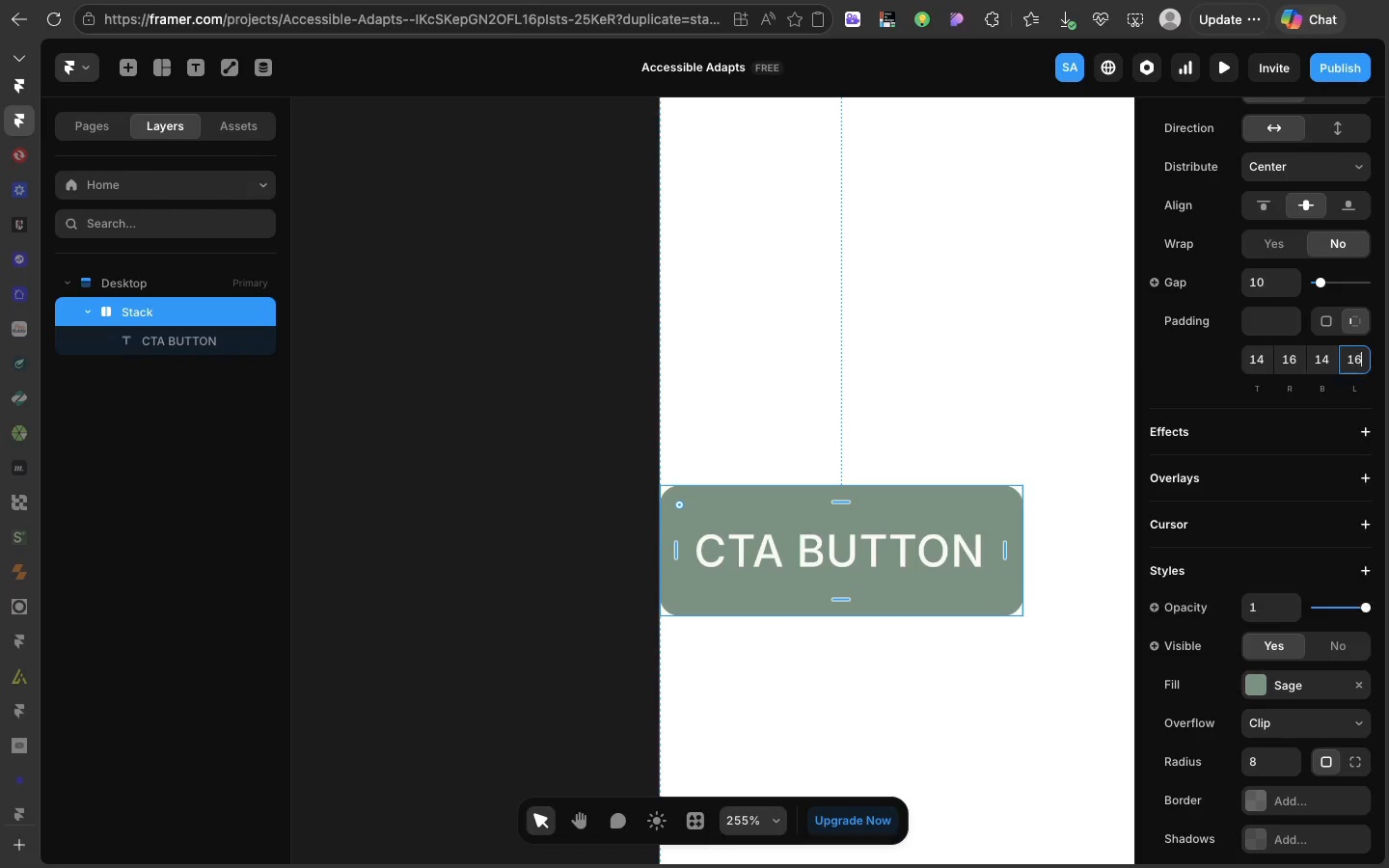 
type(16)
 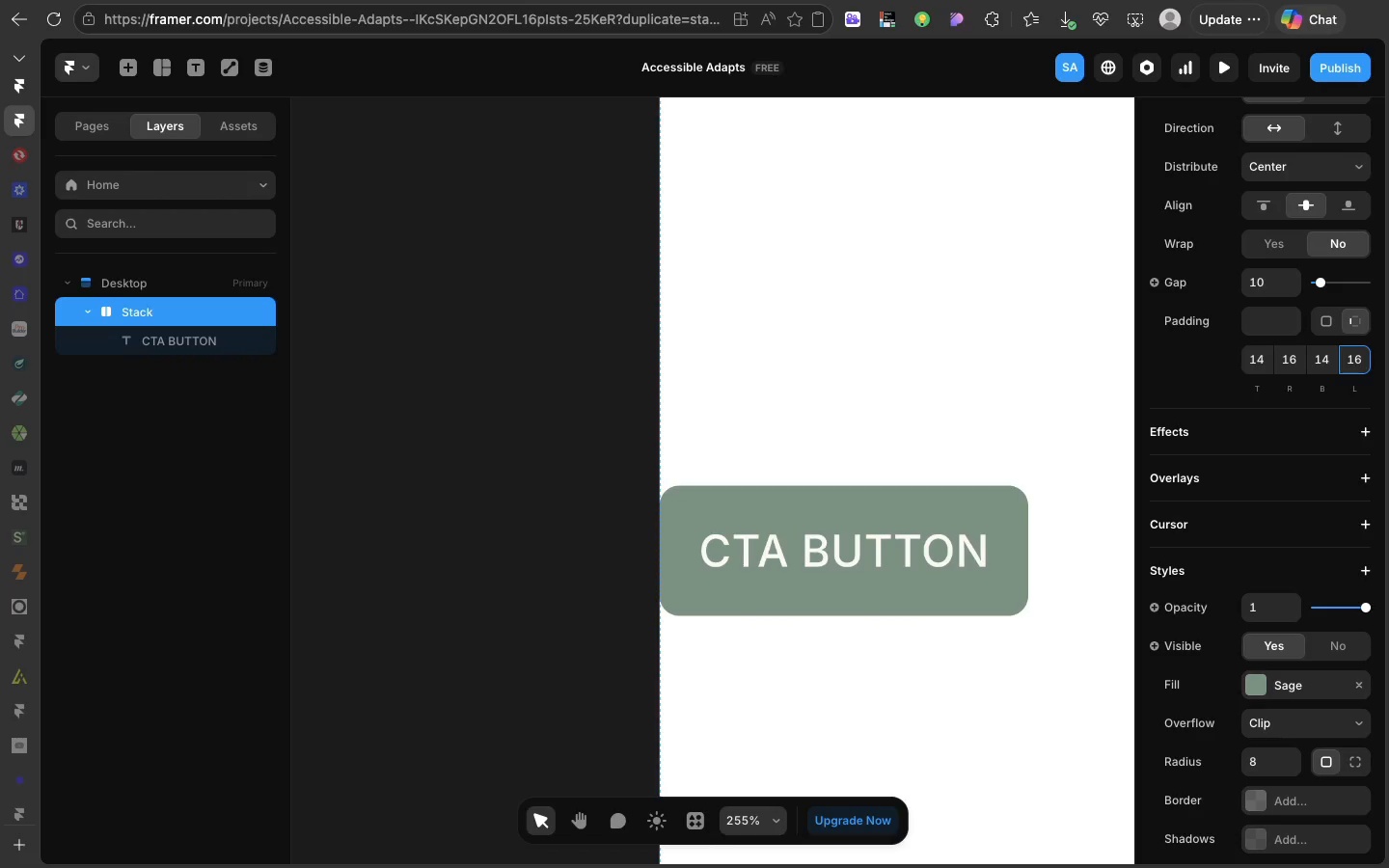 
key(Enter)
 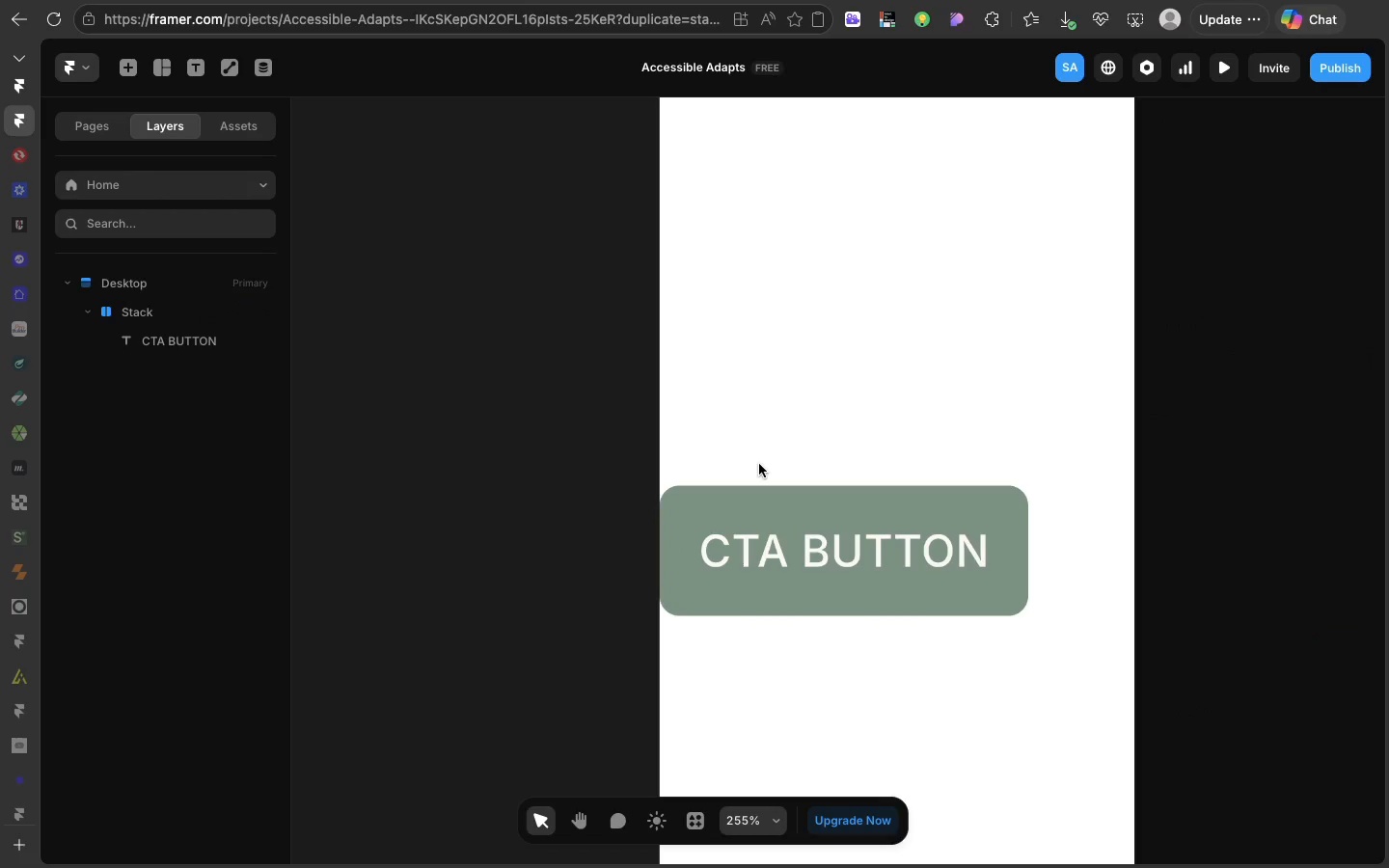 
left_click([759, 464])
 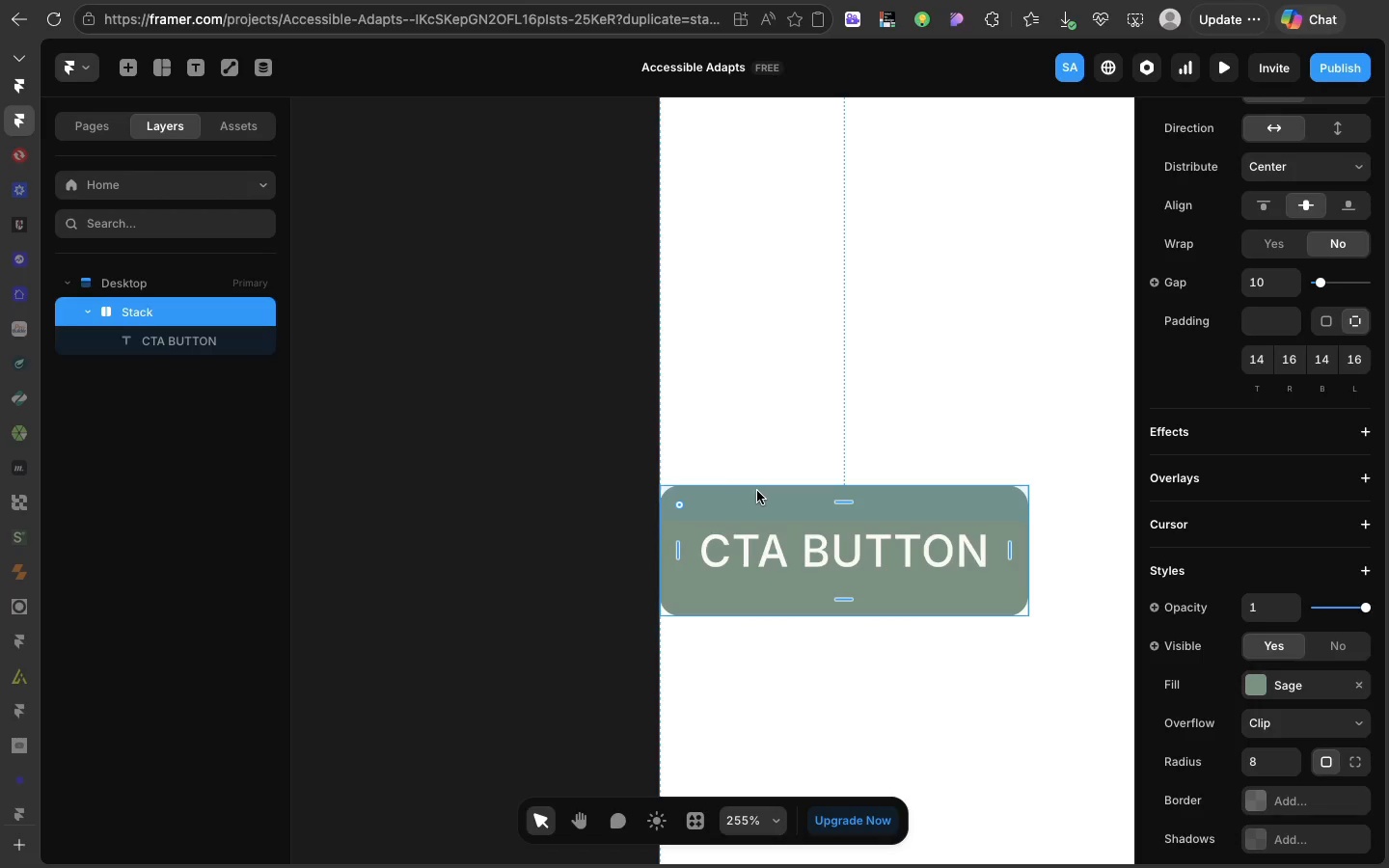 
left_click([757, 491])
 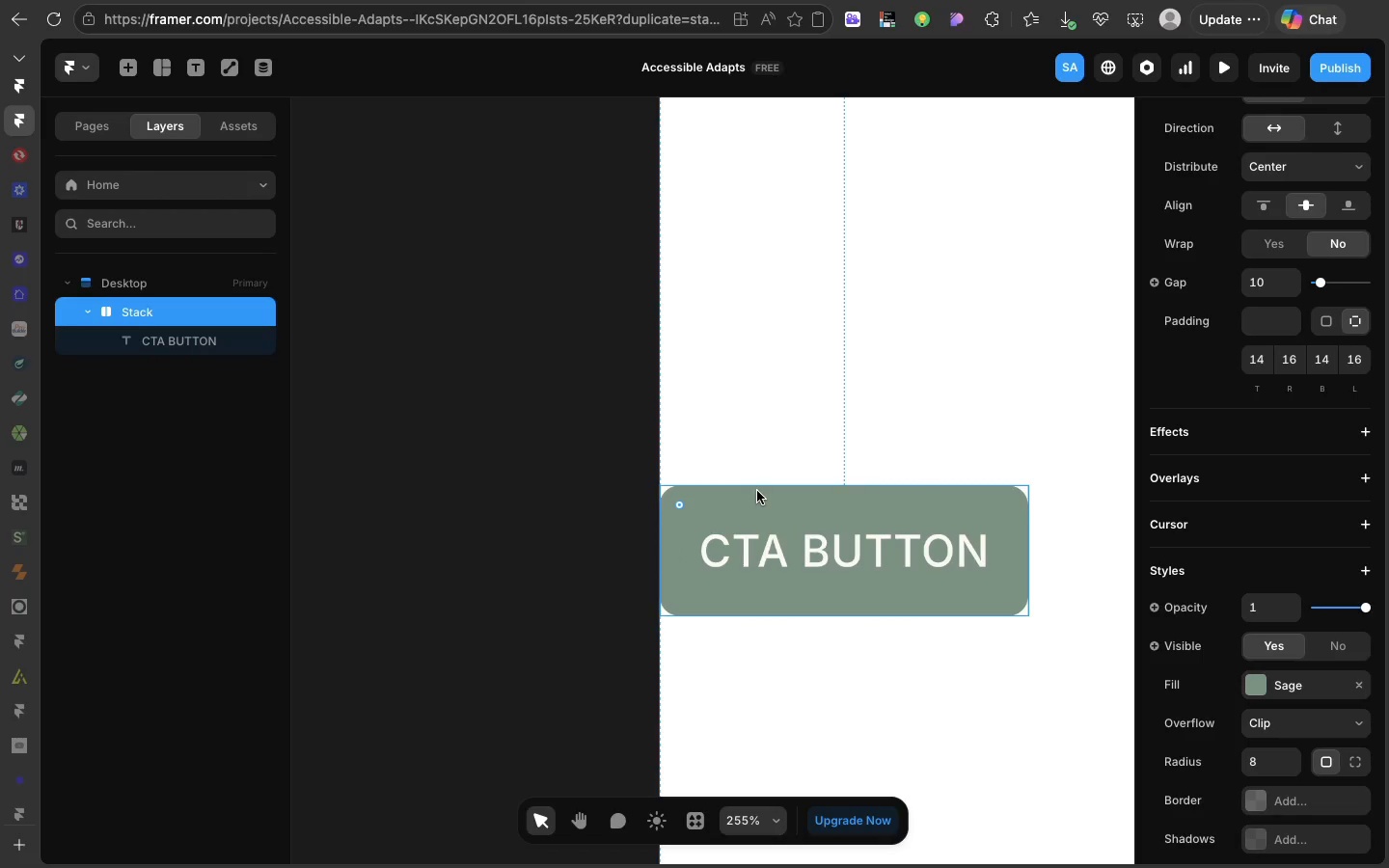 
left_click_drag(start_coordinate=[757, 491], to_coordinate=[834, 492])
 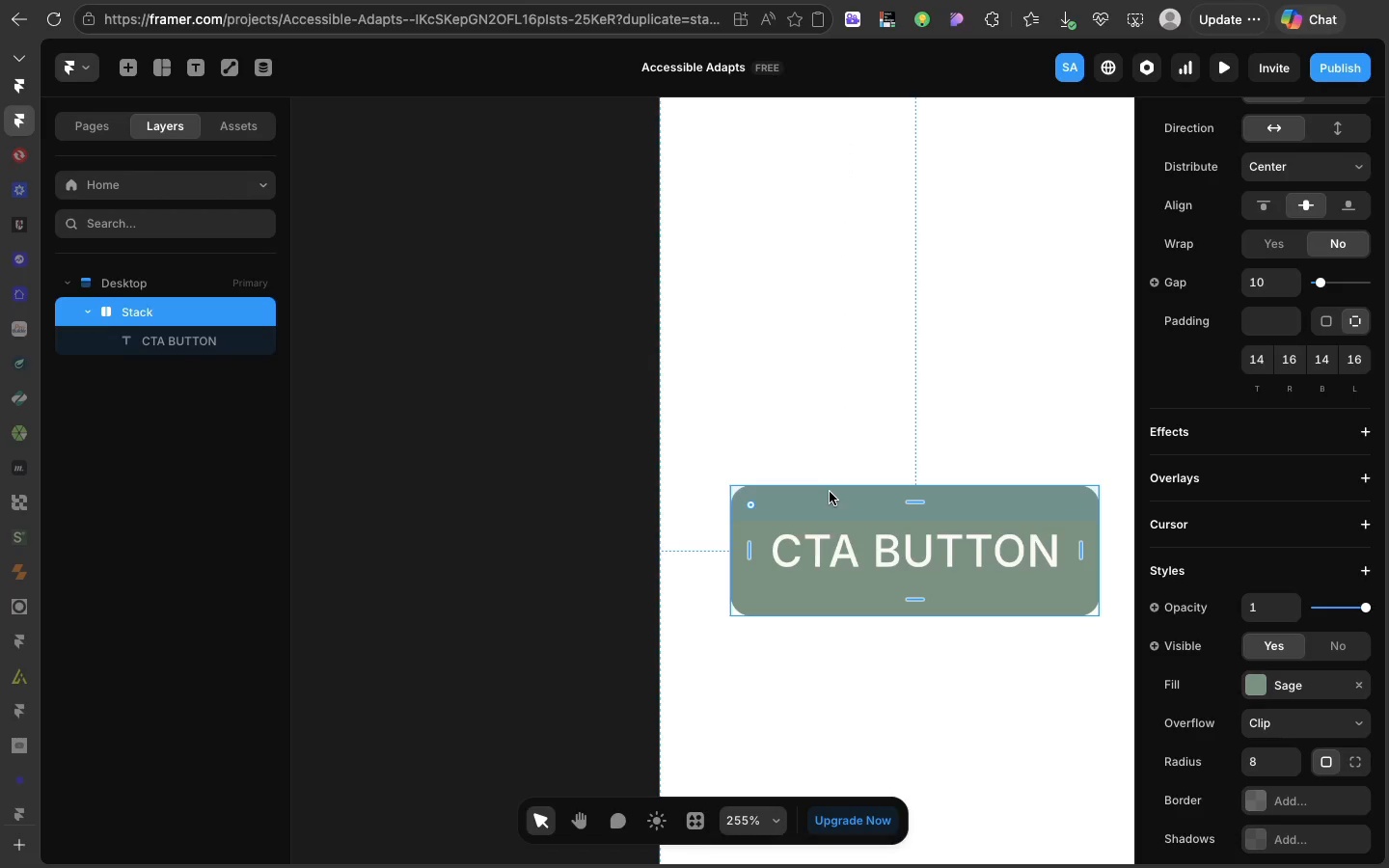 
right_click([830, 492])
 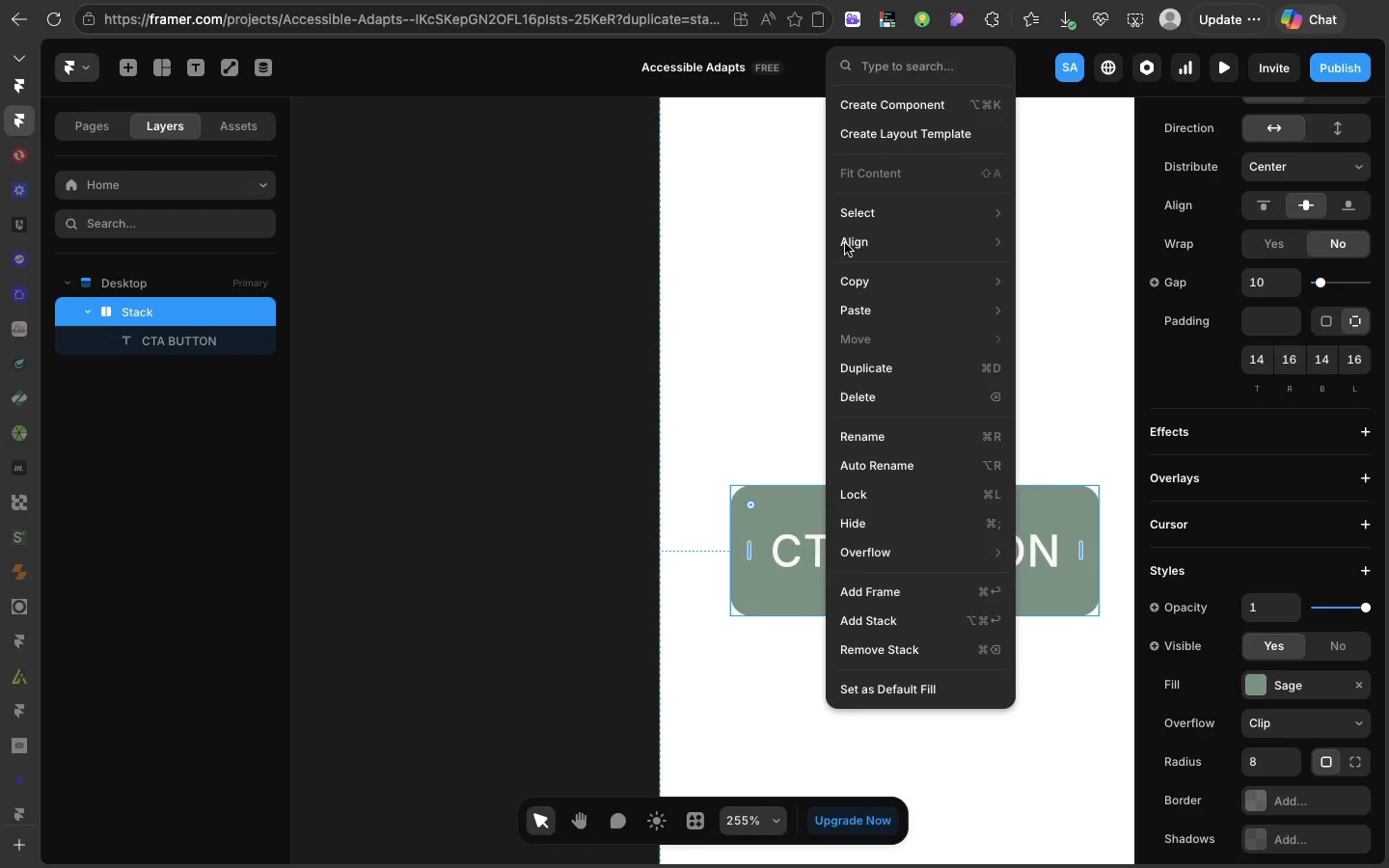 
mouse_move([853, 271])
 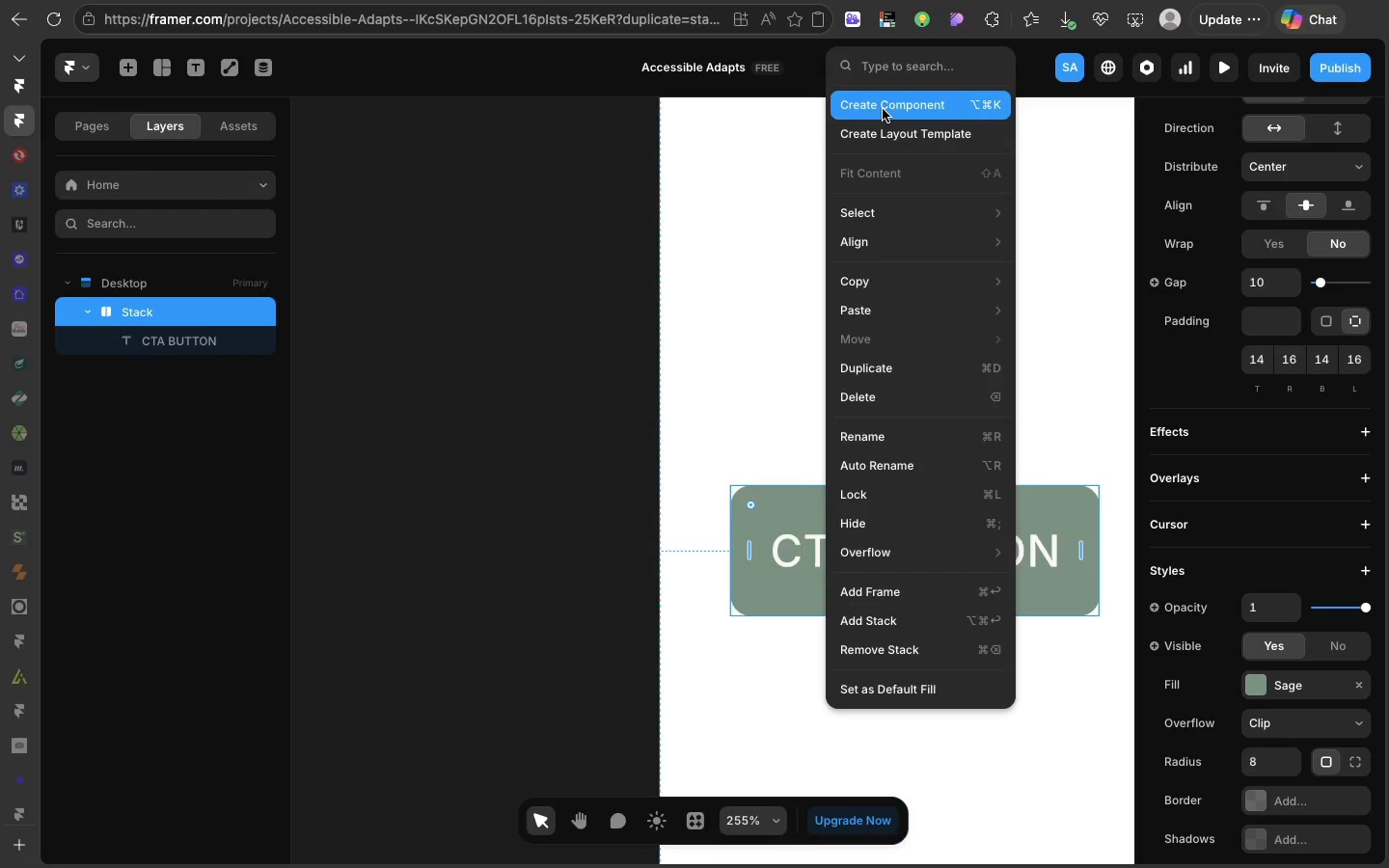 
left_click([883, 109])
 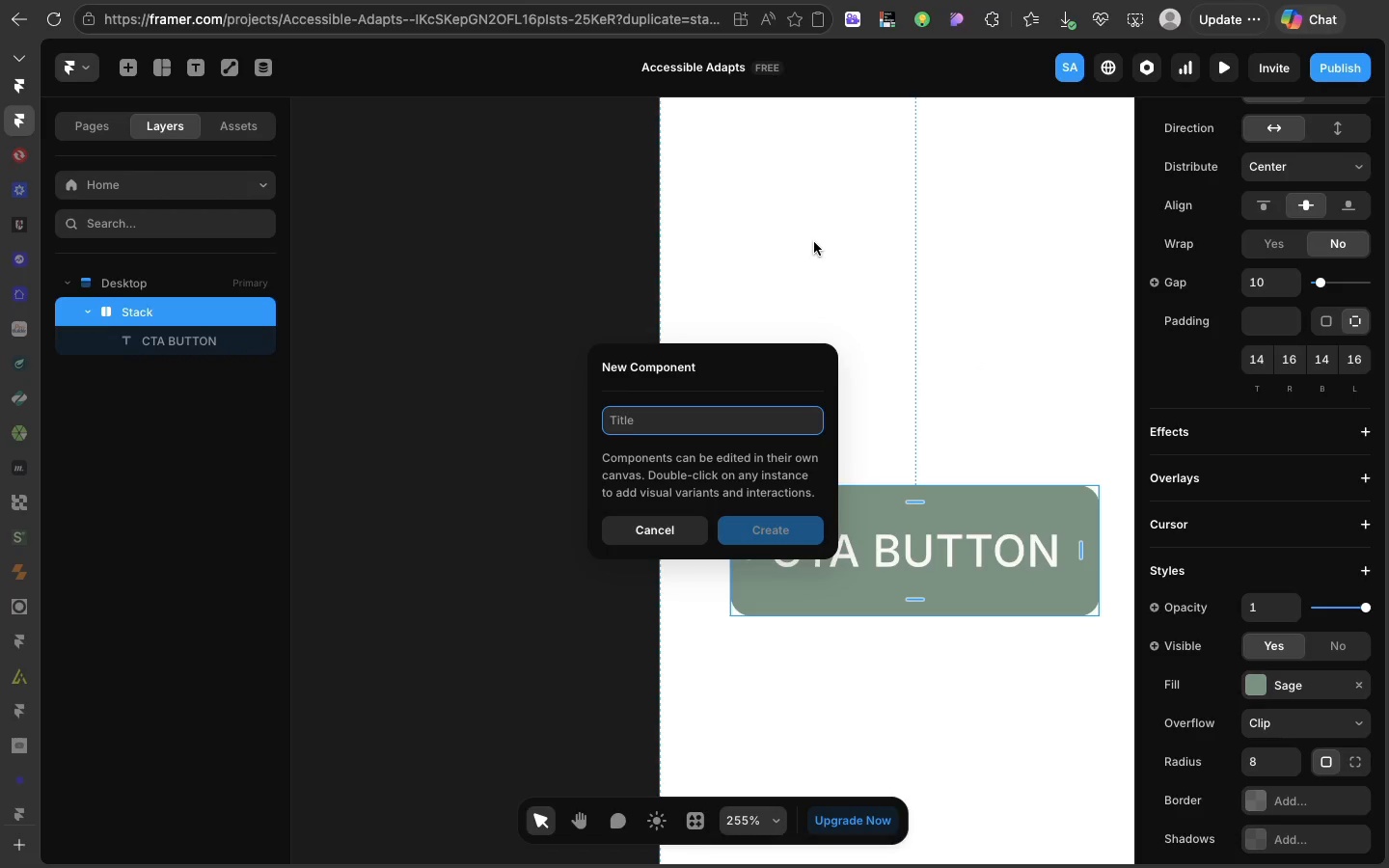 
type(Button)
 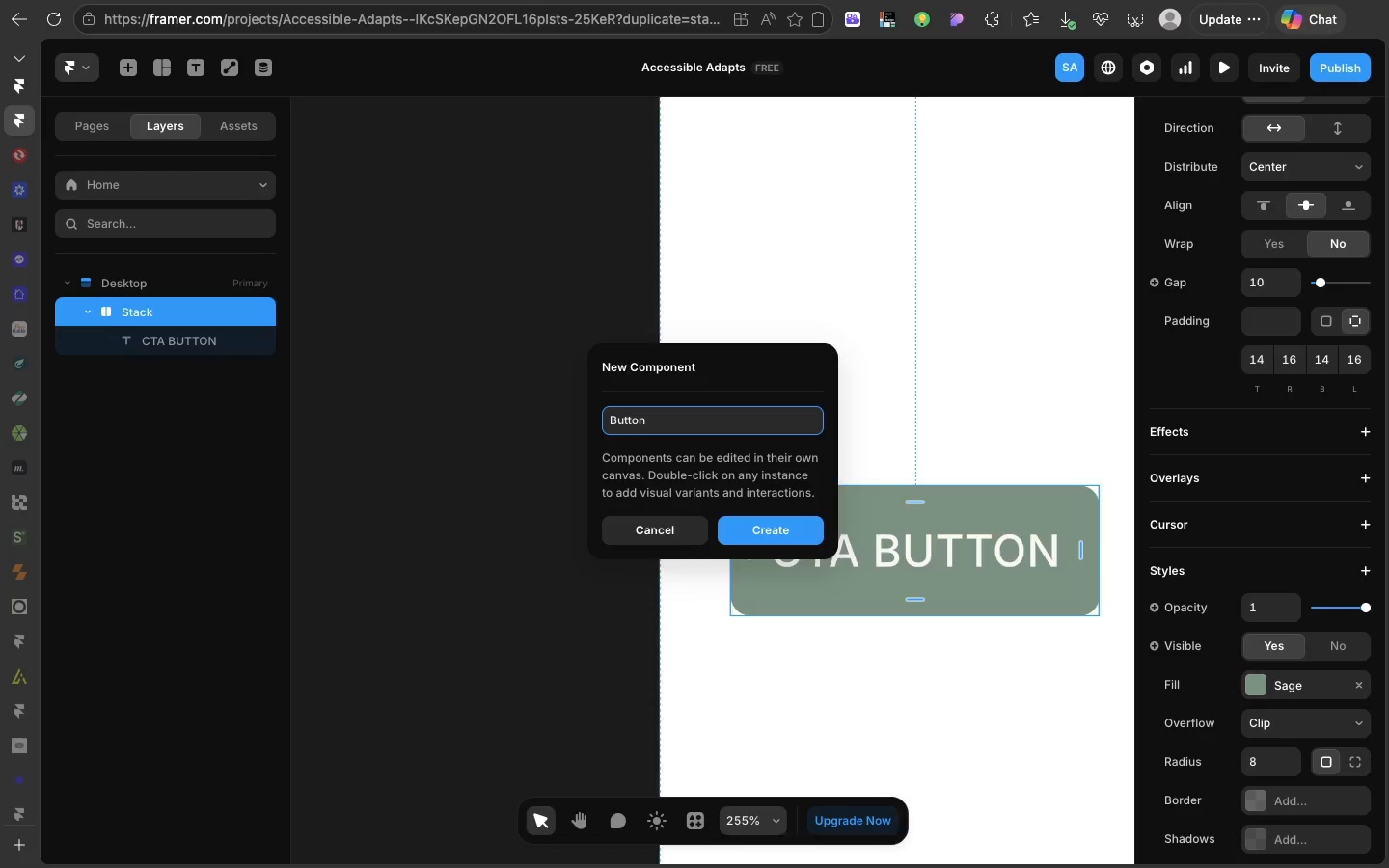 
key(Enter)
 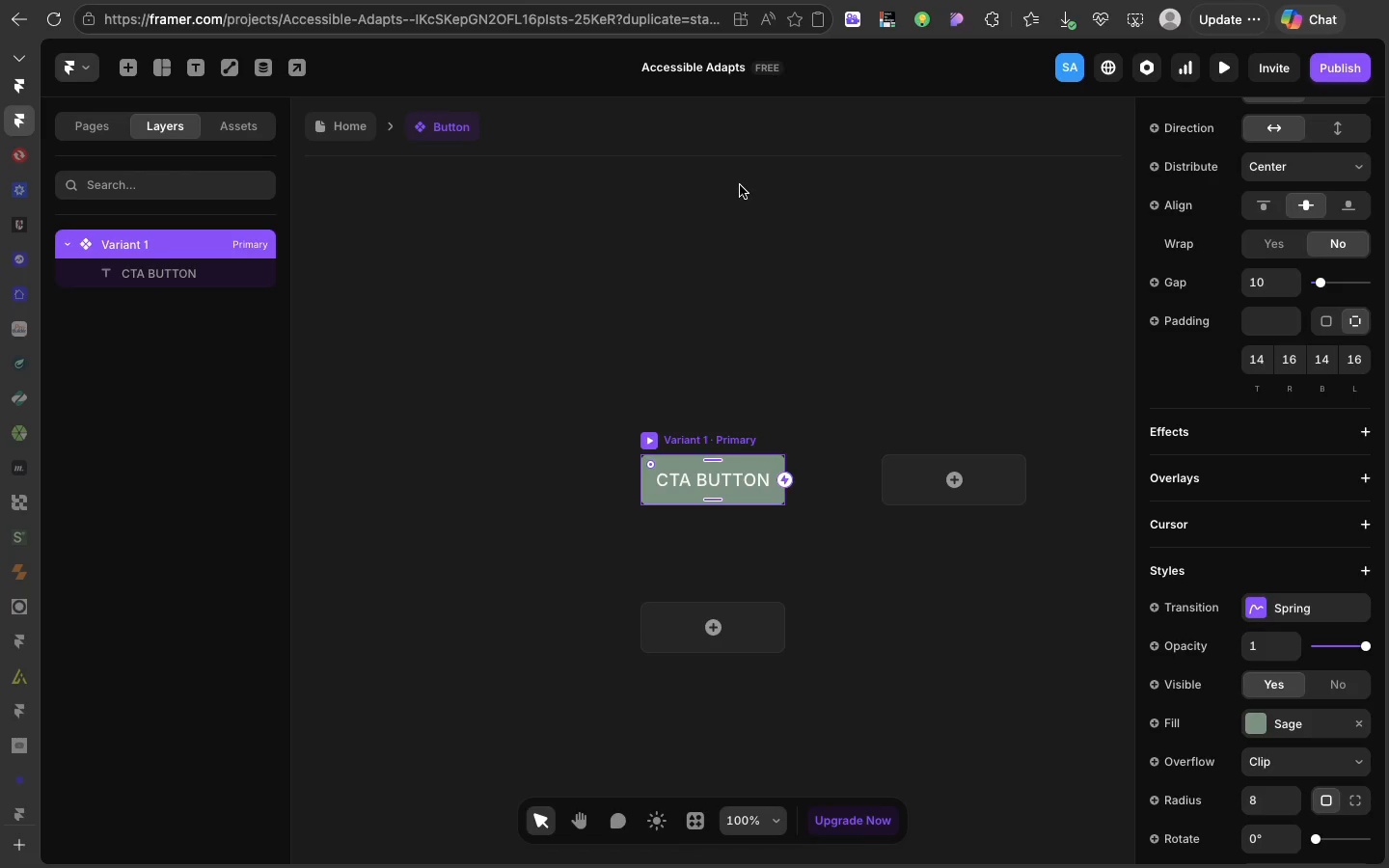 
wait(28.85)
 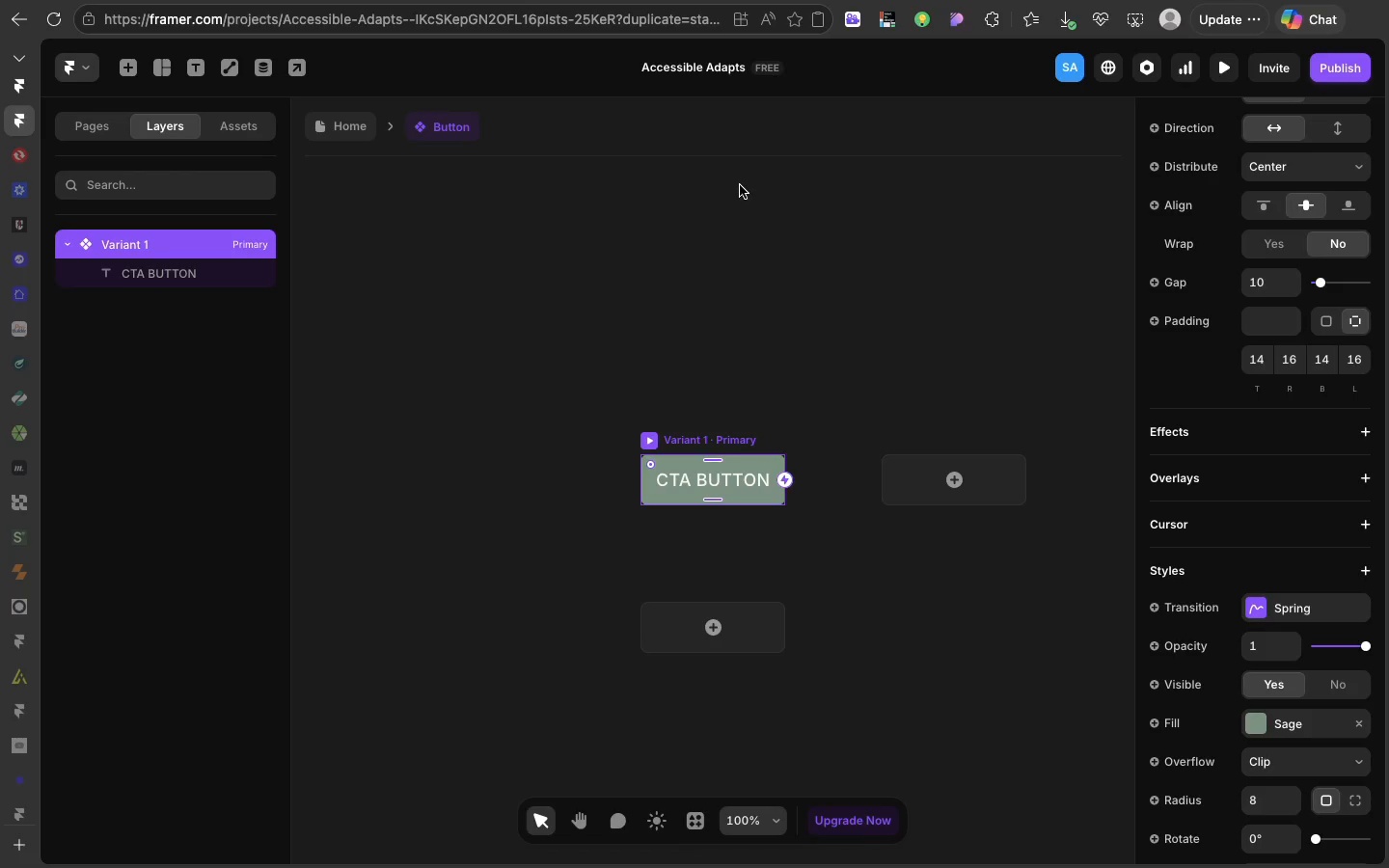 
left_click([717, 632])
 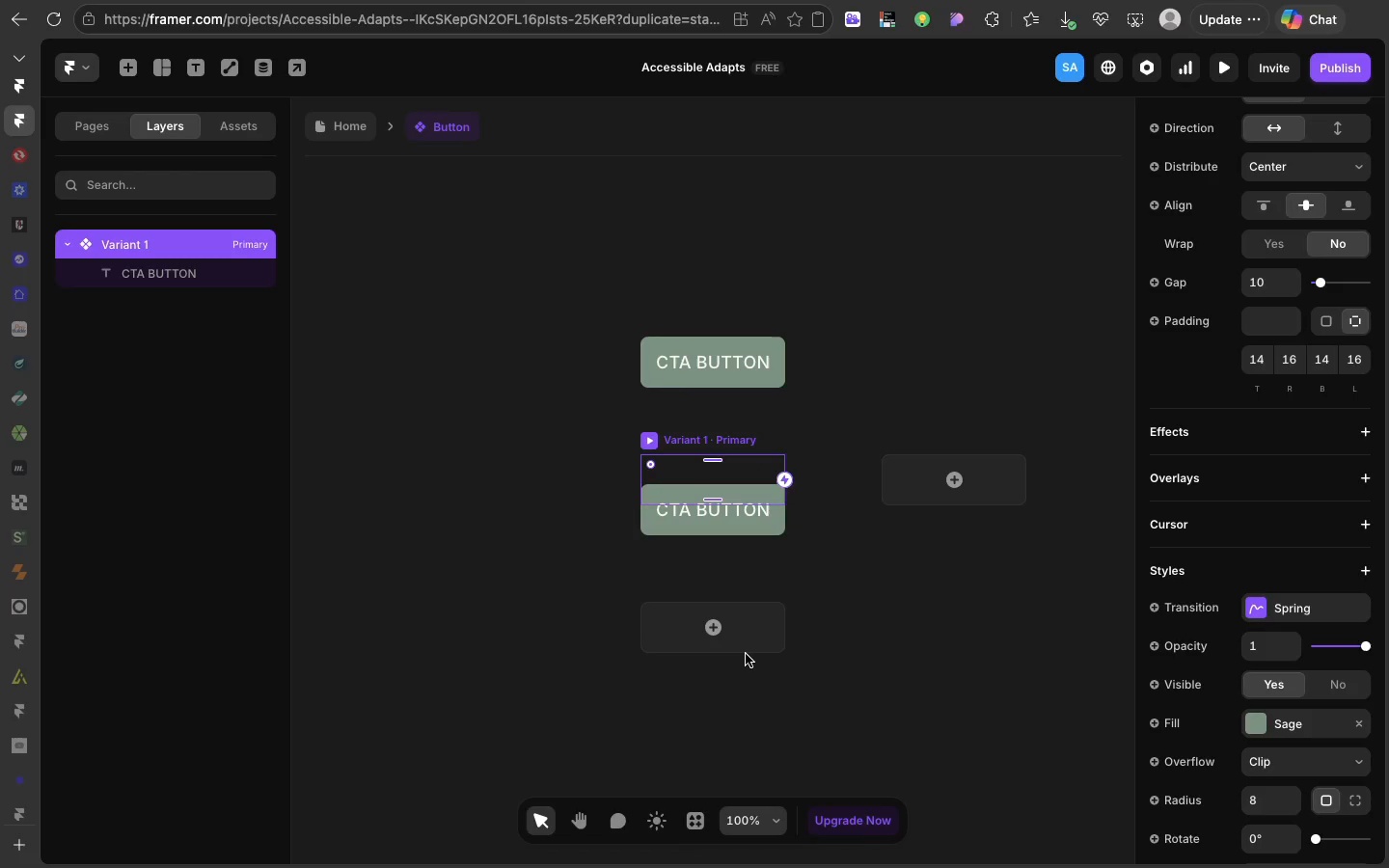 
left_click([746, 654])
 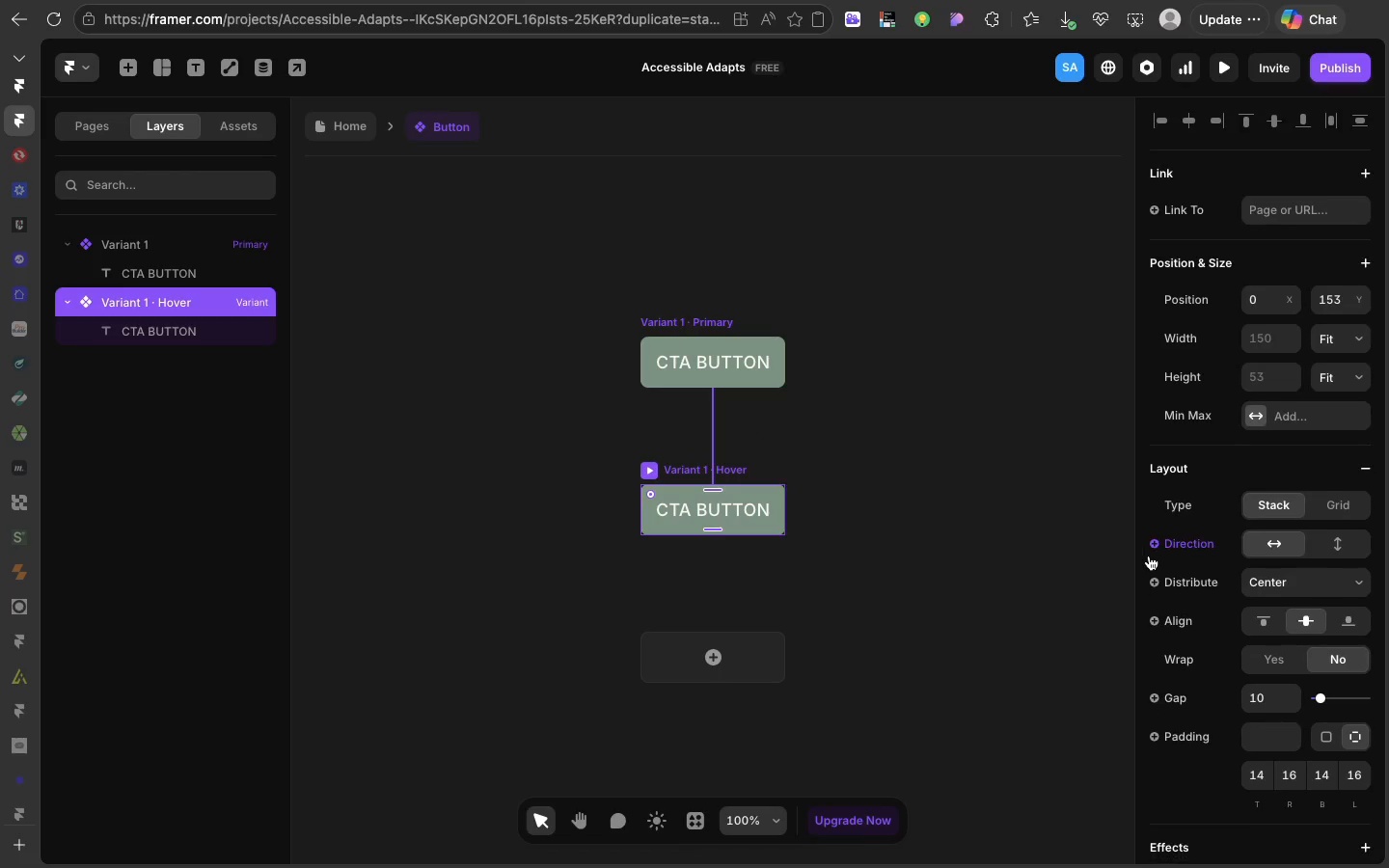 
scroll: coordinate [1149, 555], scroll_direction: none, amount: 0.0
 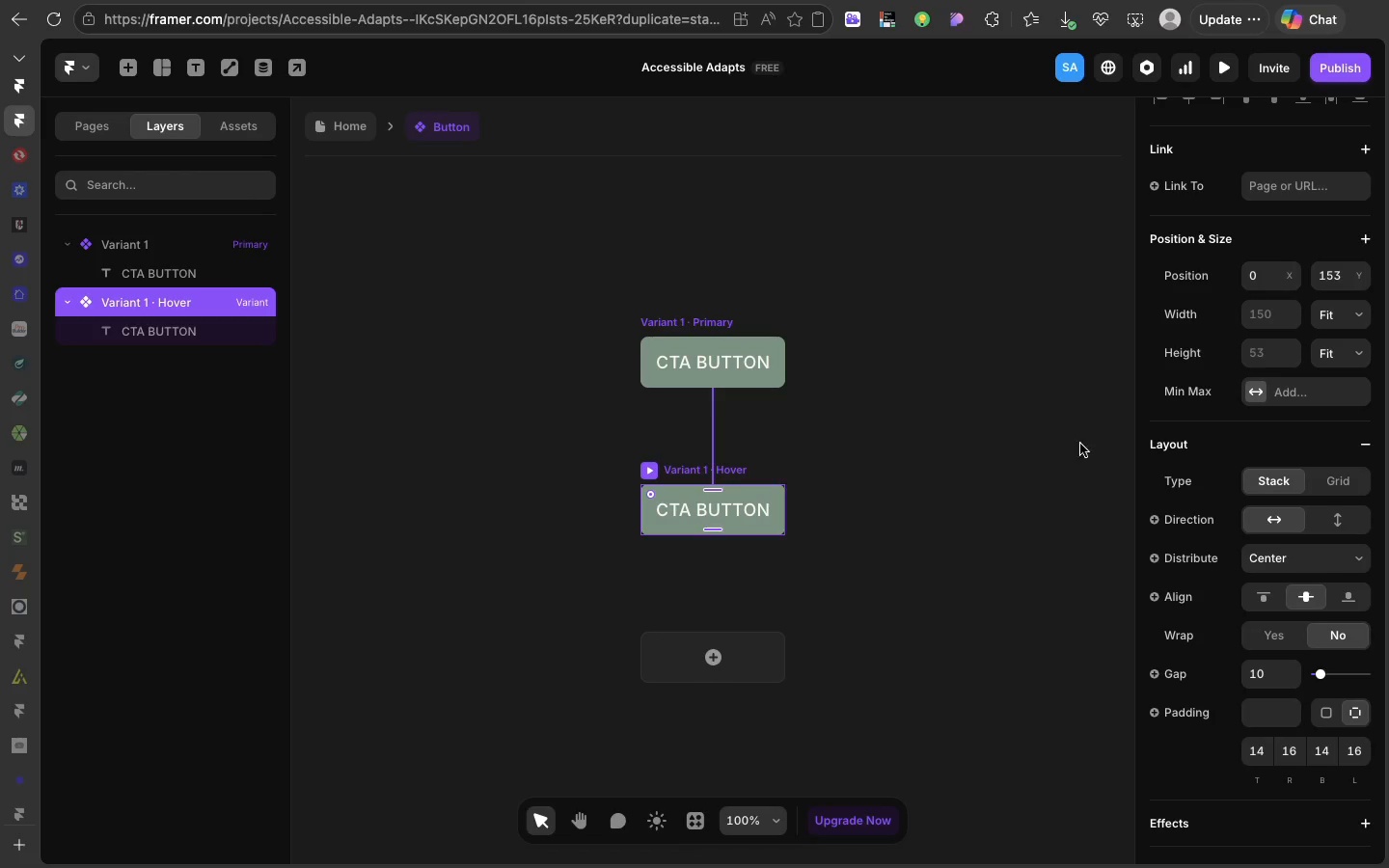 
scroll: coordinate [1206, 605], scroll_direction: down, amount: 26.0
 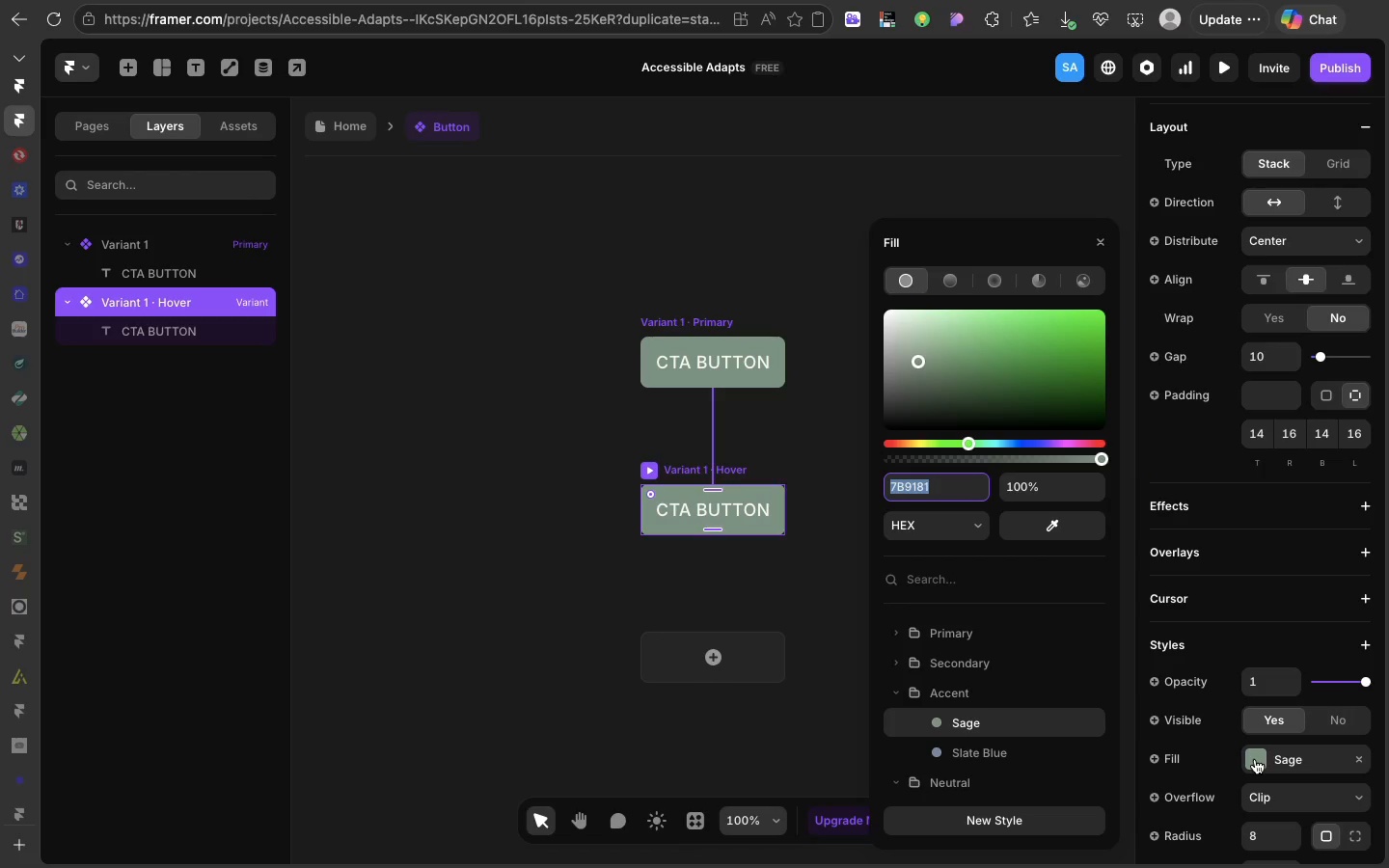 
left_click([1255, 759])
 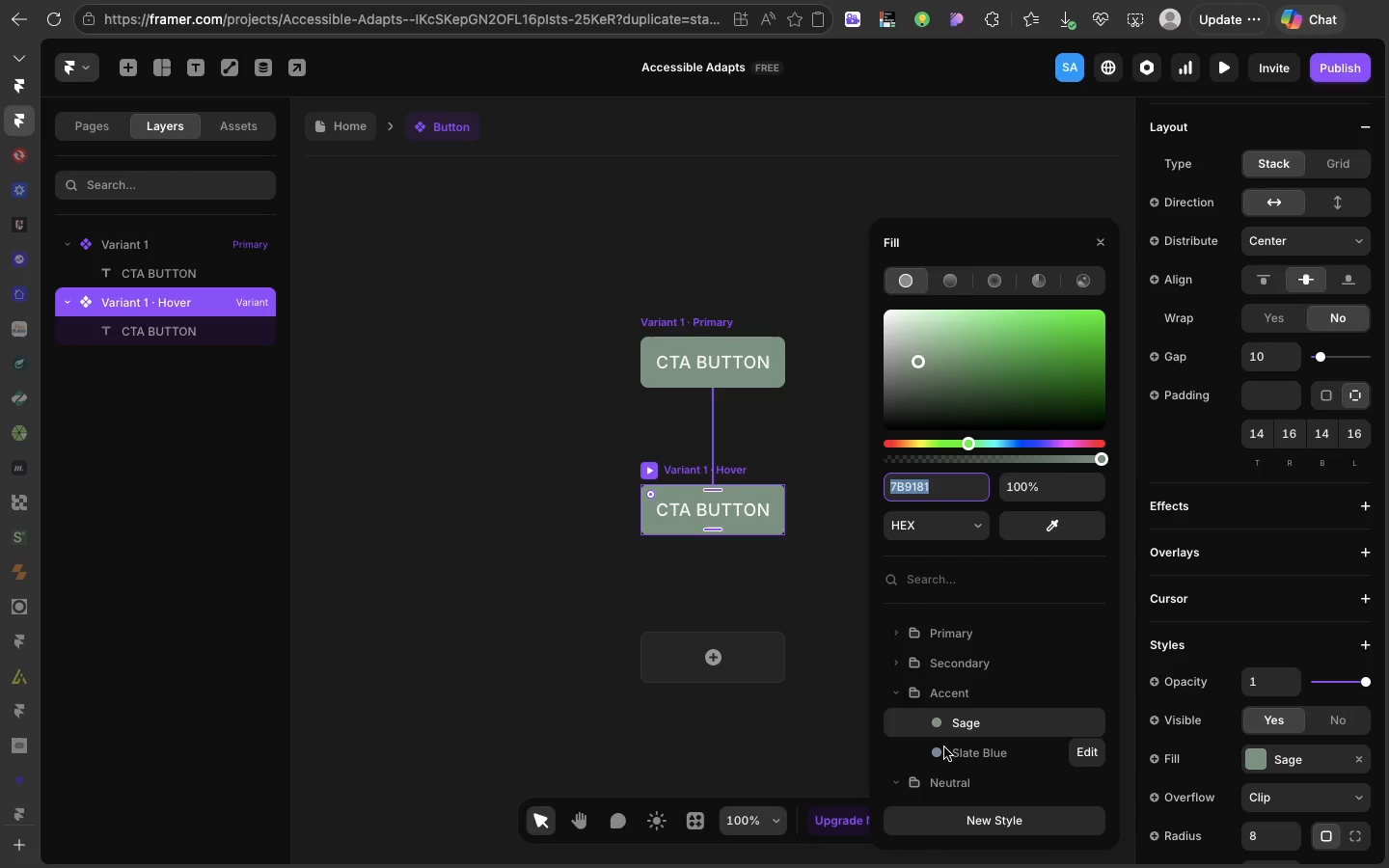 
left_click([945, 747])
 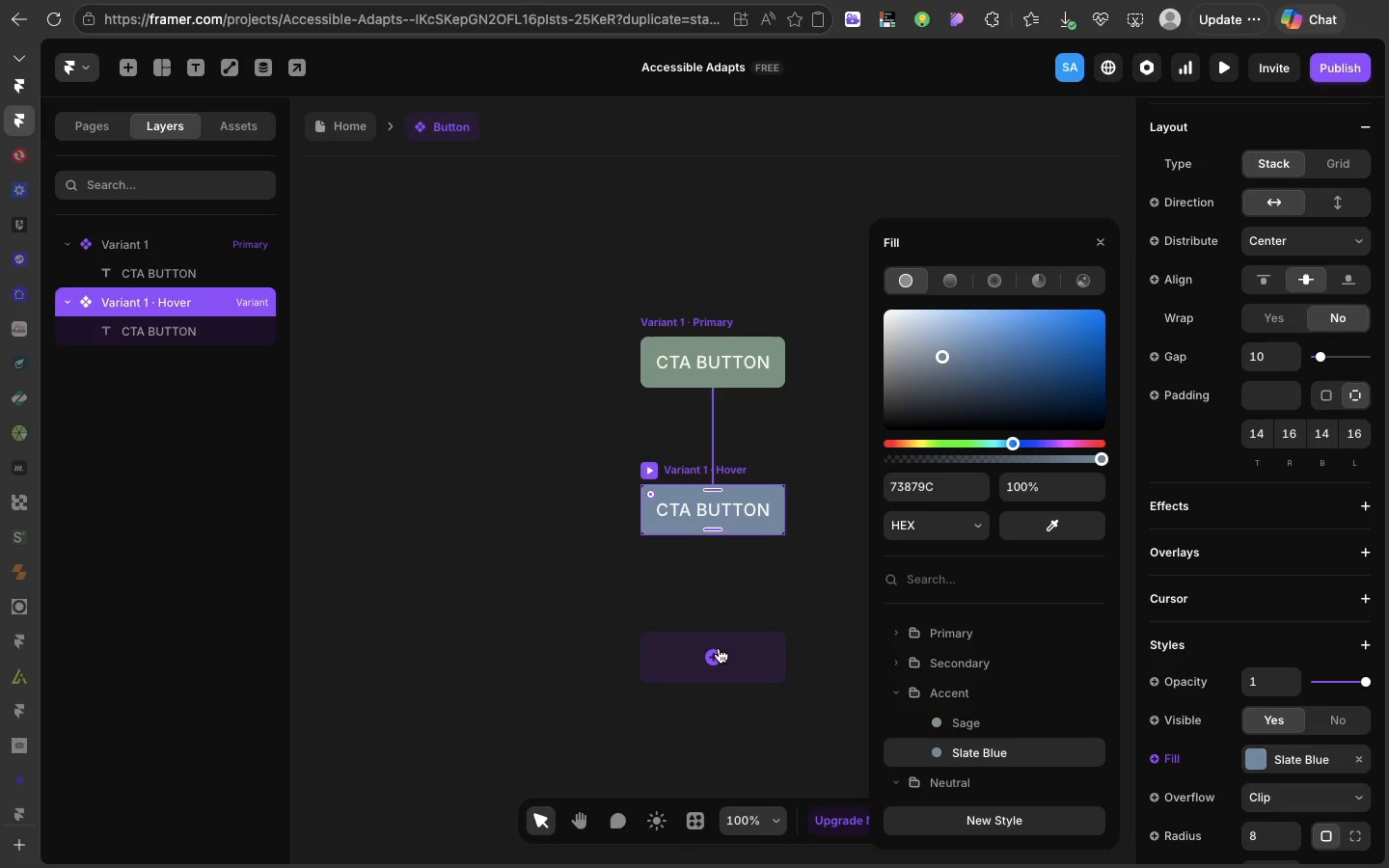 
wait(8.78)
 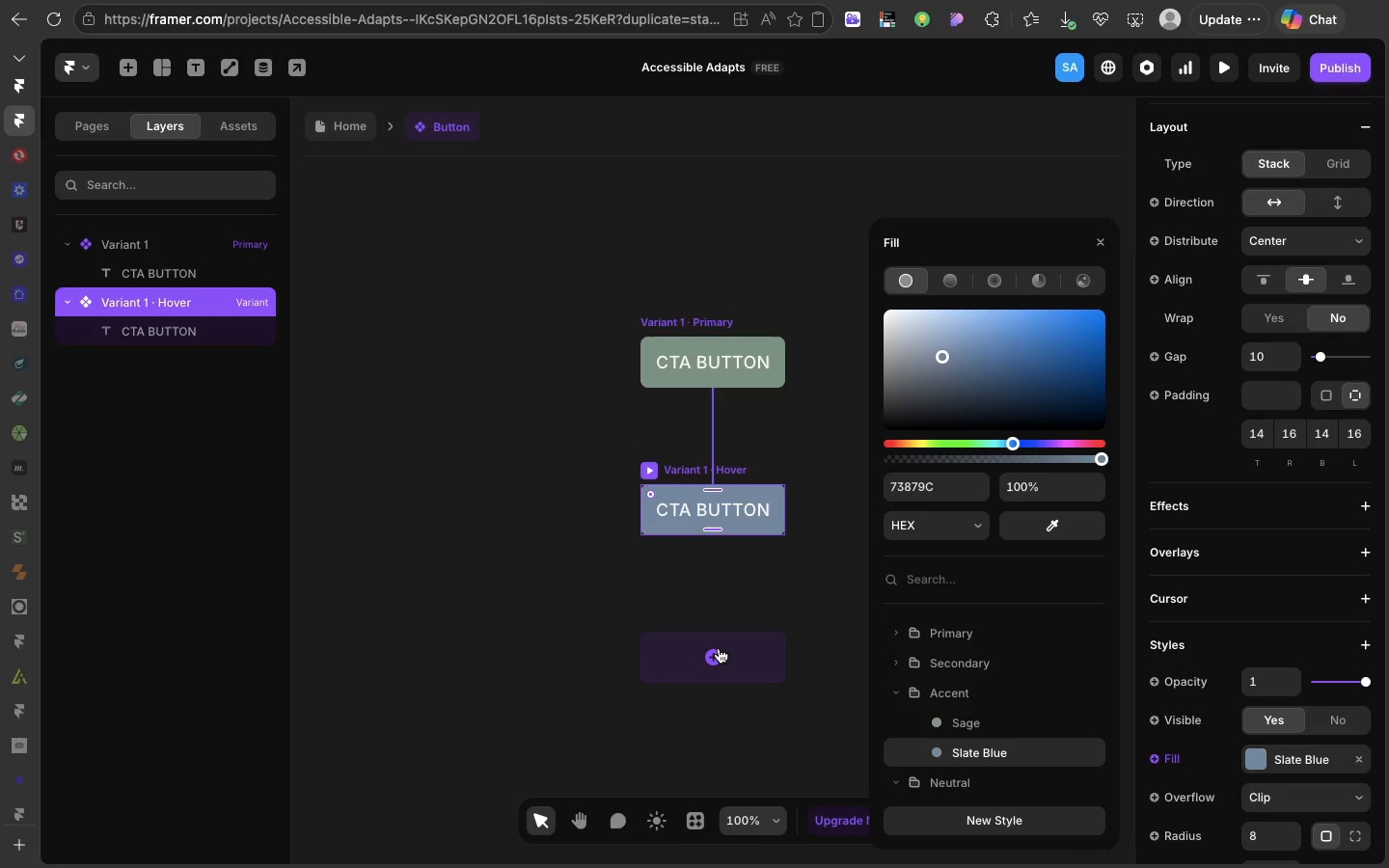 
left_click([711, 659])
 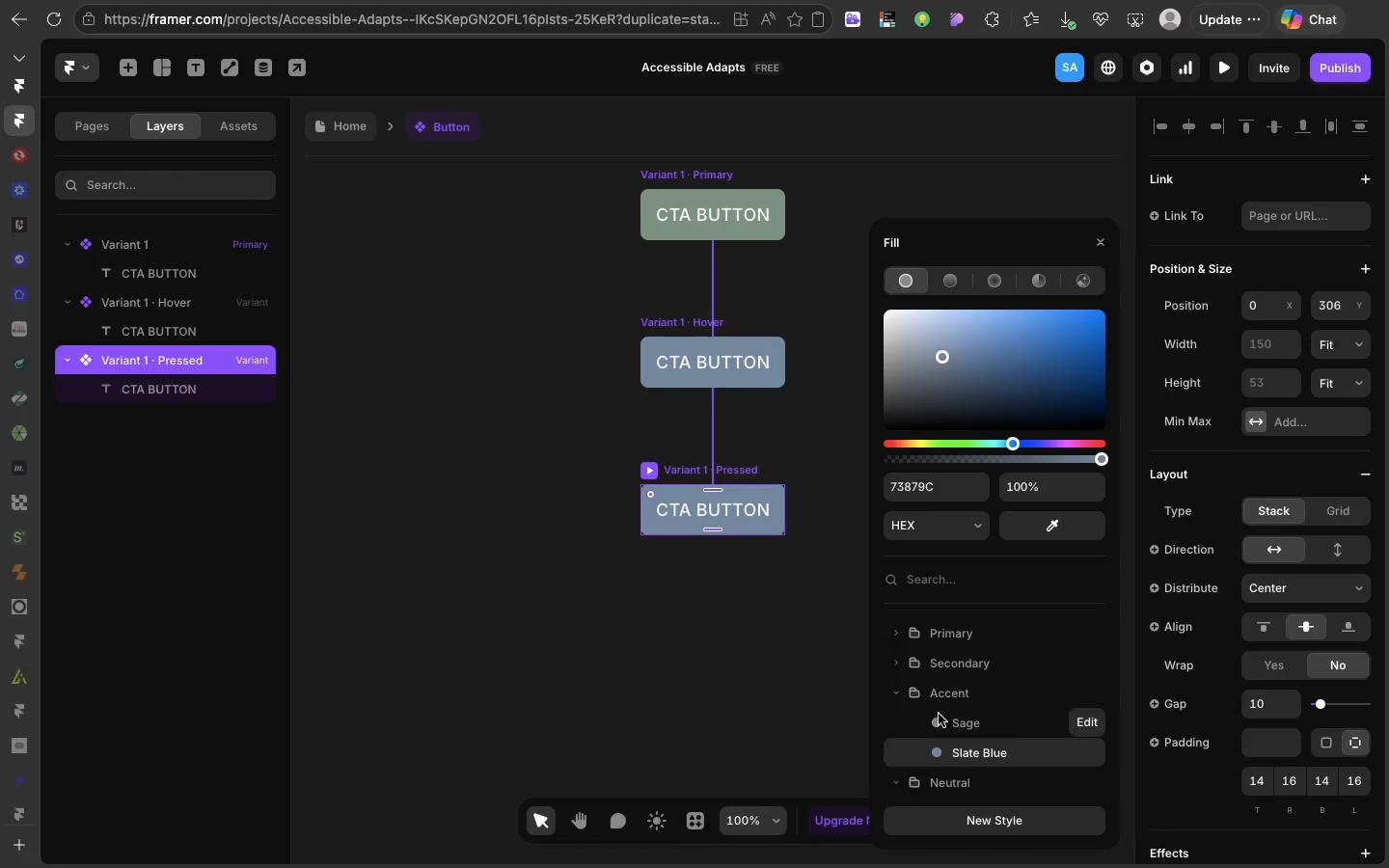 
left_click([940, 716])
 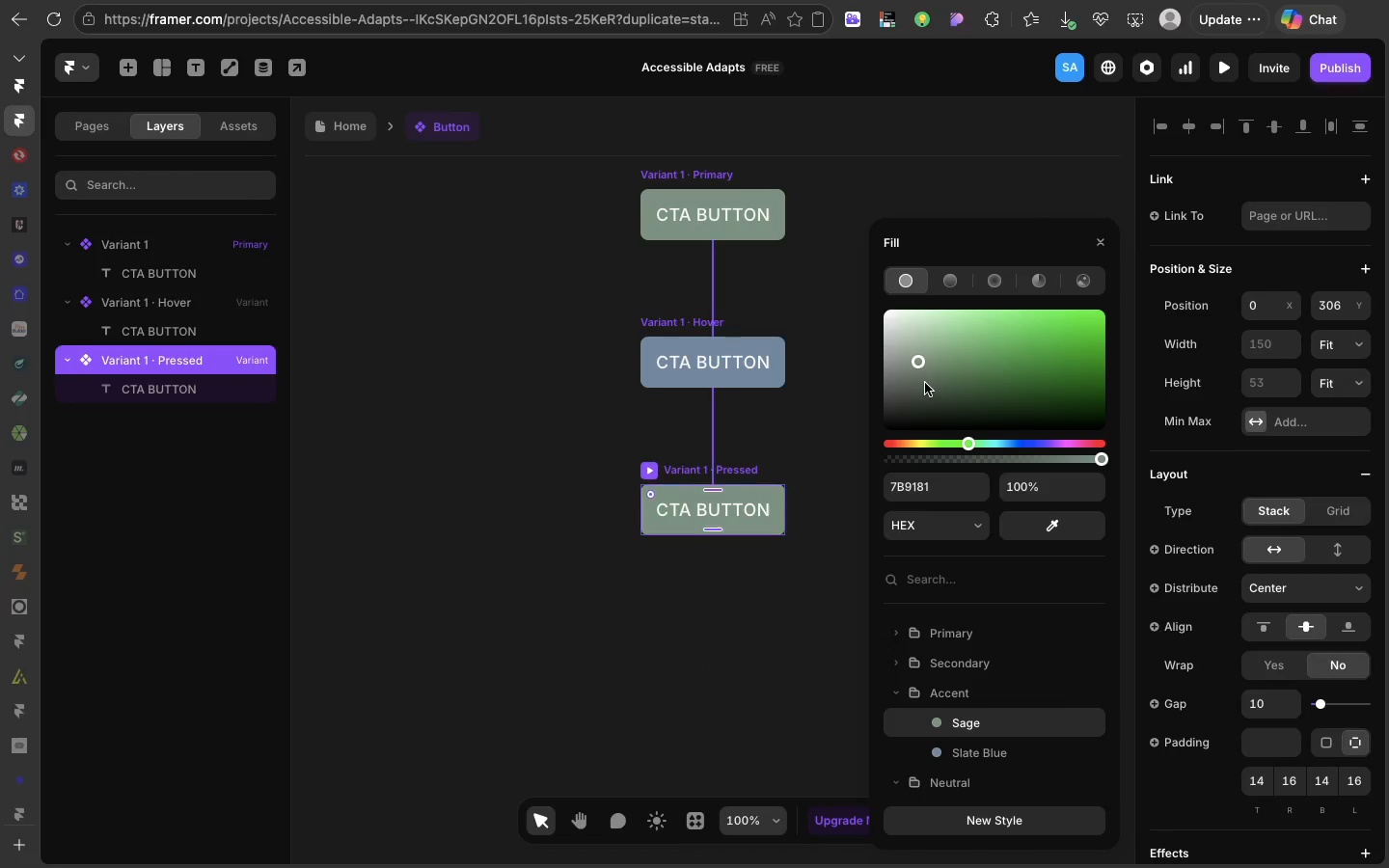 
left_click([925, 383])
 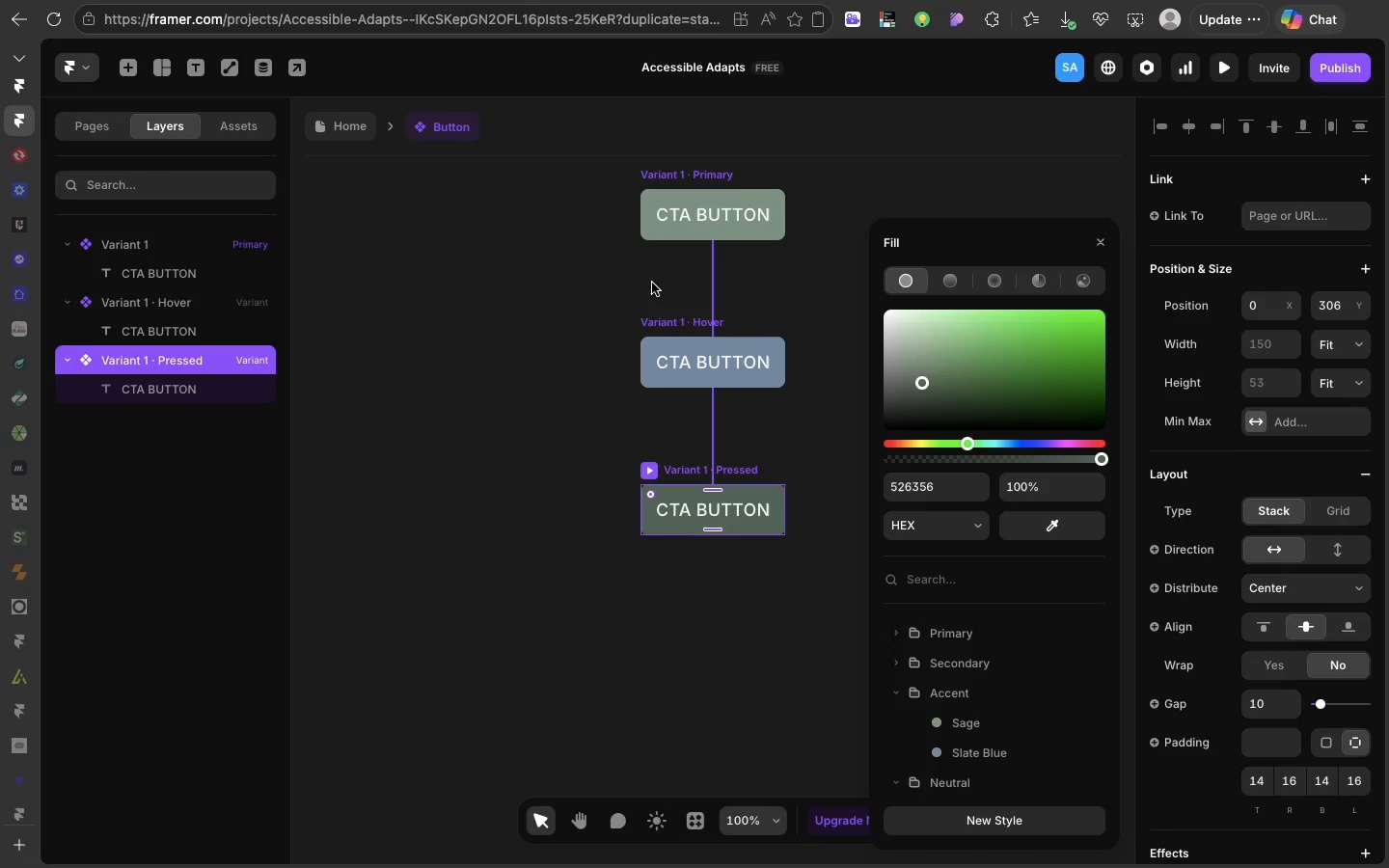 
left_click([652, 283])
 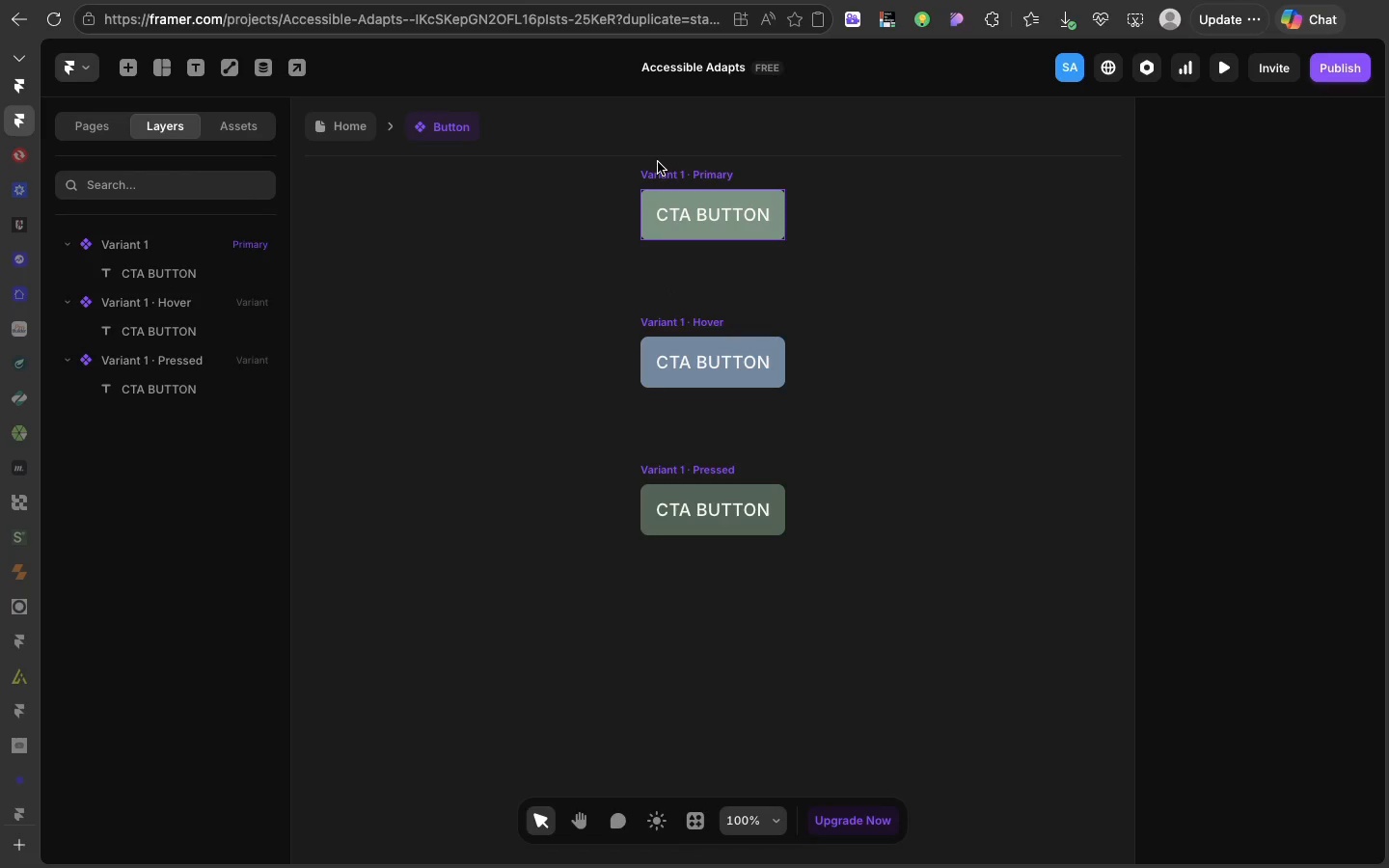 
left_click([658, 162])
 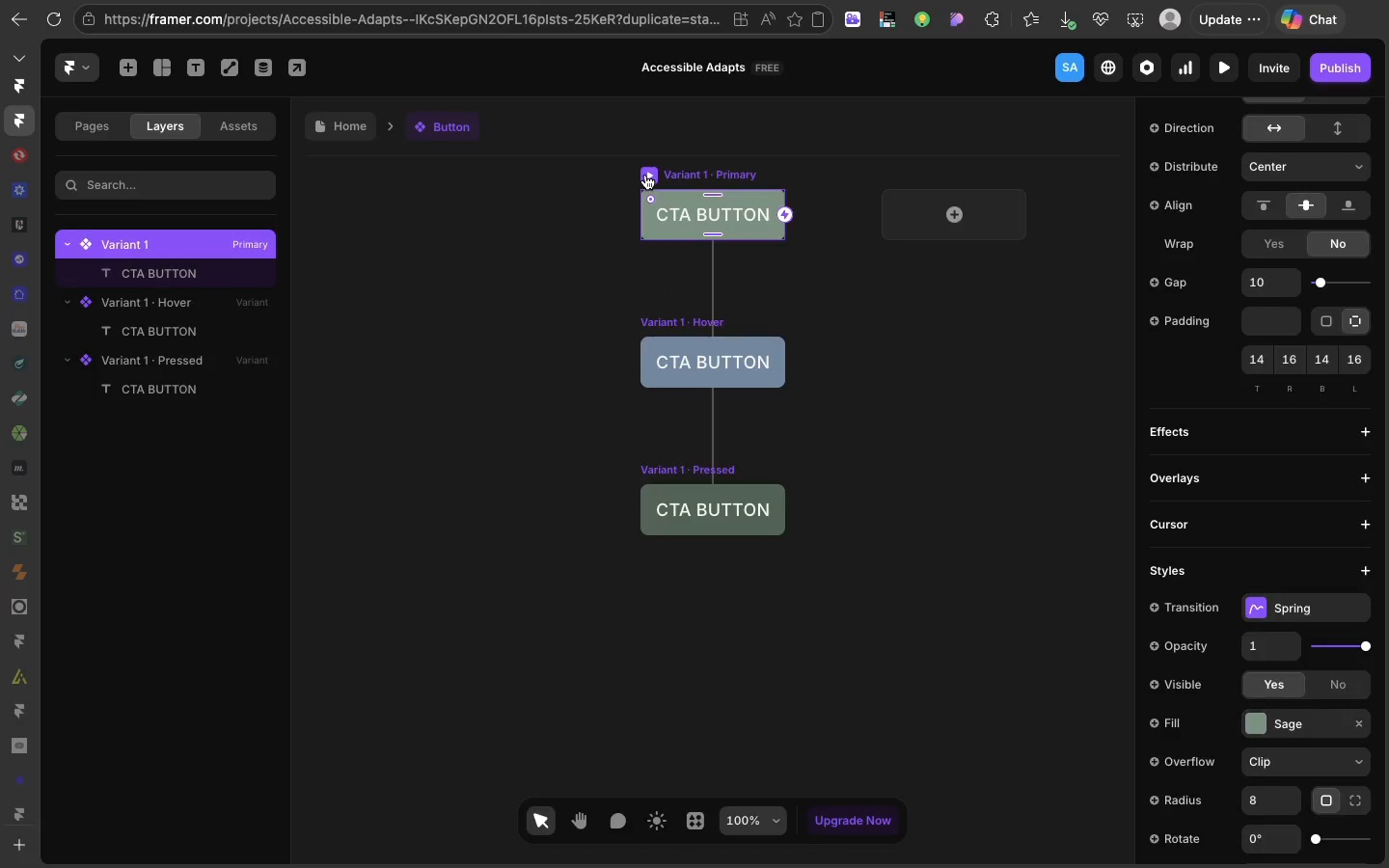 
left_click([645, 175])
 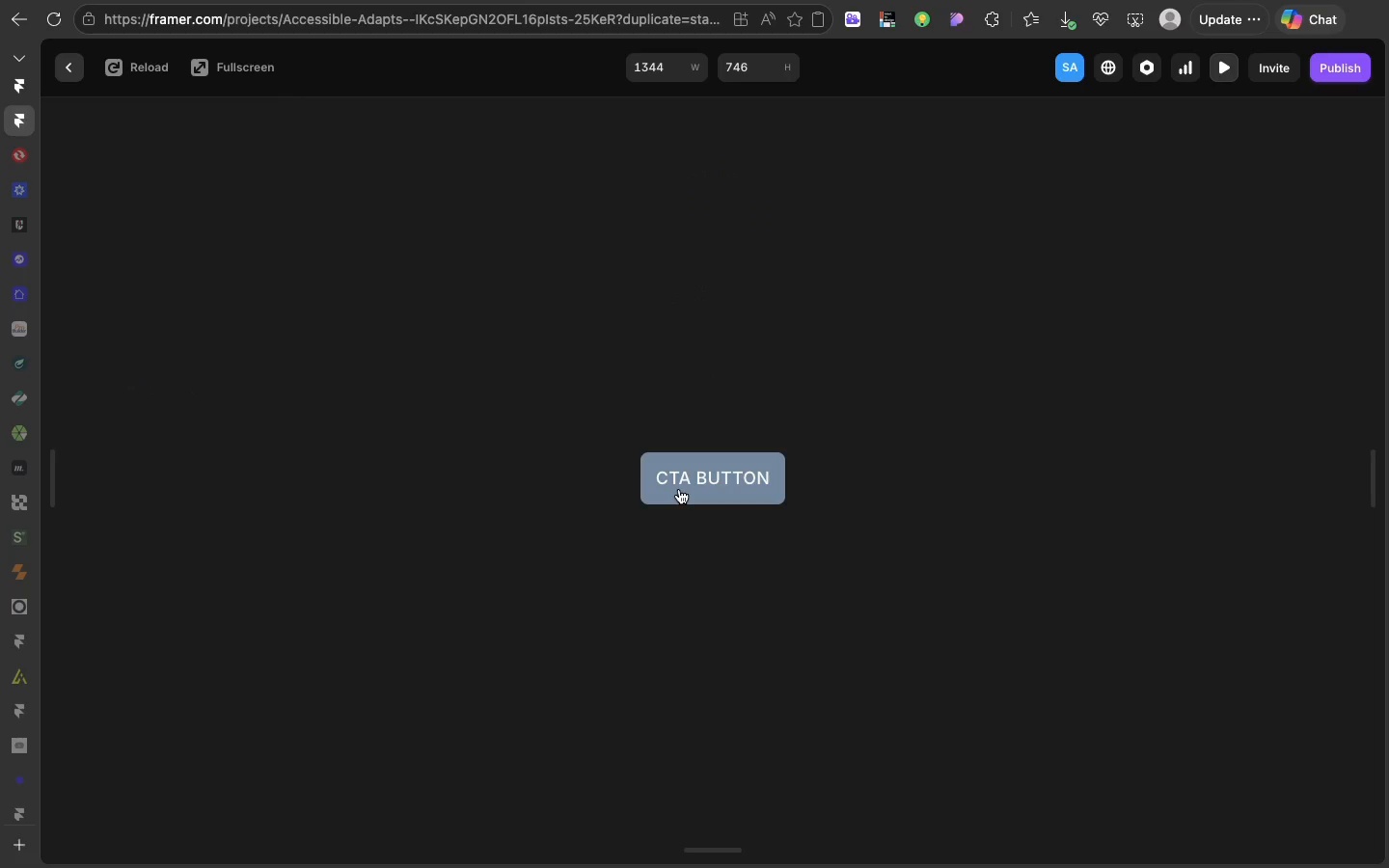 
left_click([679, 489])
 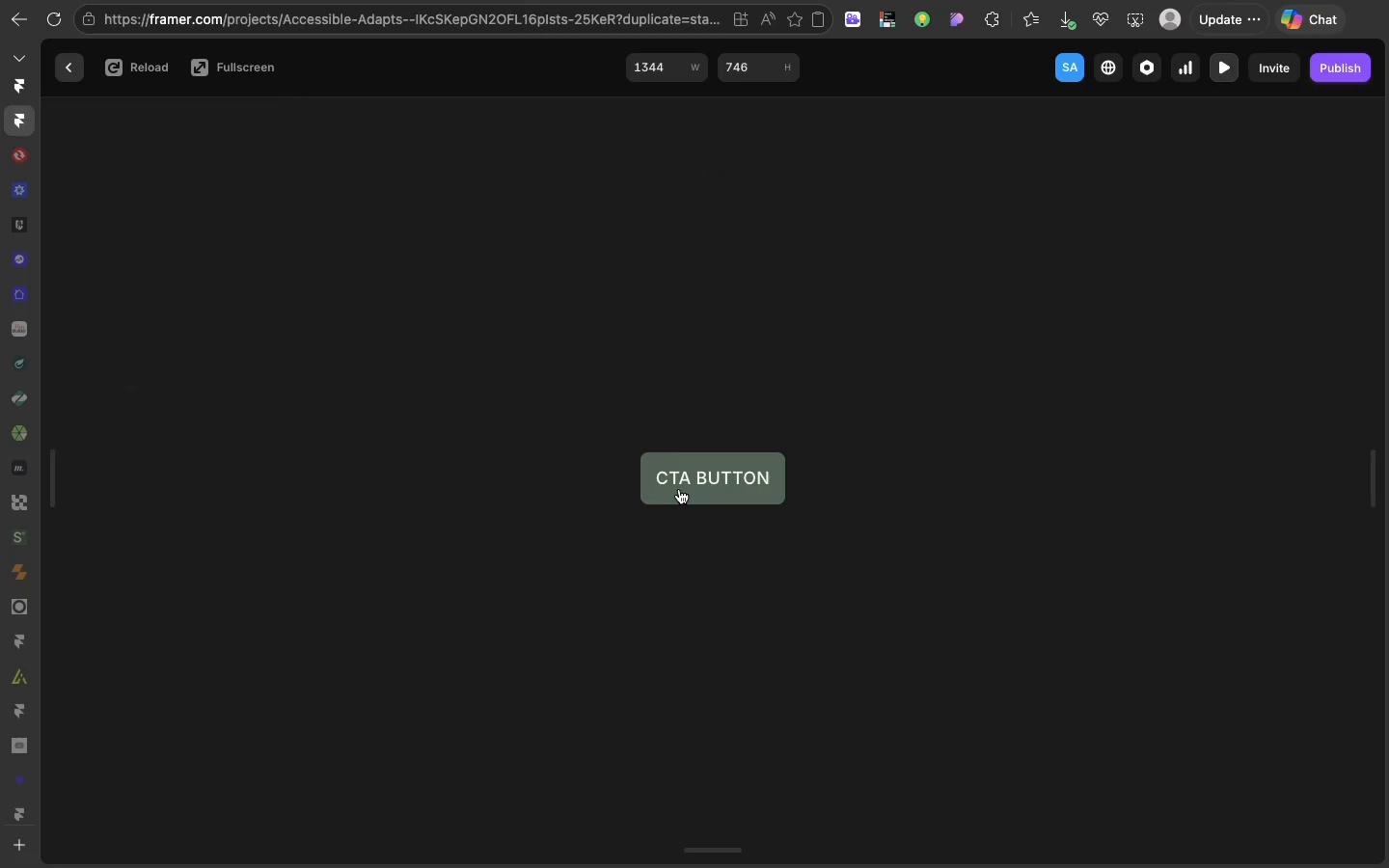 
left_click([679, 489])
 